 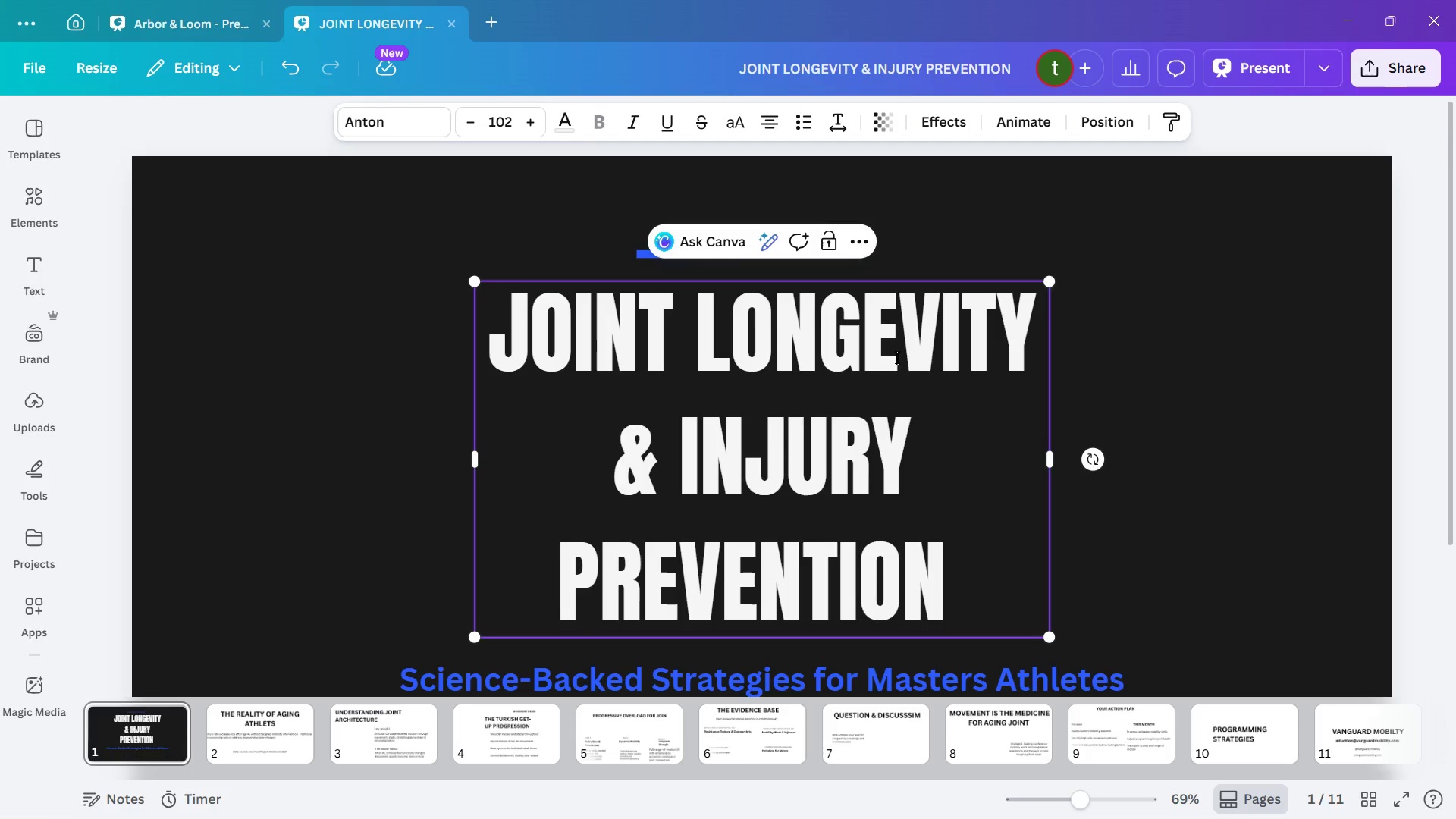 
left_click_drag(start_coordinate=[494, 341], to_coordinate=[940, 564])
 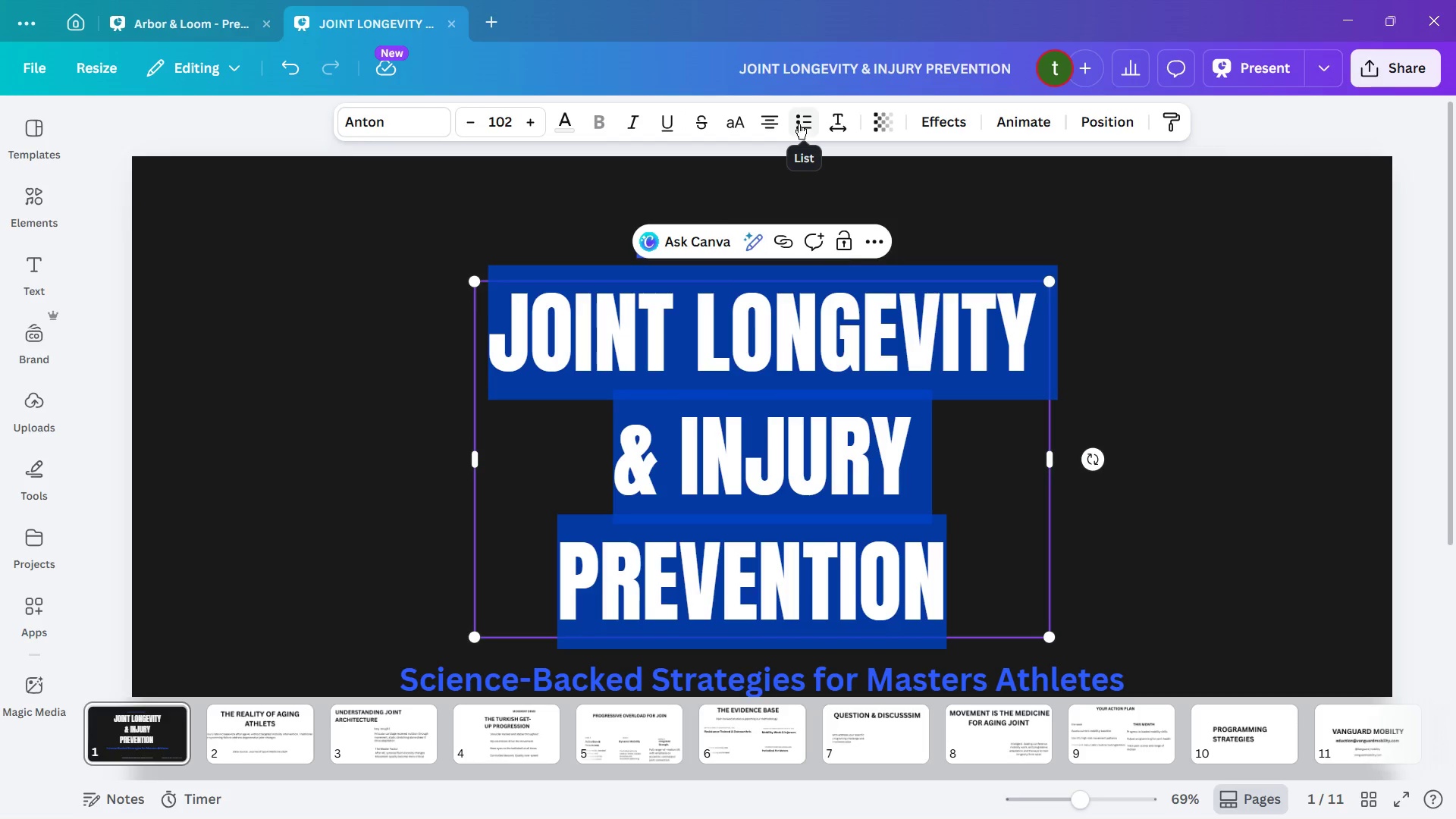 
left_click([839, 118])
 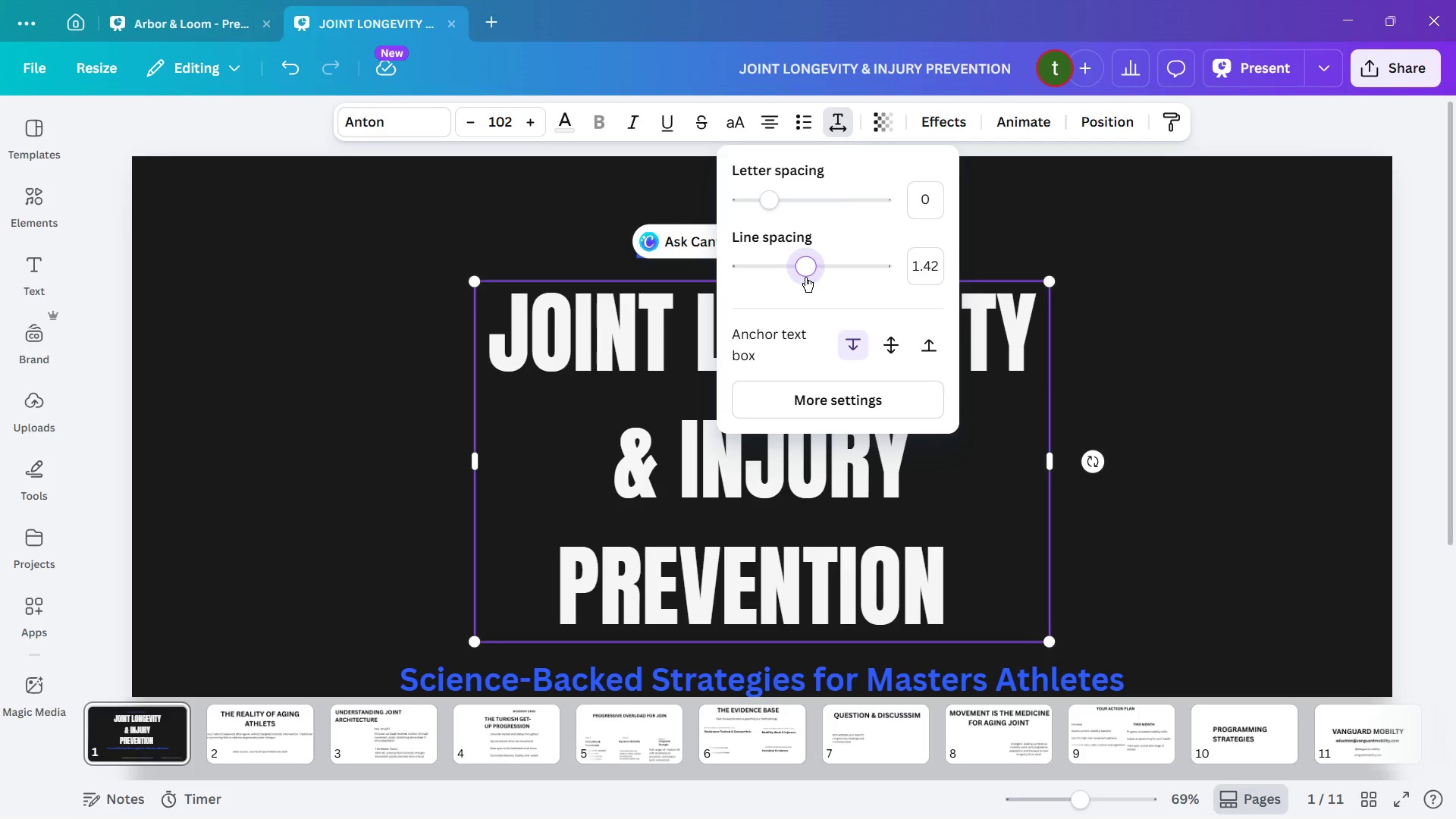 
key(Control+ArrowRight)
 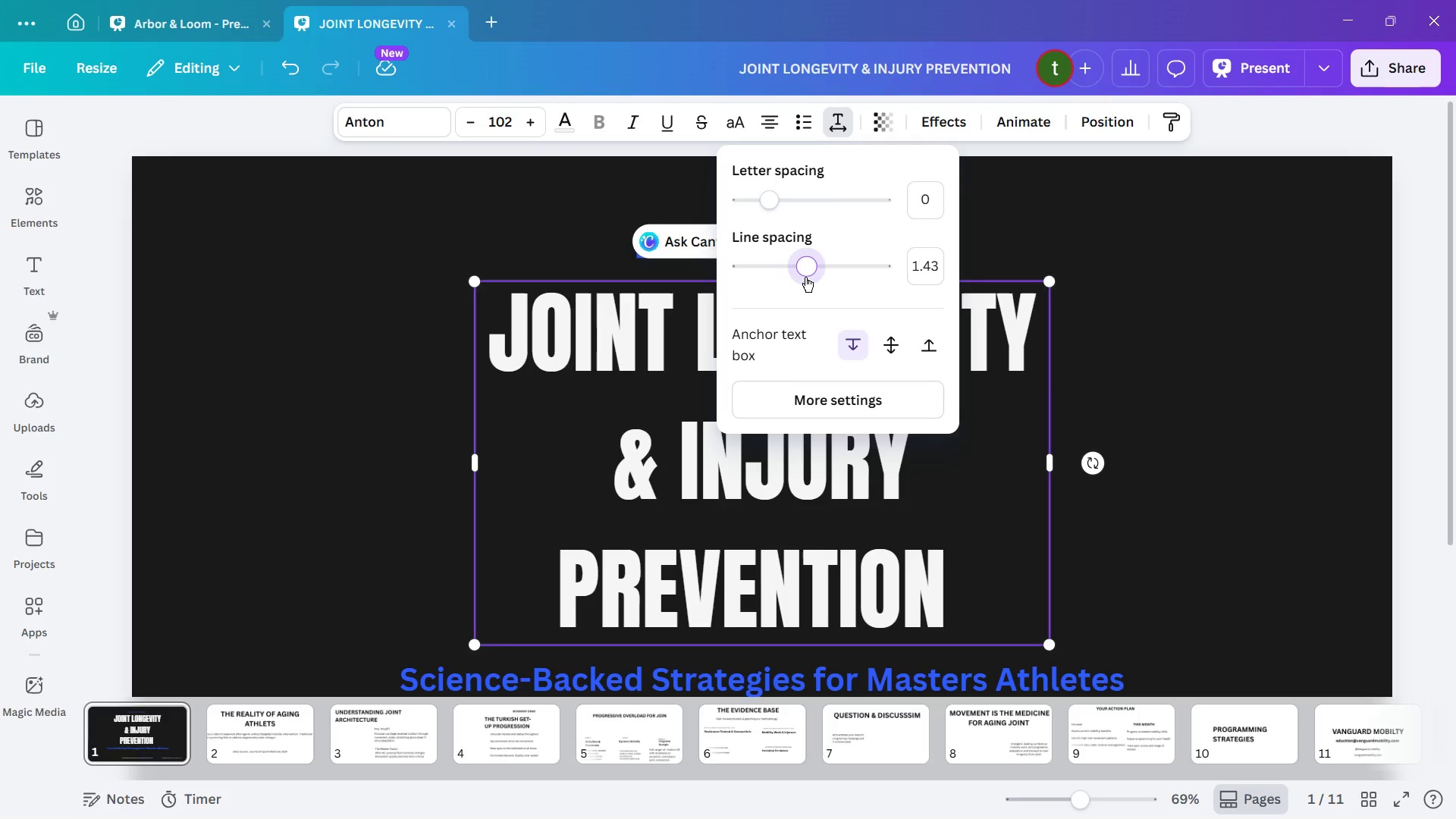 
key(Control+ArrowLeft)
 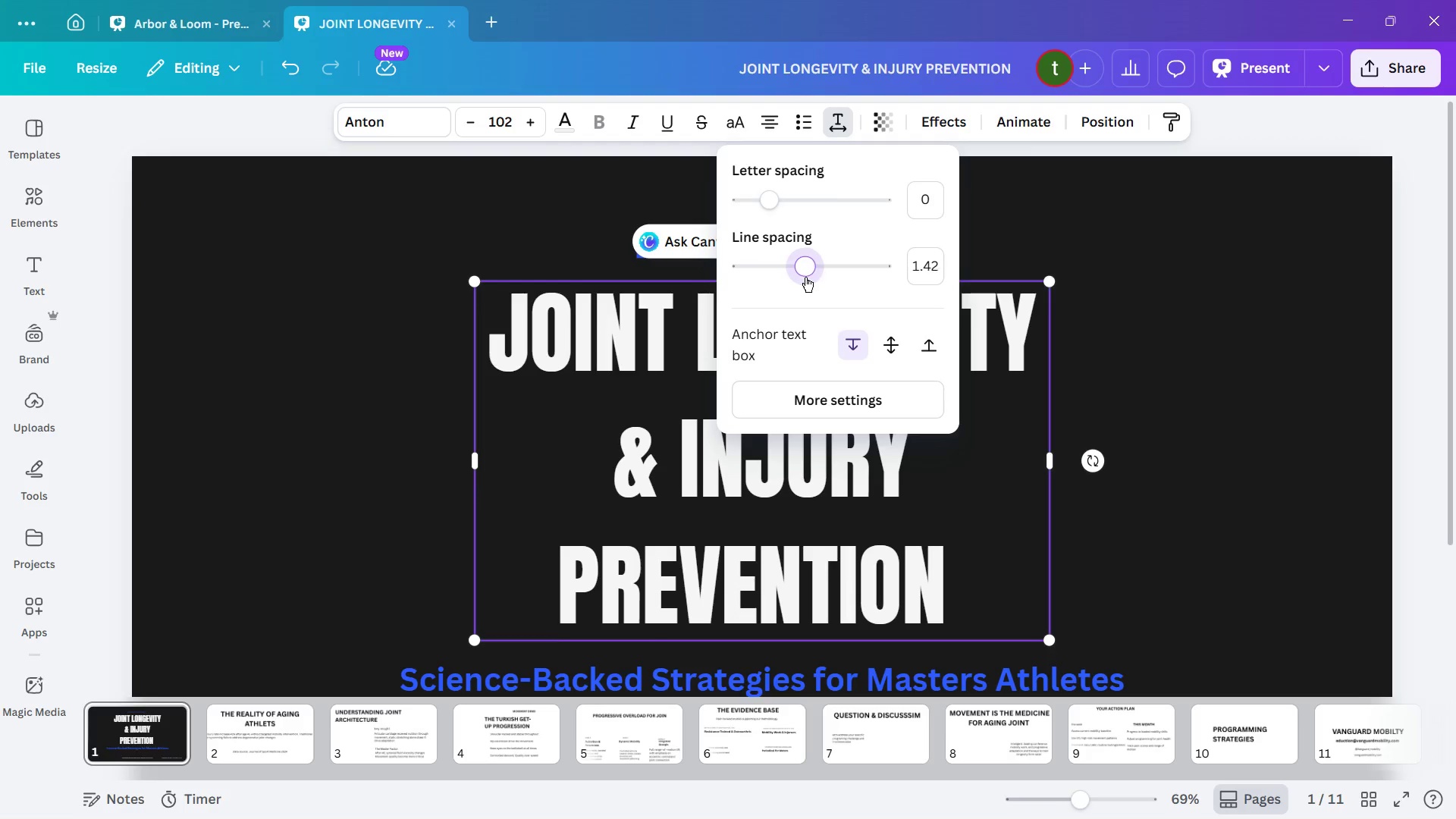 
key(Control+ArrowLeft)
 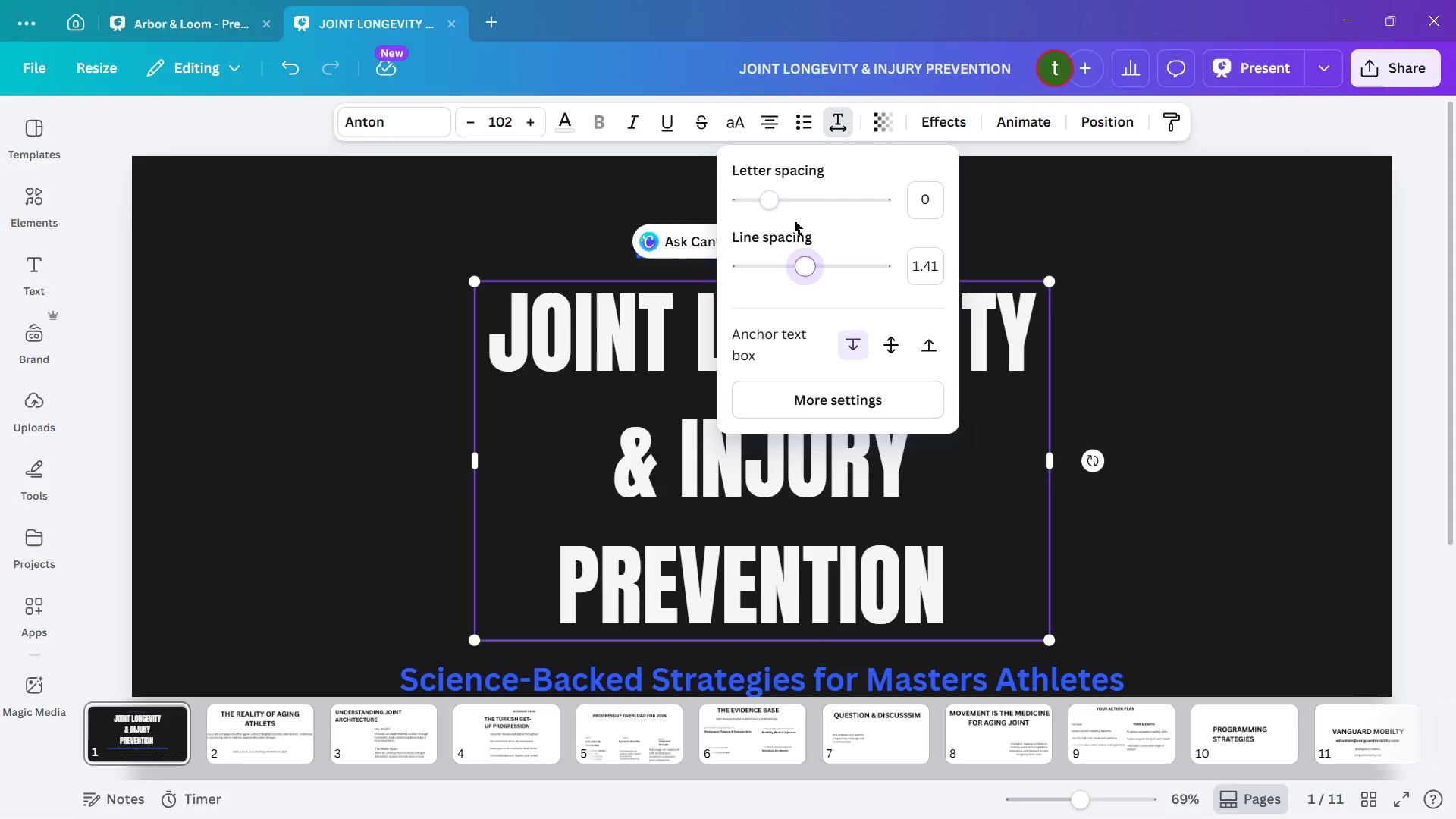 
left_click([779, 209])
 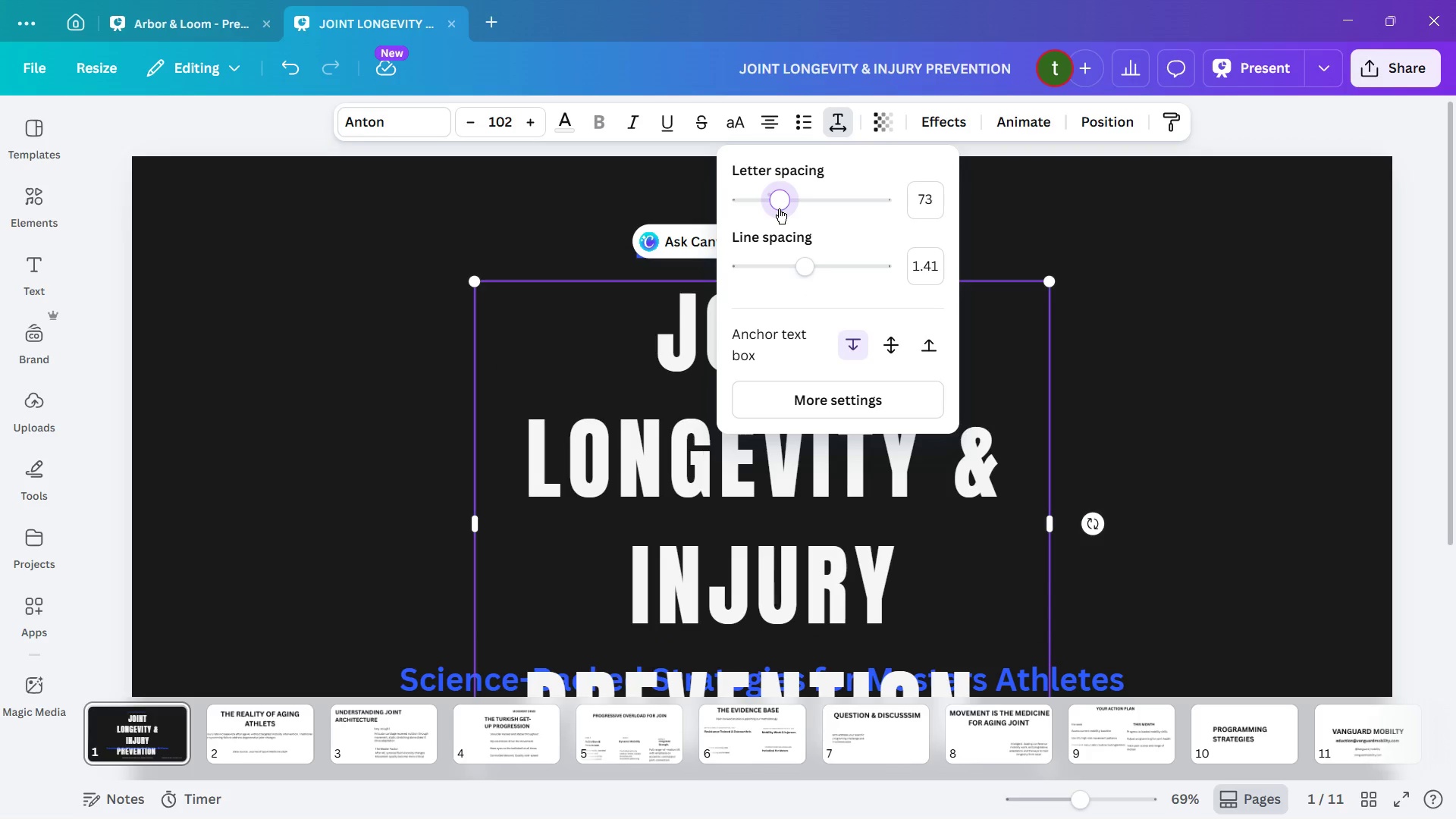 
hold_key(key=ArrowLeft, duration=0.52)
 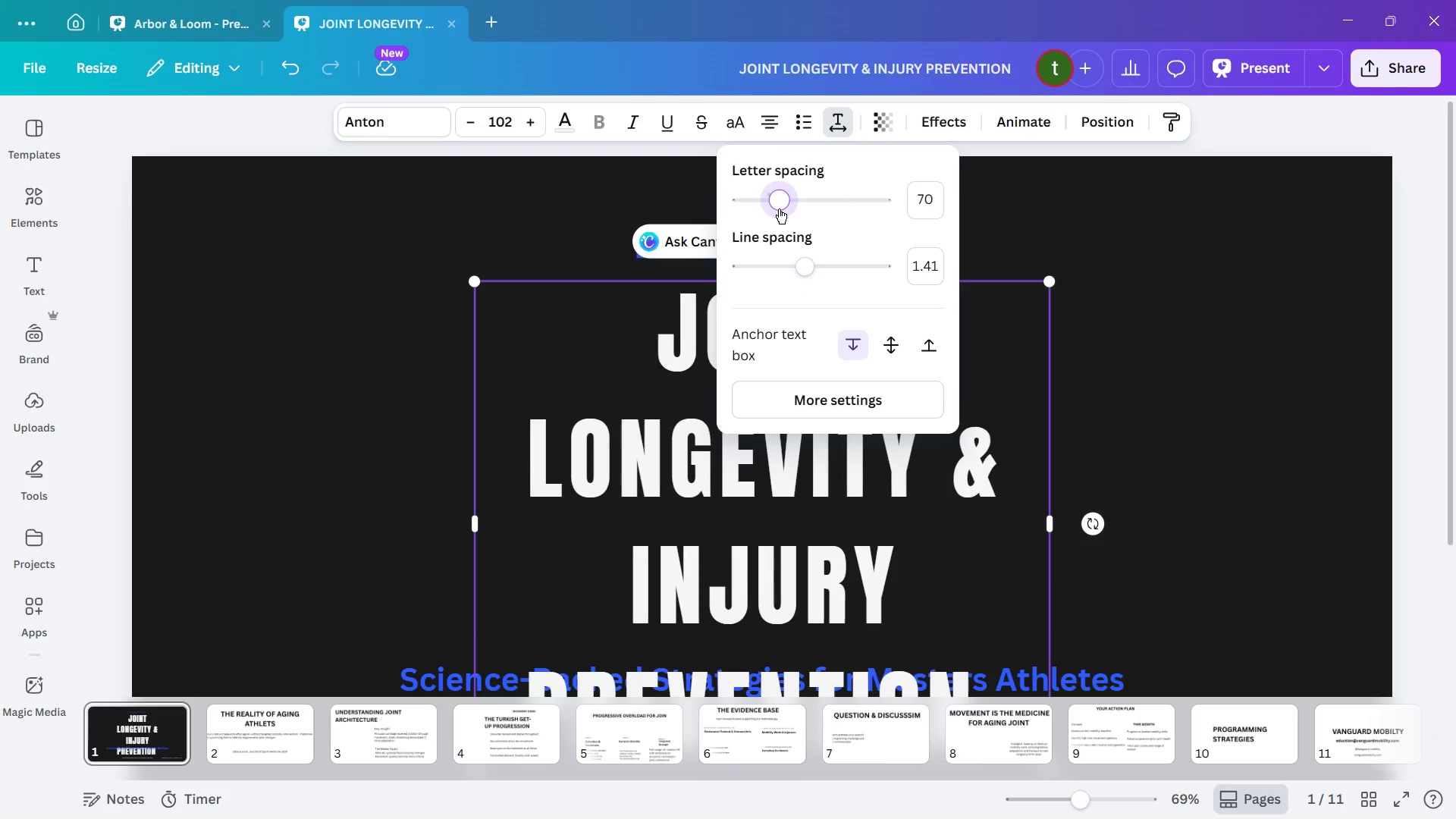 
key(Control+ArrowLeft)
 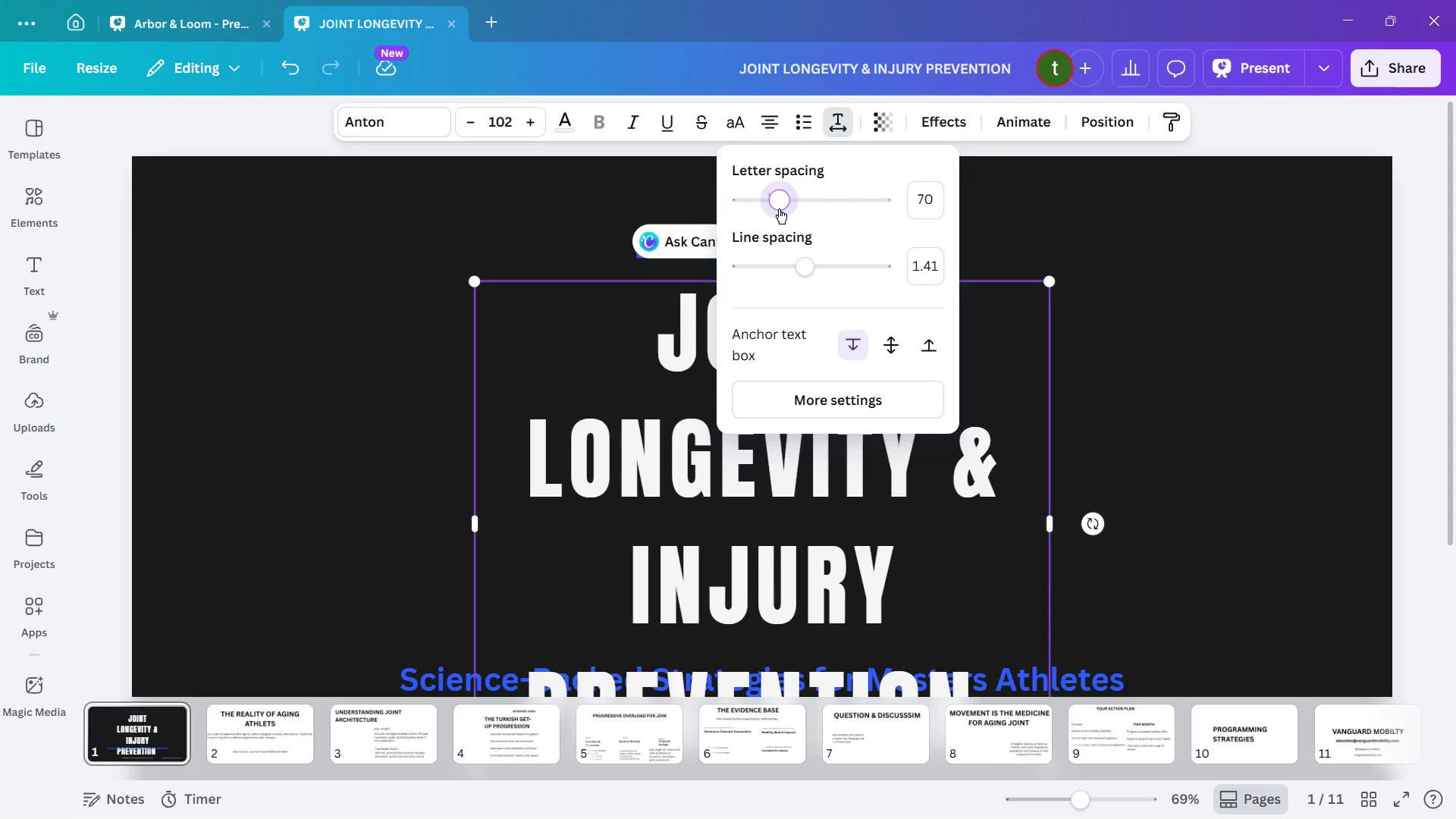 
key(Control+ArrowLeft)
 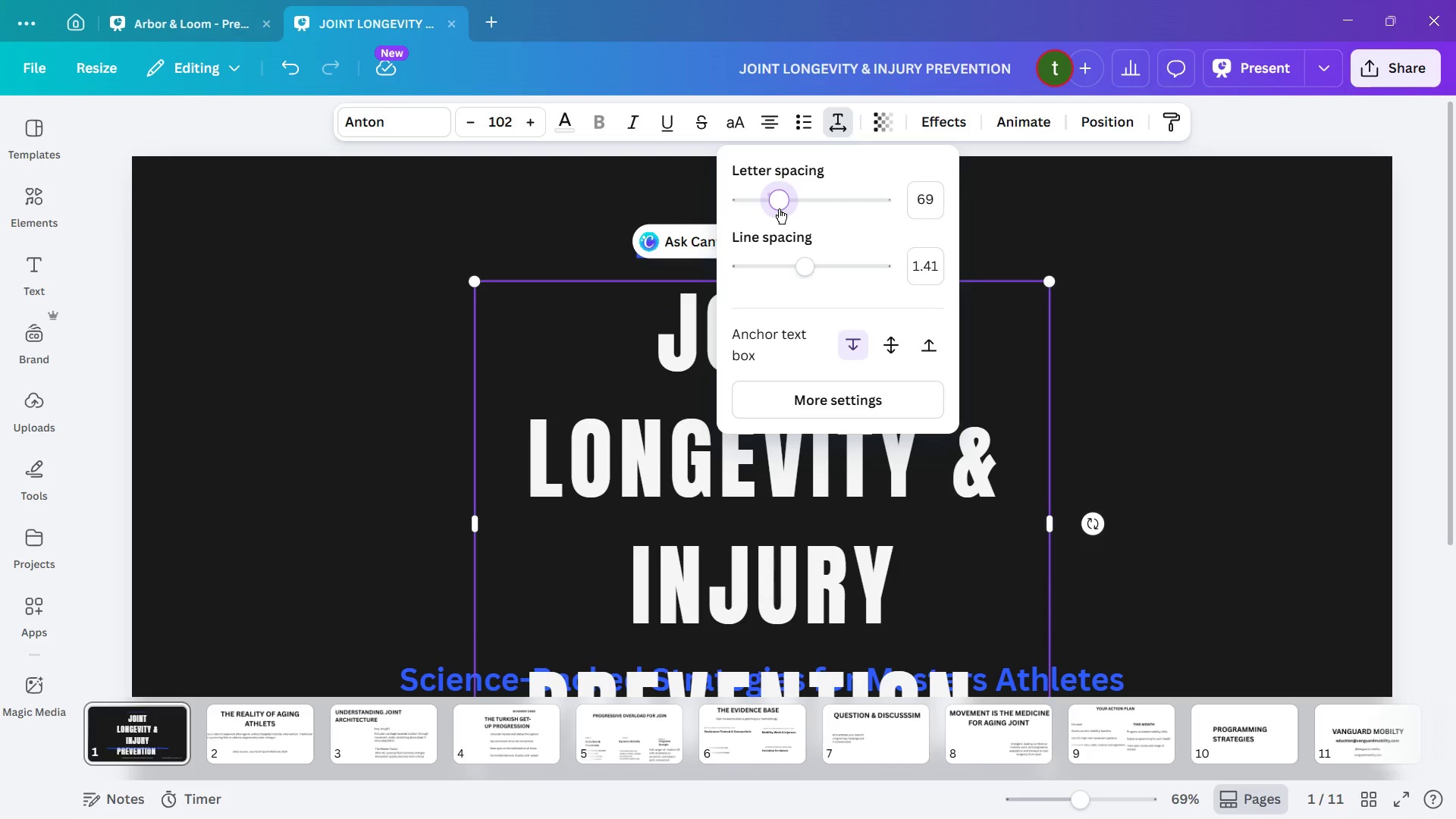 
wait(8.36)
 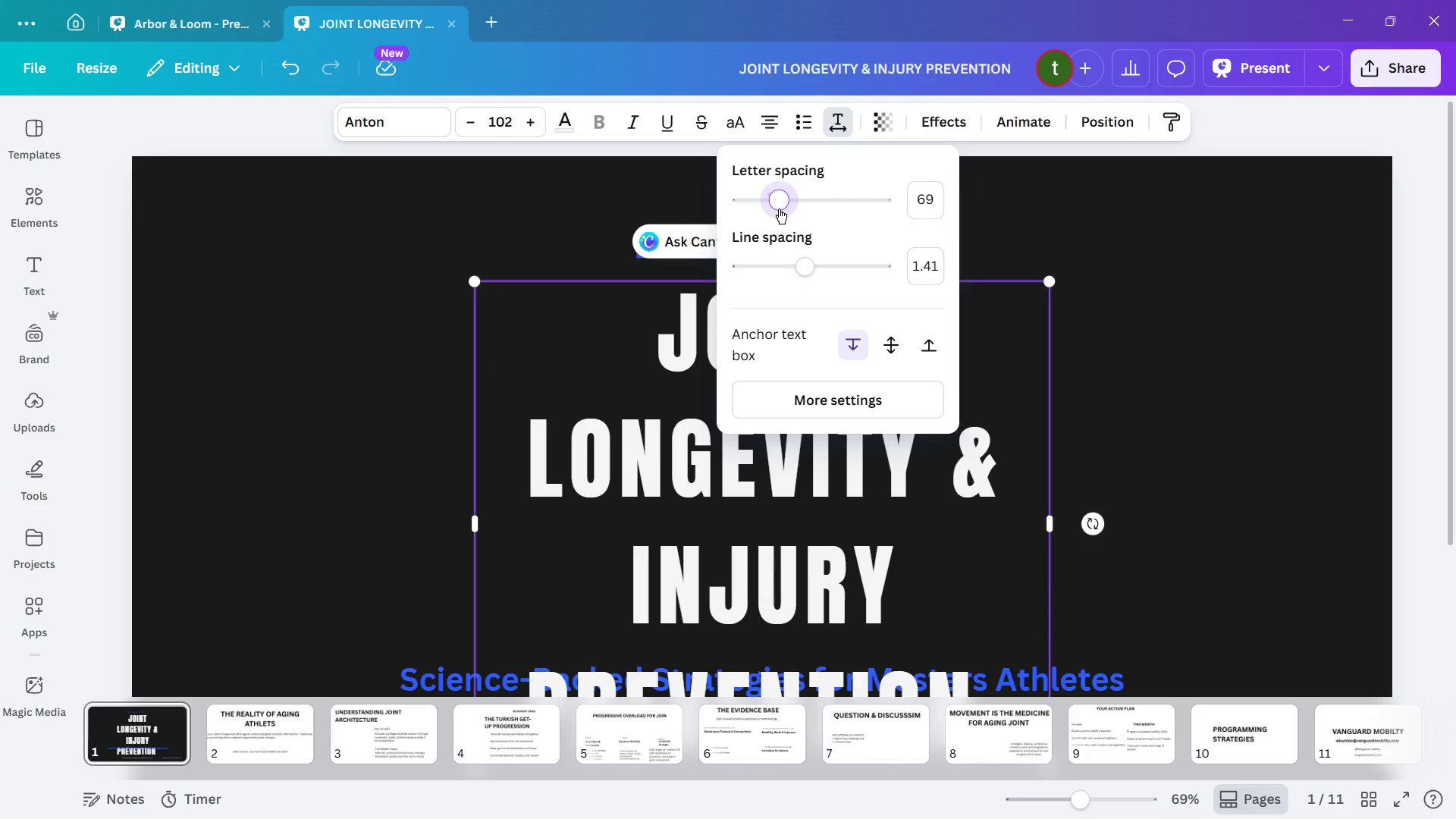 
key(Control+ArrowRight)
 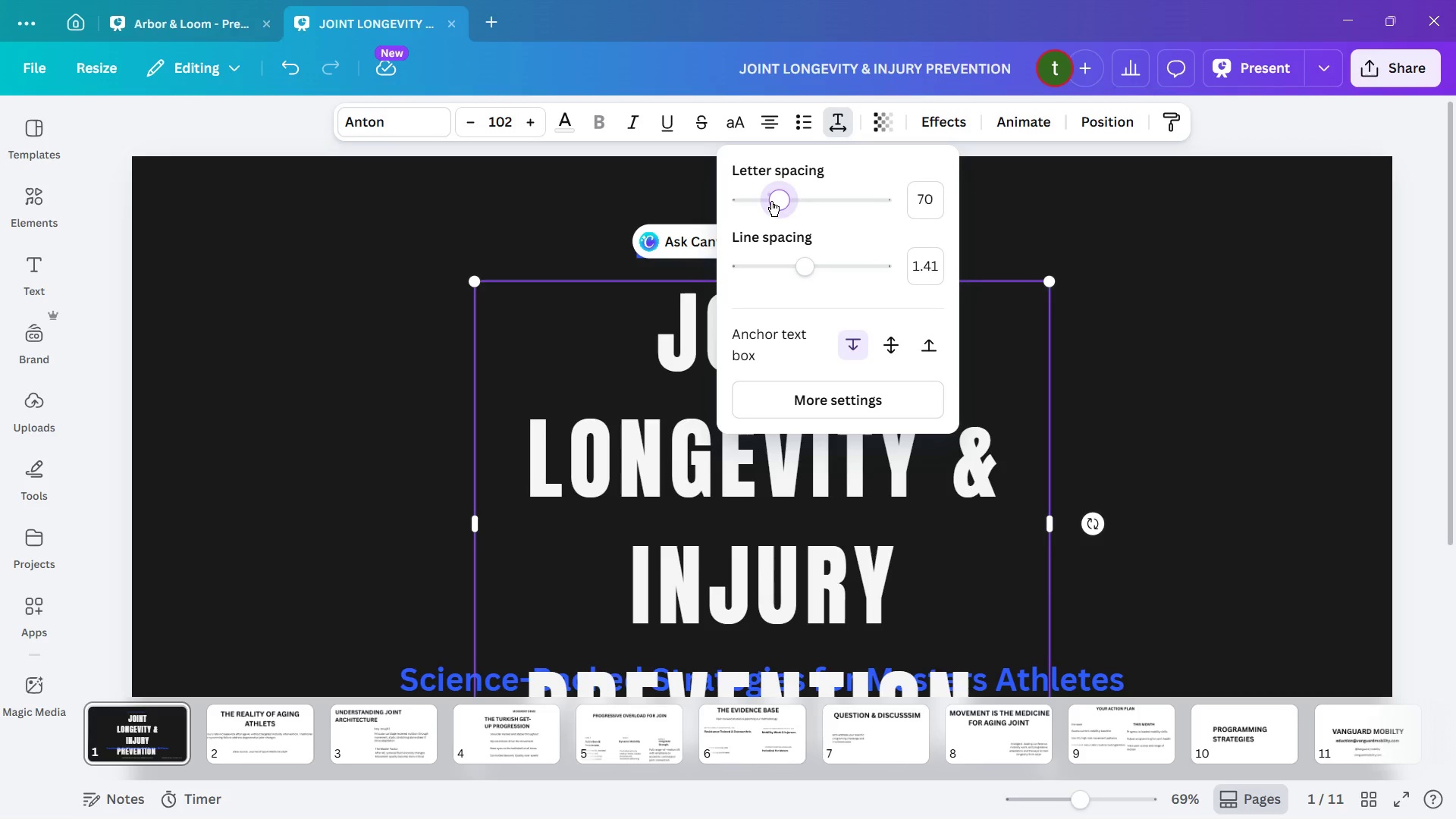 
key(Control+ArrowRight)
 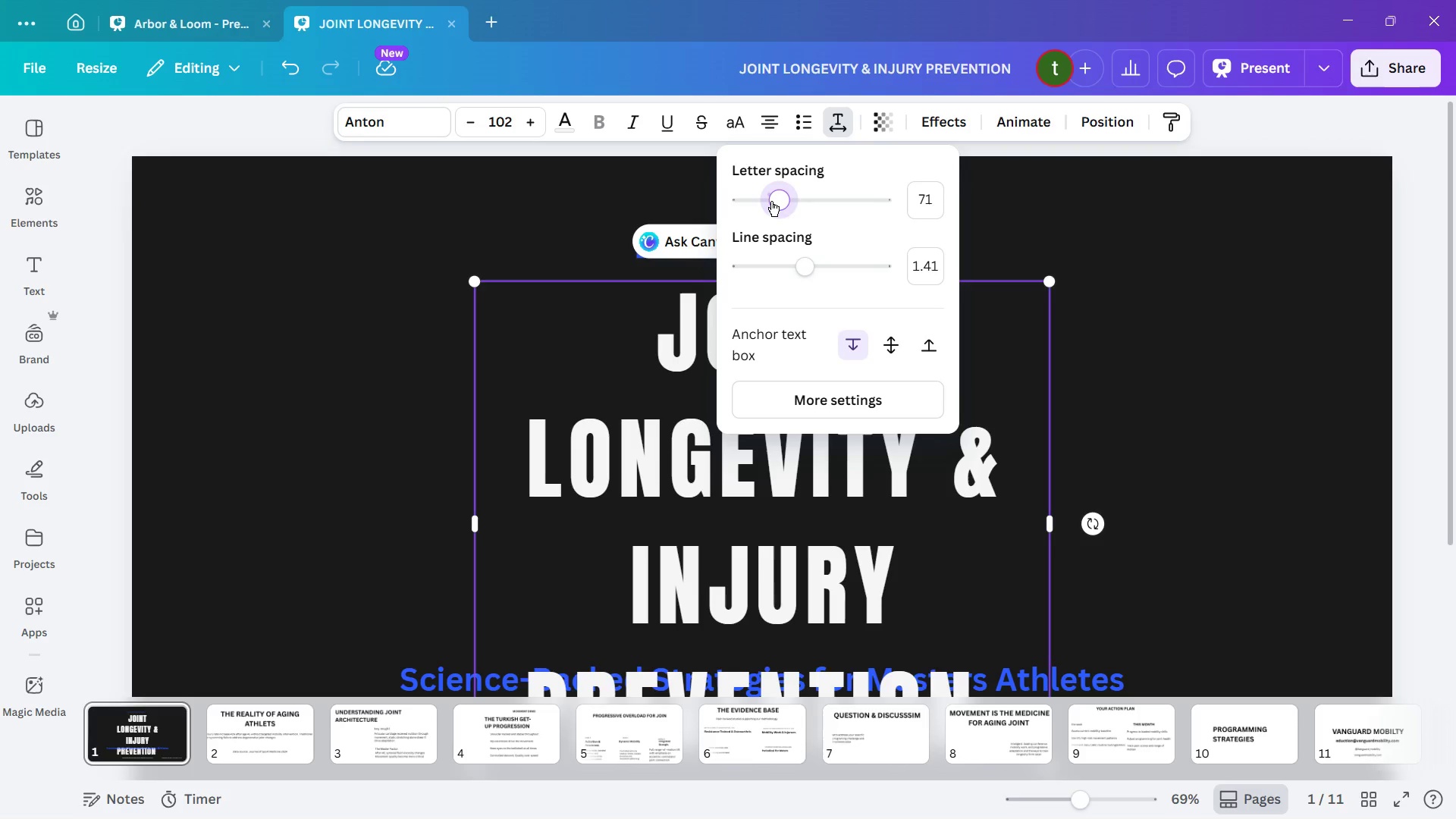 
key(Control+ArrowRight)
 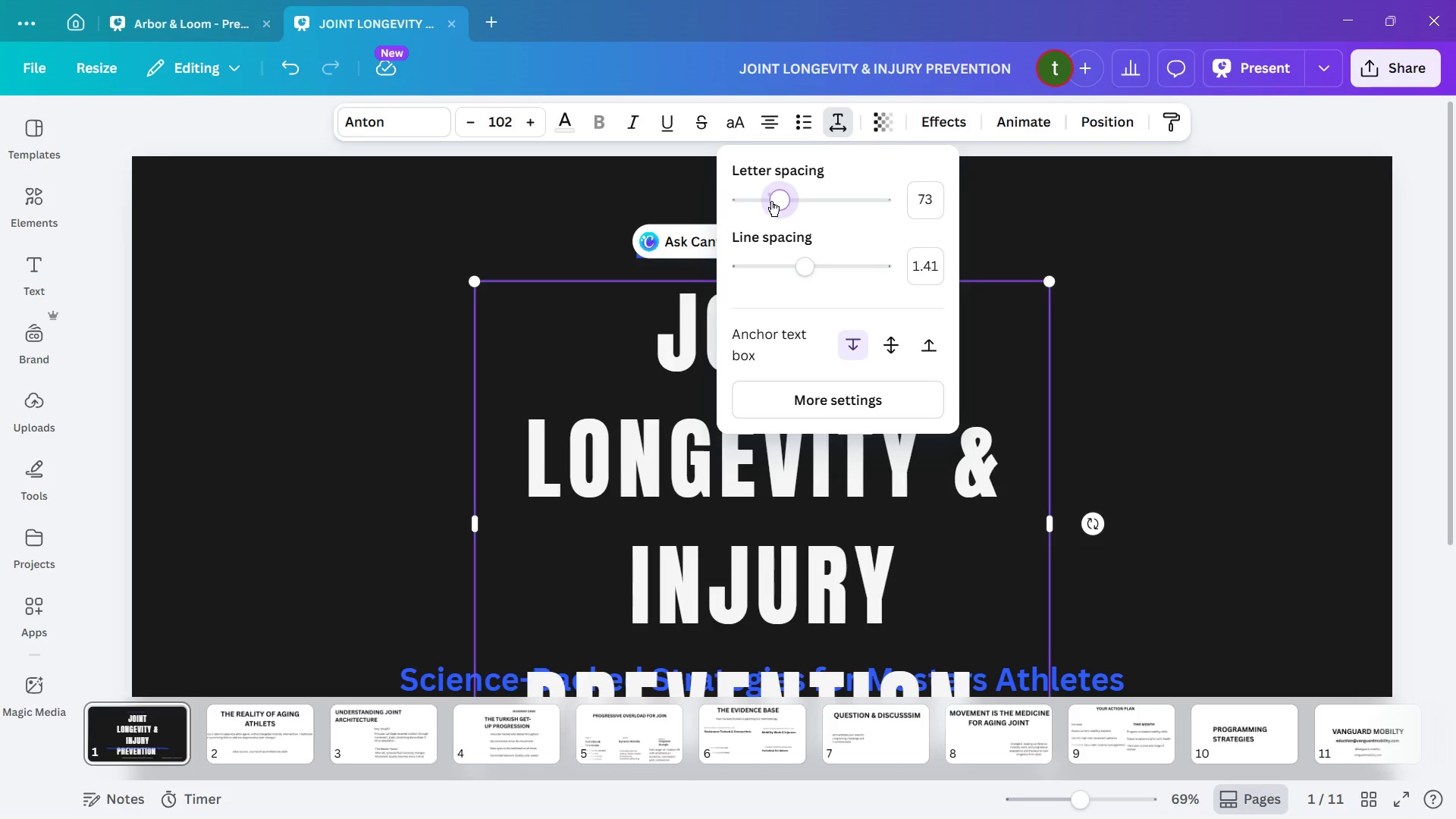 
key(Control+ArrowRight)
 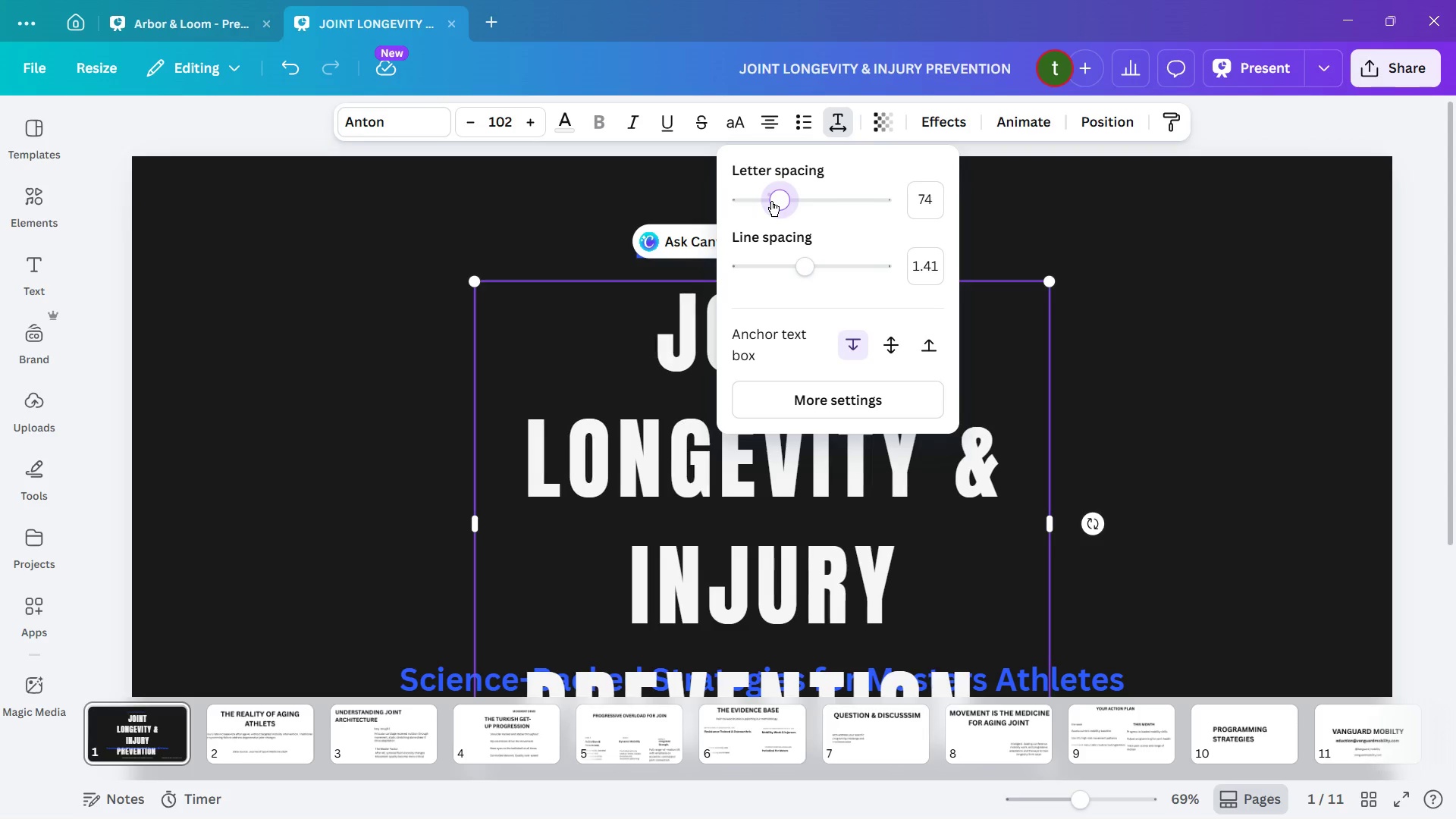 
key(Control+ArrowRight)
 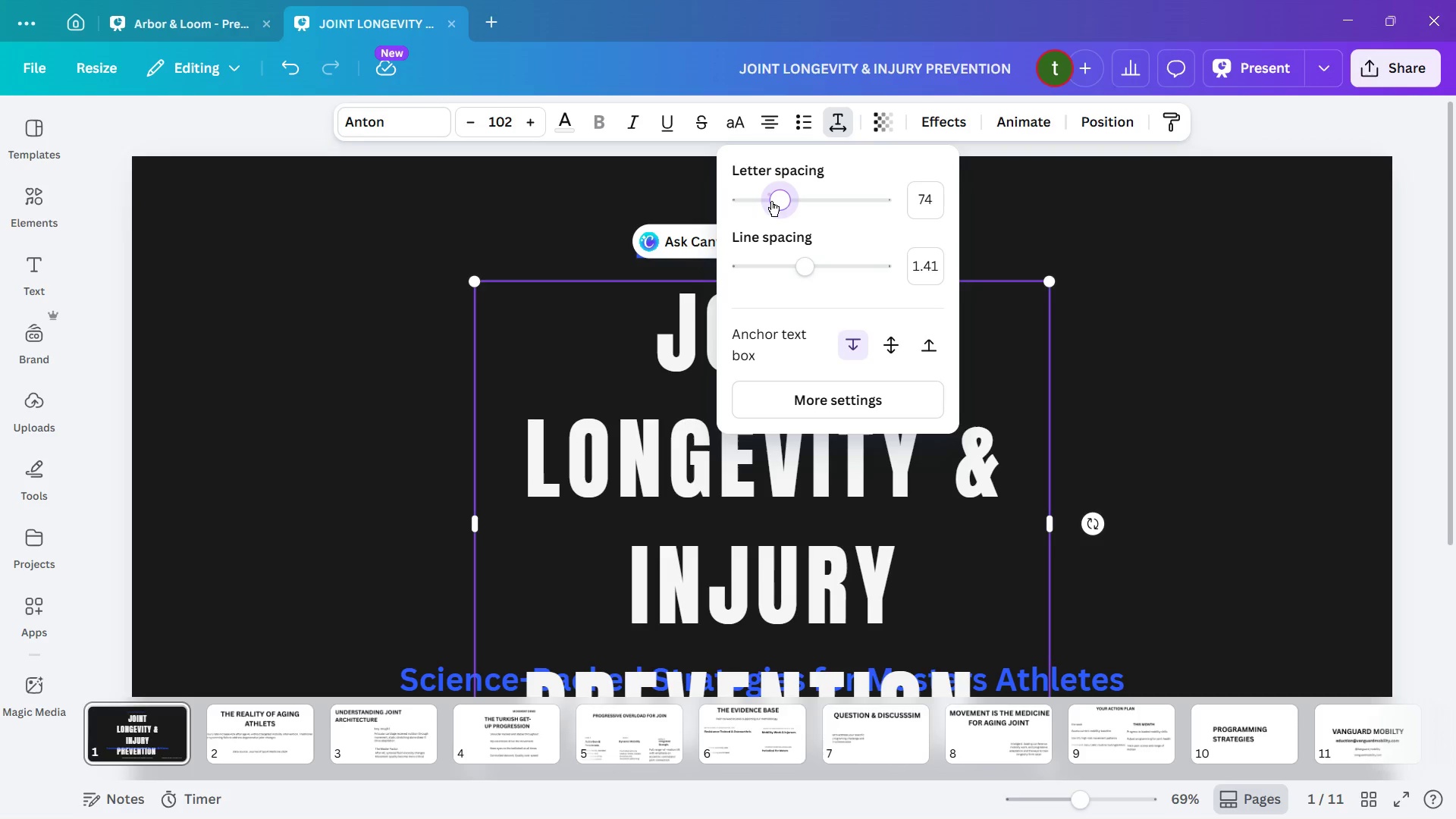 
key(Control+ArrowRight)
 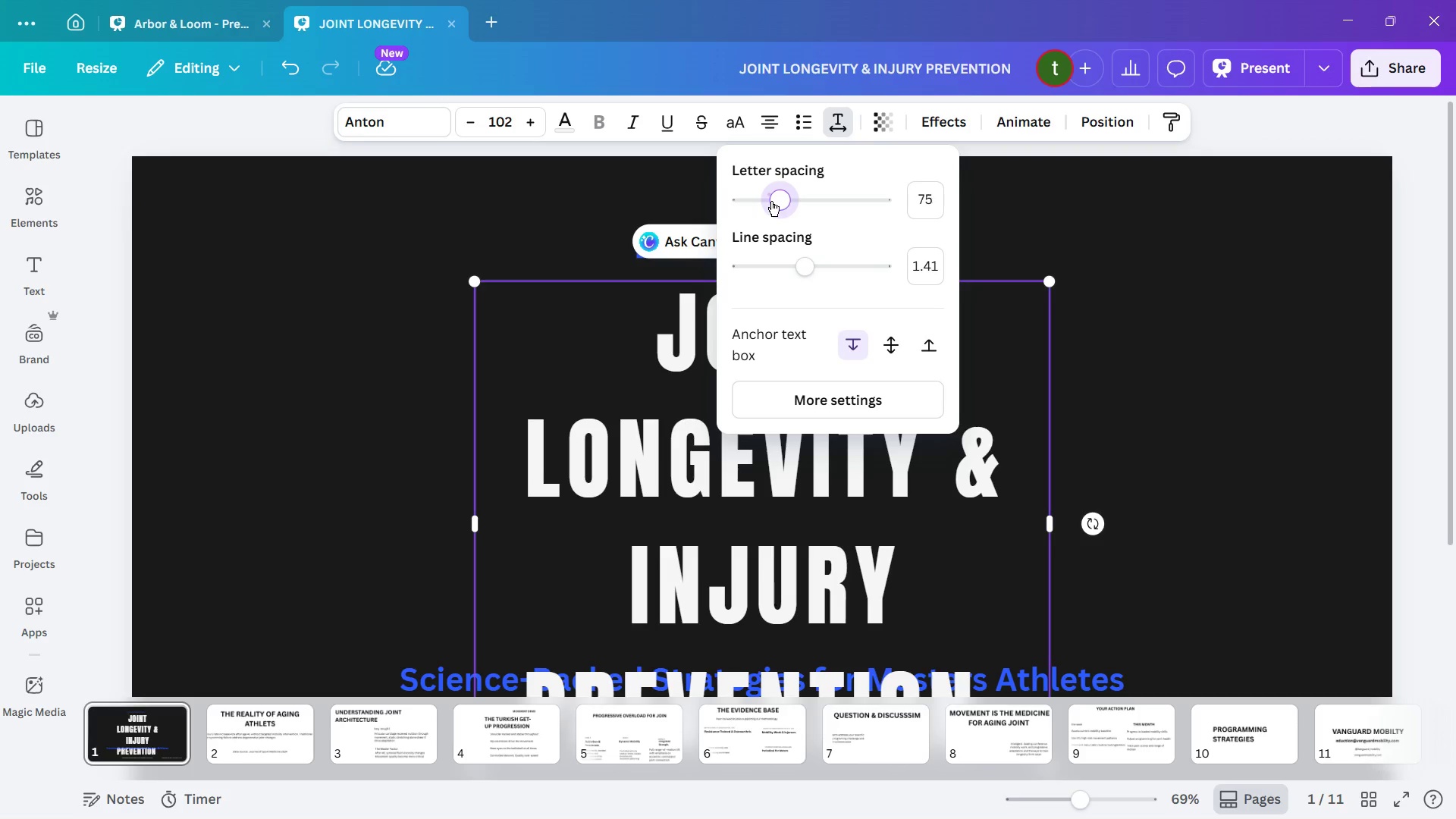 
key(Control+ArrowRight)
 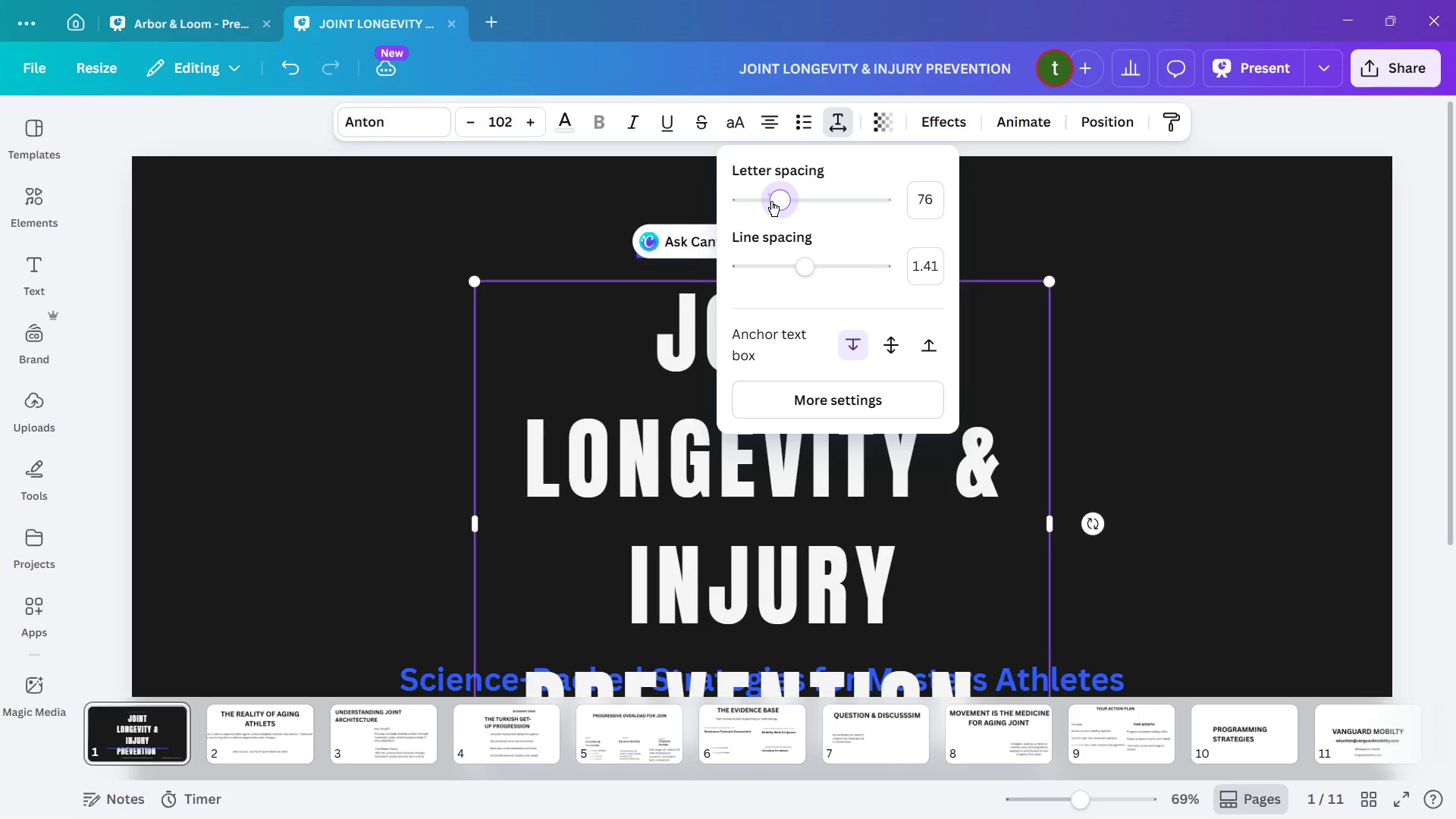 
key(Control+ArrowRight)
 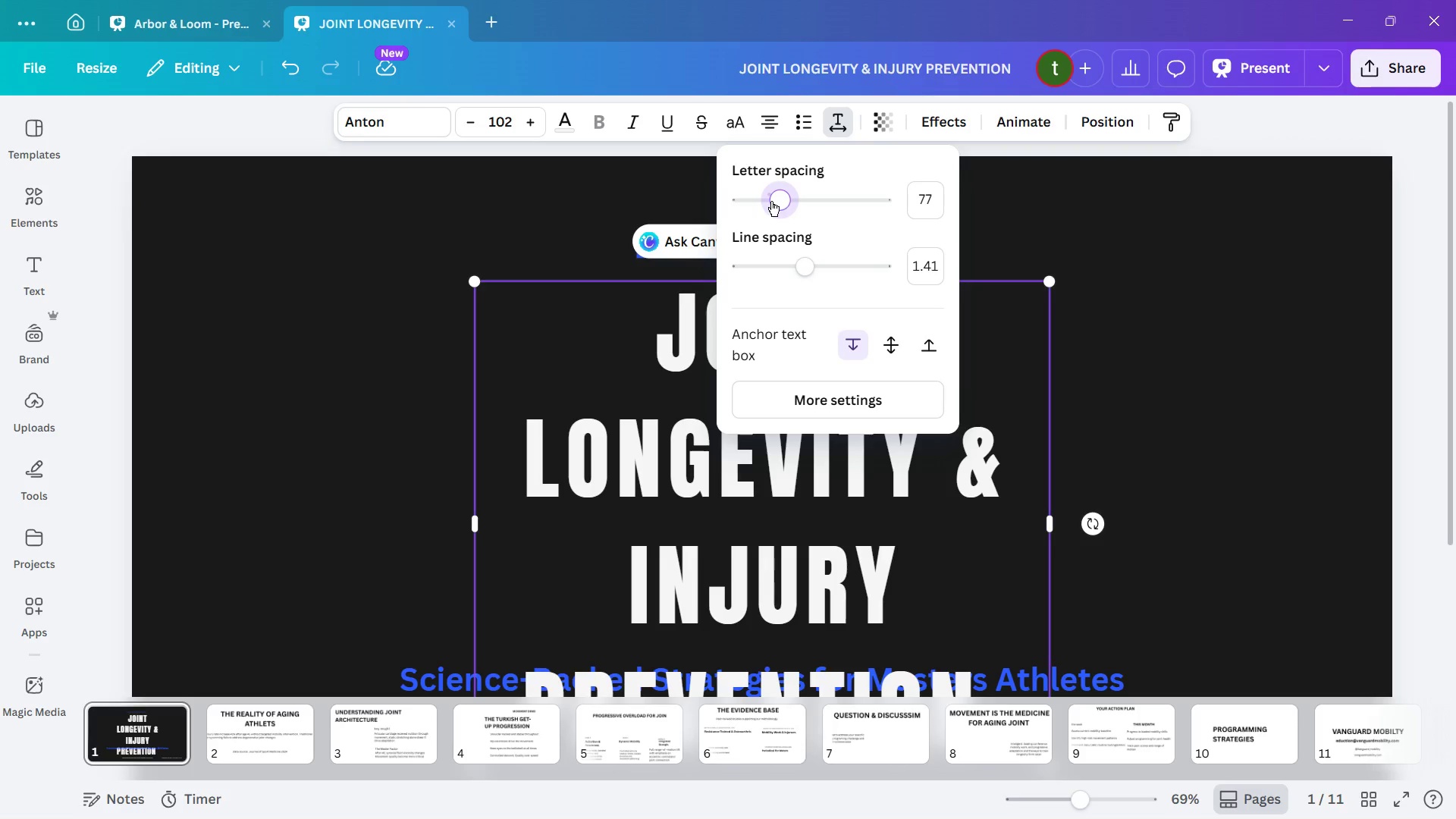 
key(Control+ArrowRight)
 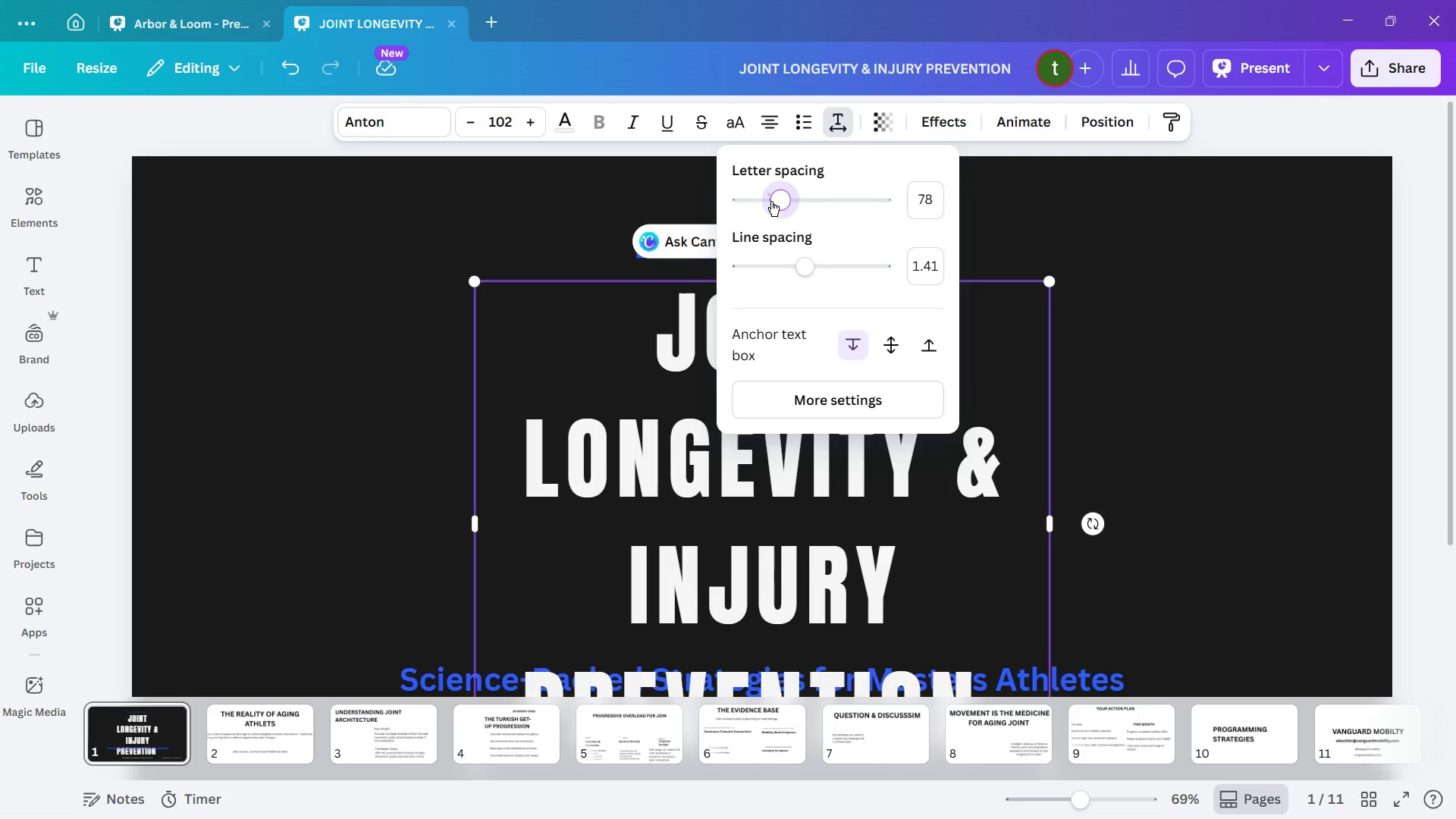 
key(Control+ArrowRight)
 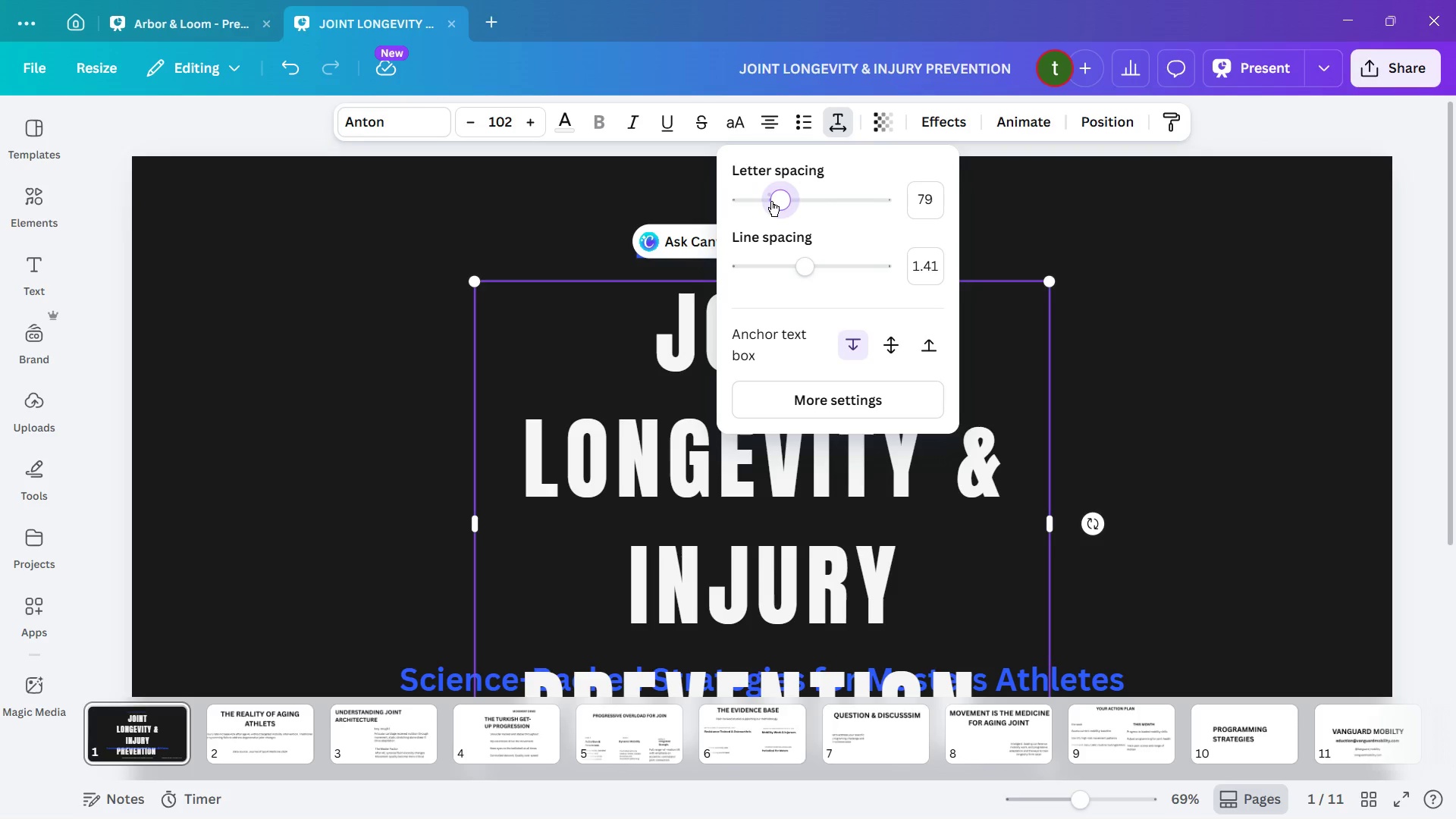 
key(Control+ArrowRight)
 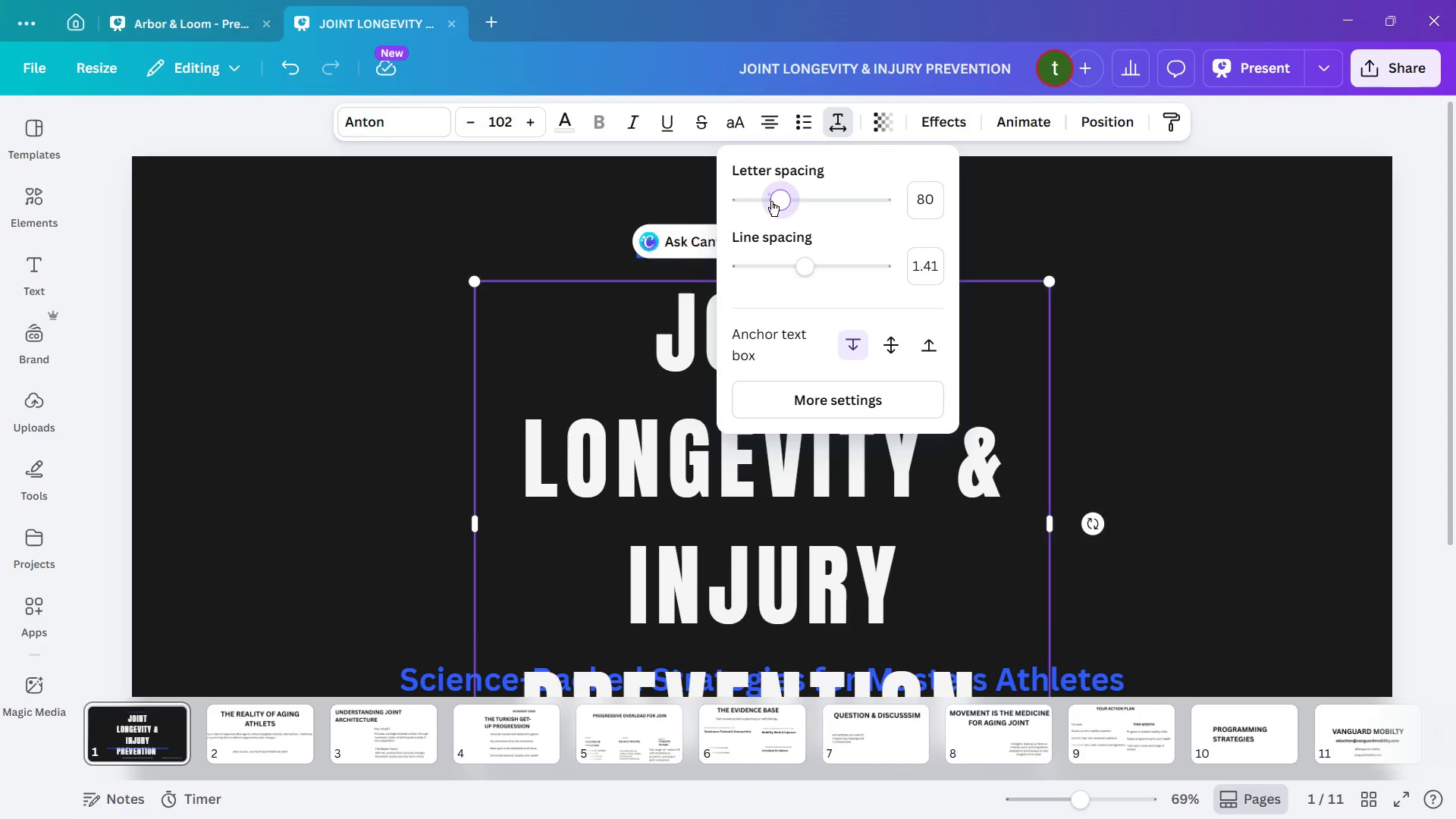 
key(Control+ArrowRight)
 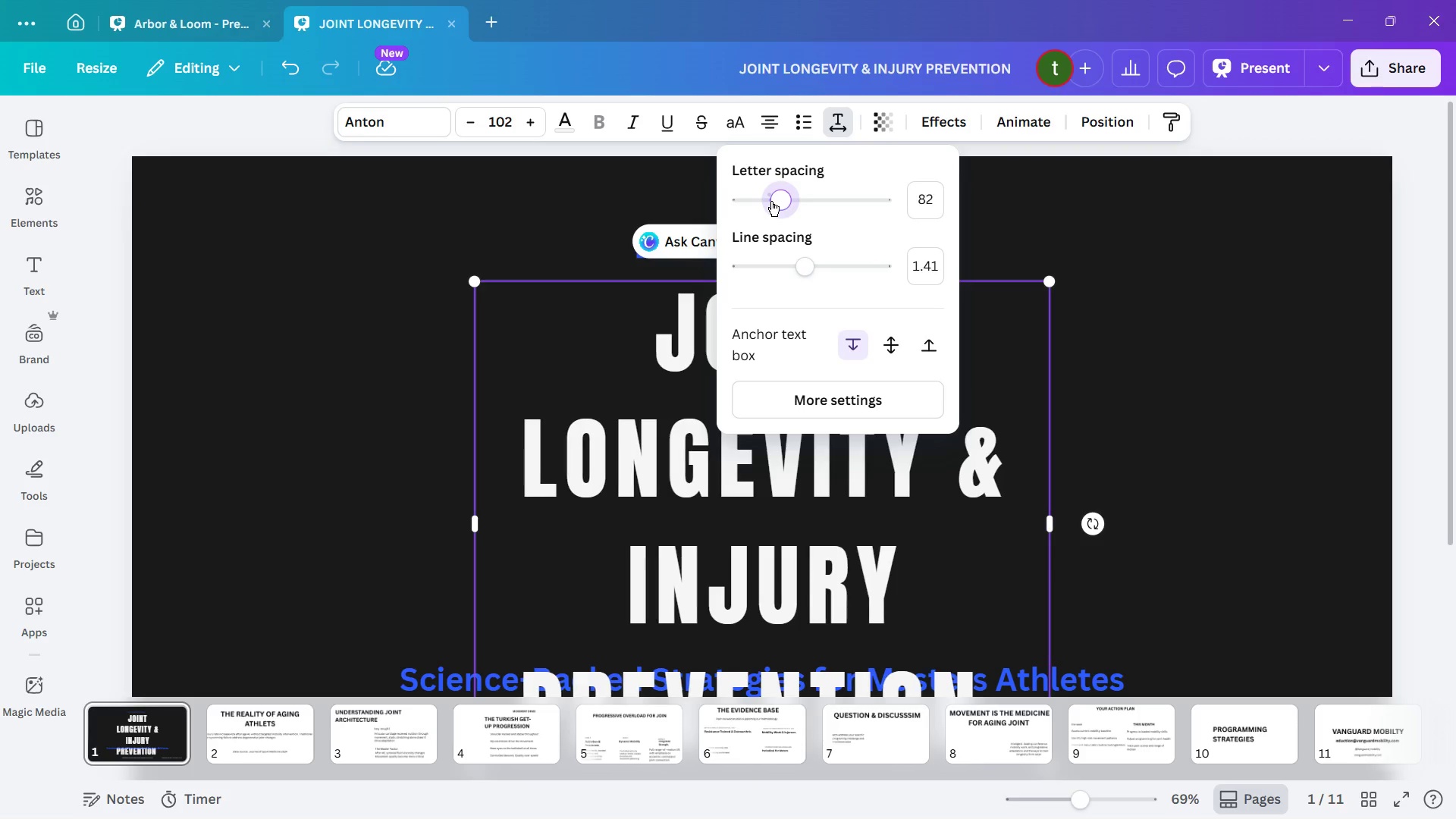 
key(Control+ArrowRight)
 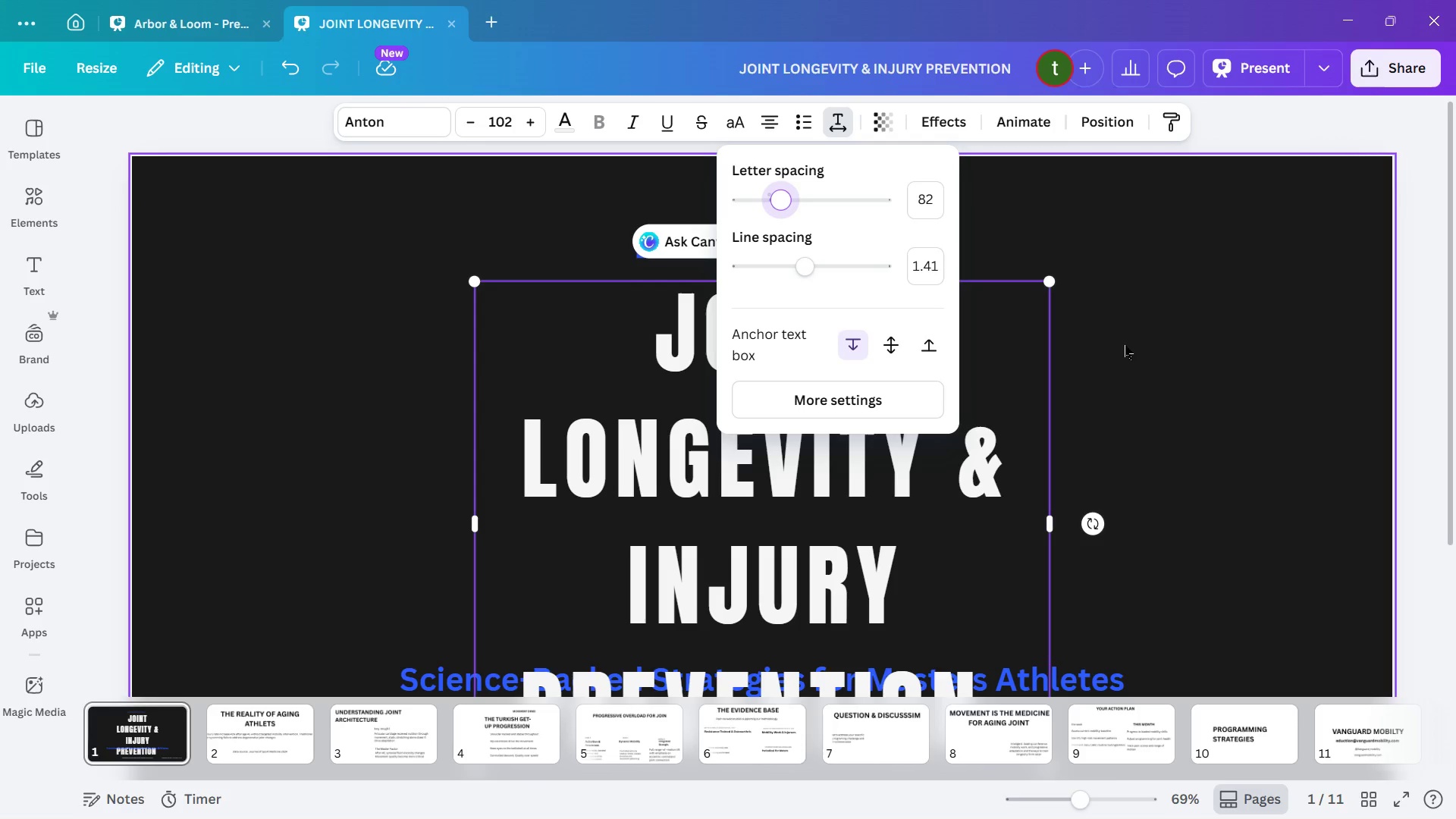 
left_click([1209, 399])
 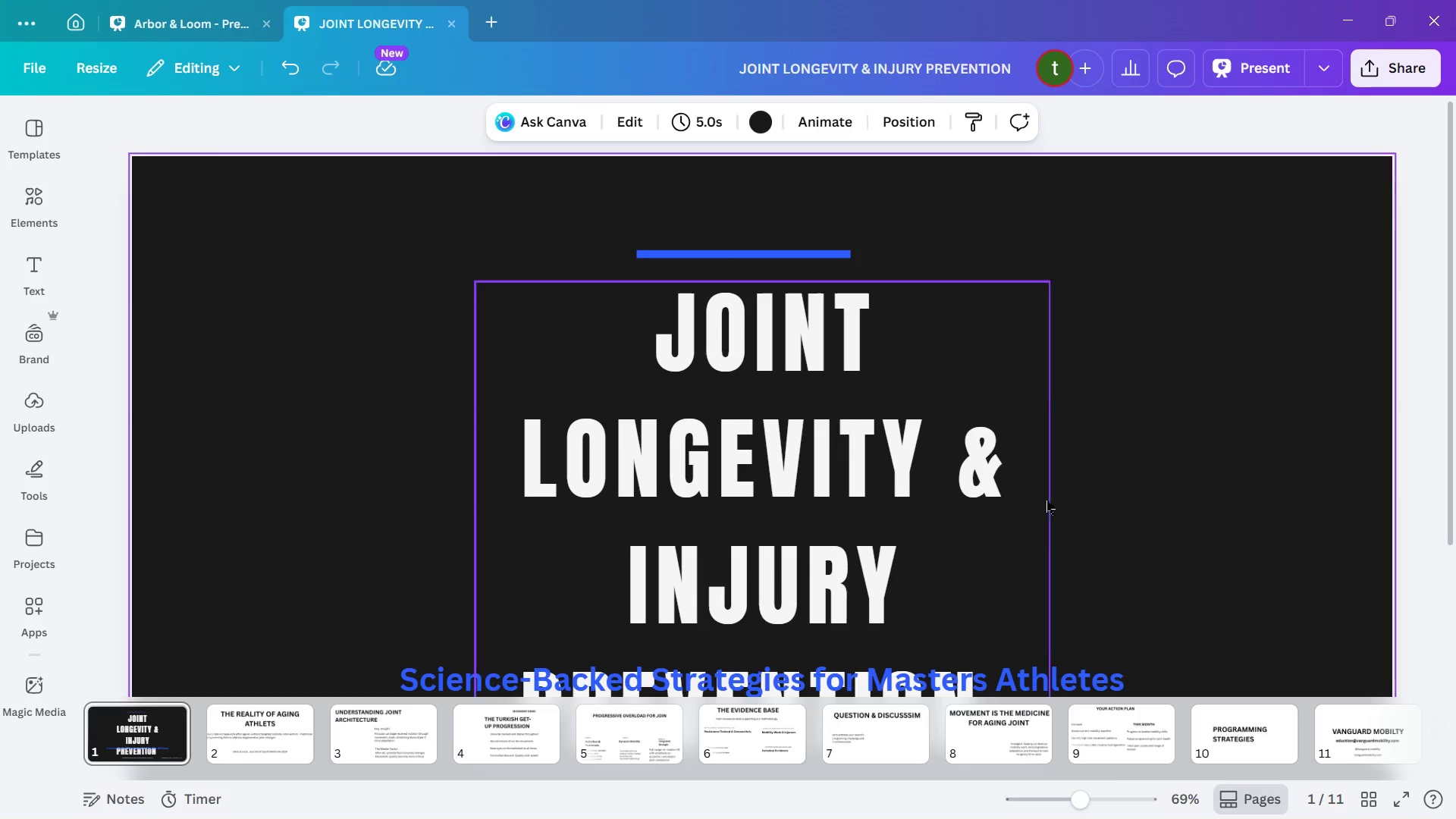 
left_click([930, 464])
 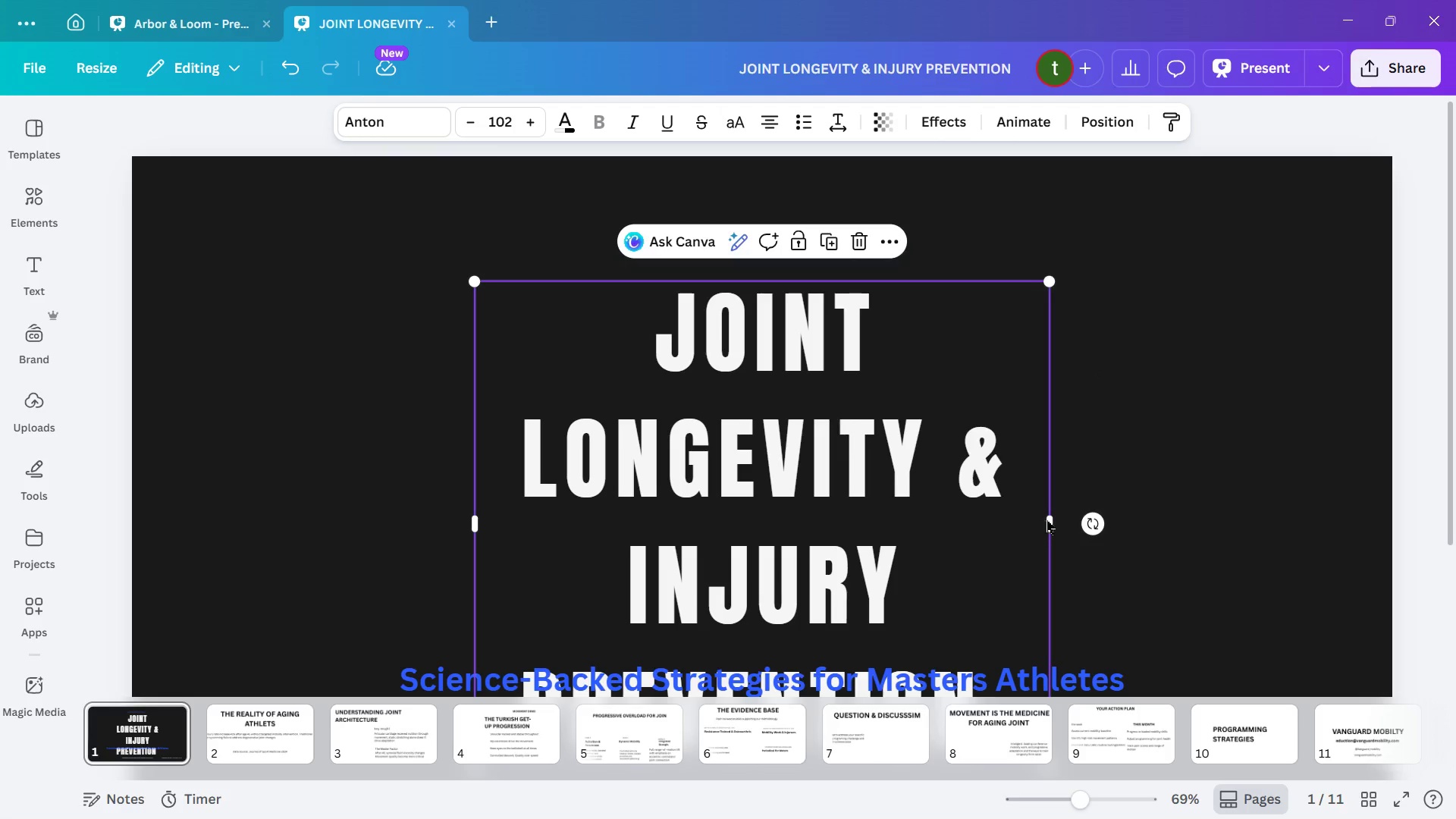 
left_click_drag(start_coordinate=[1051, 522], to_coordinate=[1141, 502])
 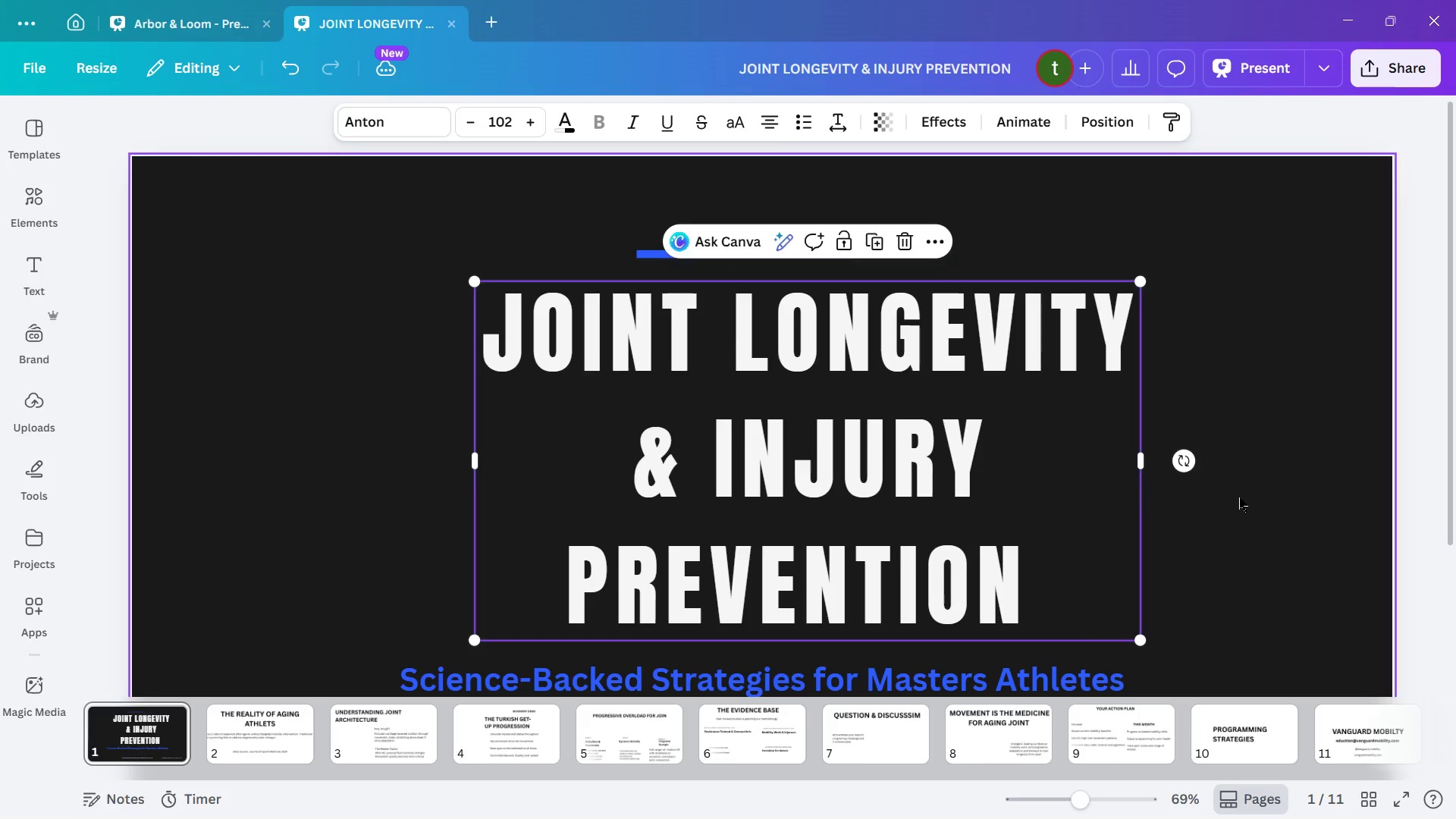 
left_click([1239, 497])
 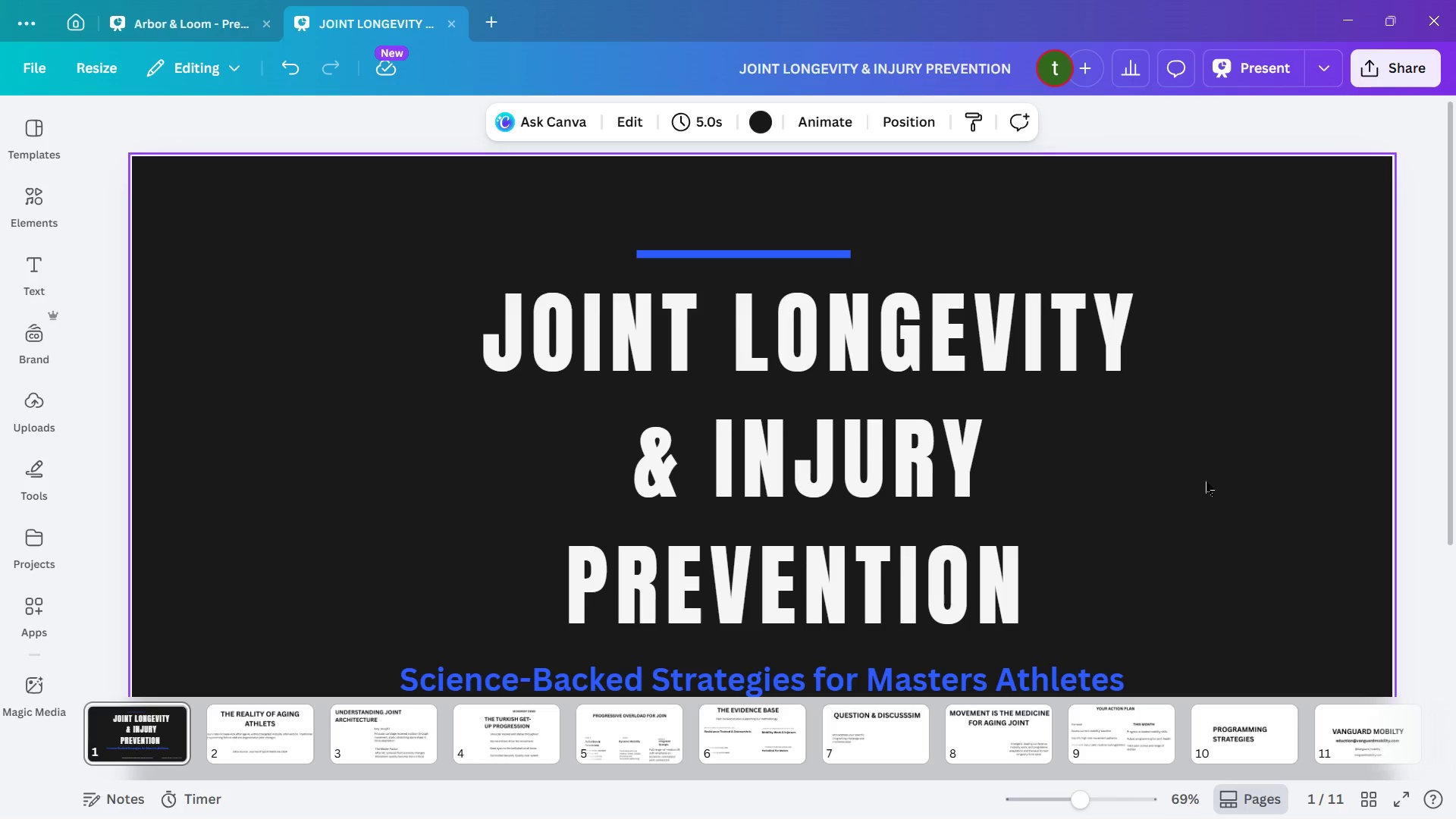 
wait(14.92)
 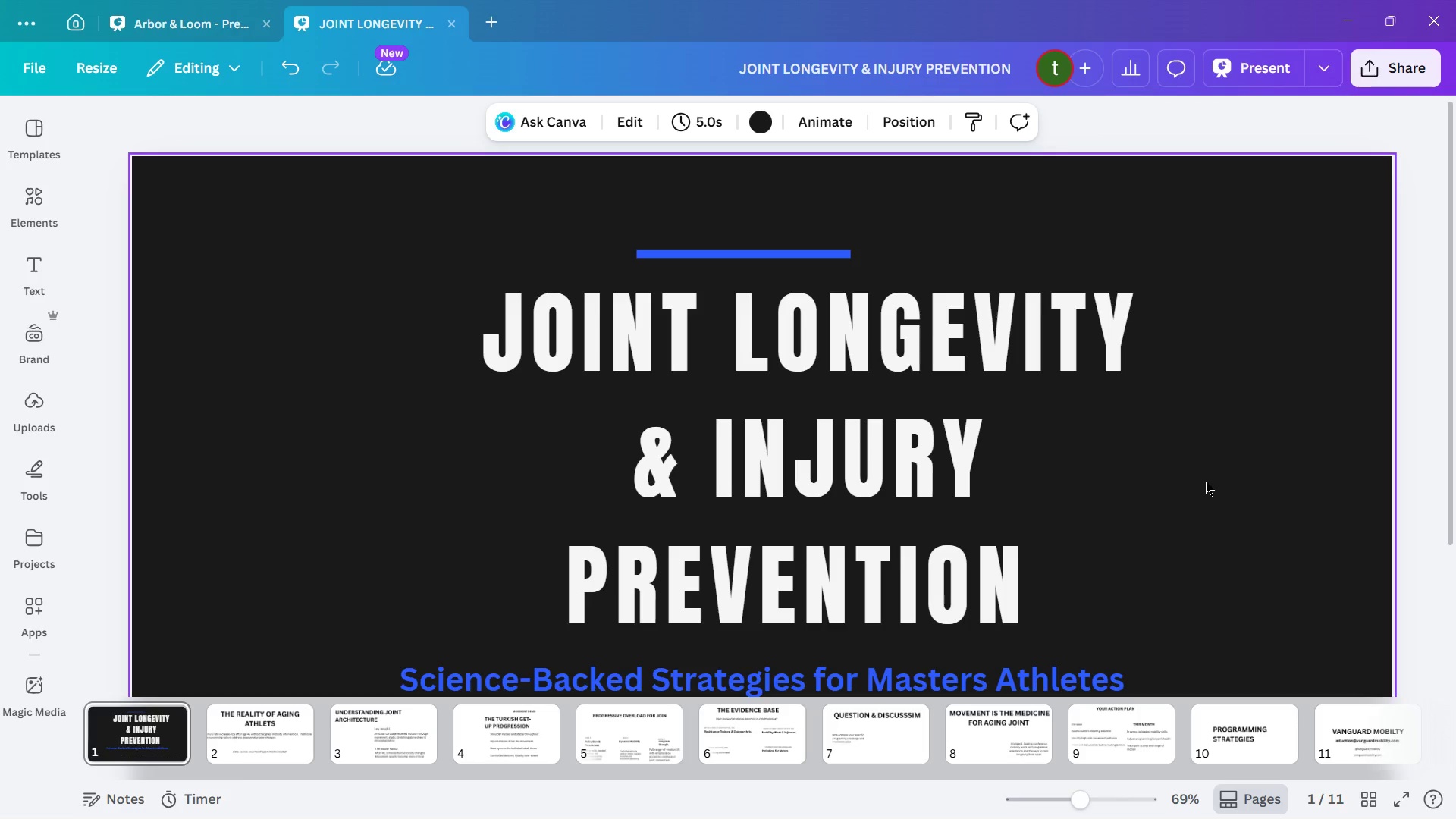 
left_click([1225, 450])
 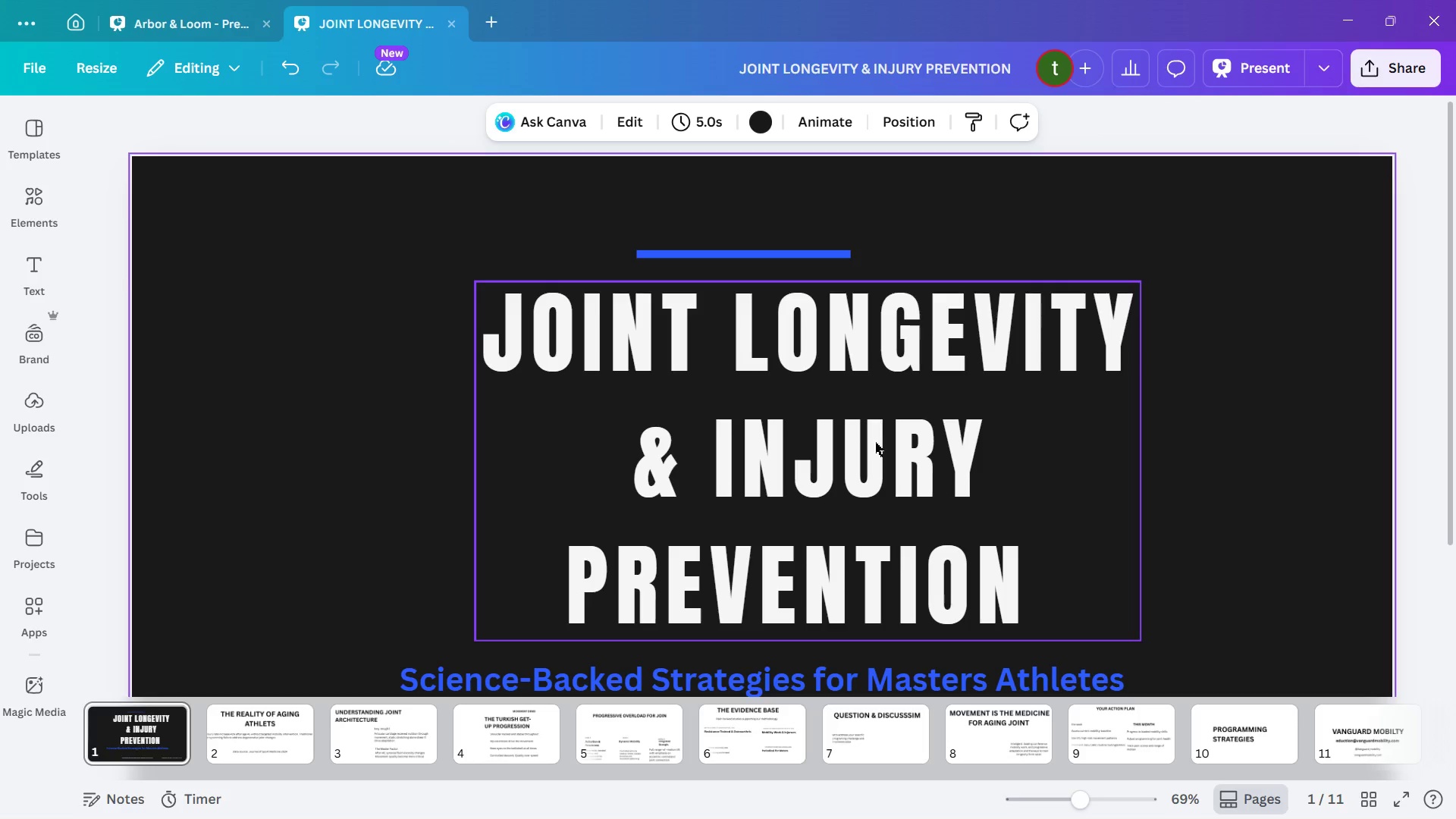 
left_click([1224, 526])
 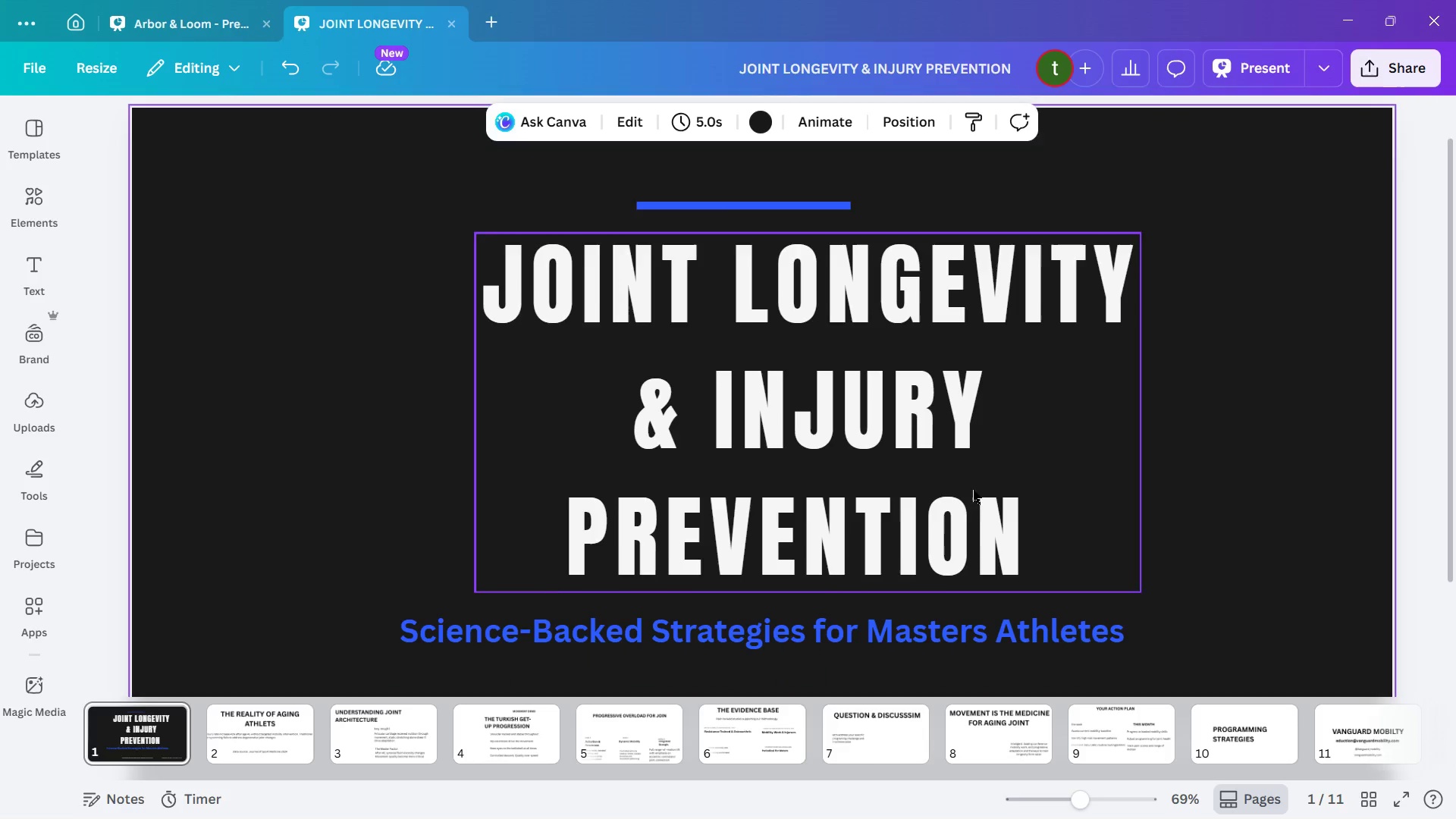 
left_click_drag(start_coordinate=[915, 422], to_coordinate=[872, 419])
 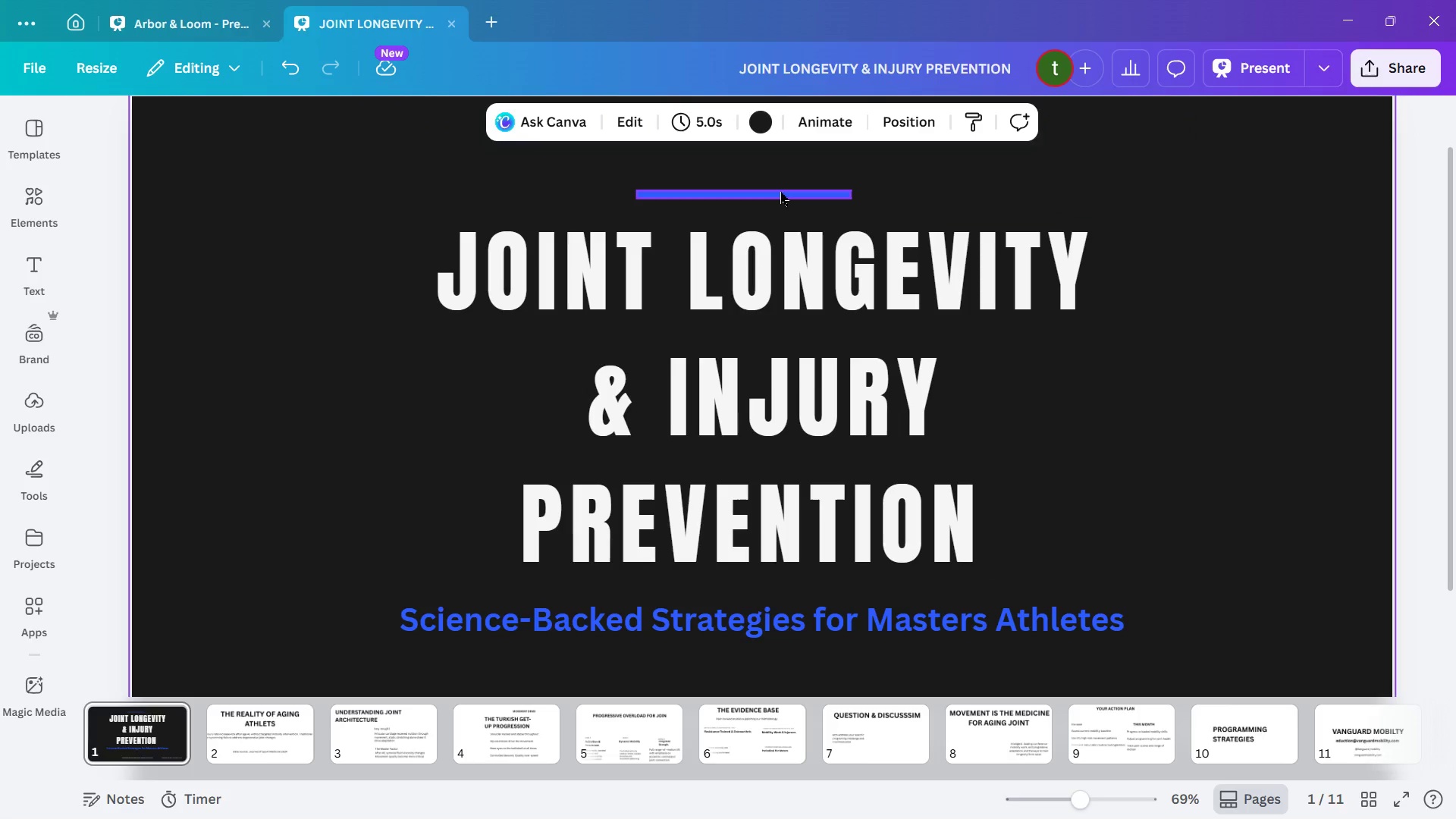 
wait(9.34)
 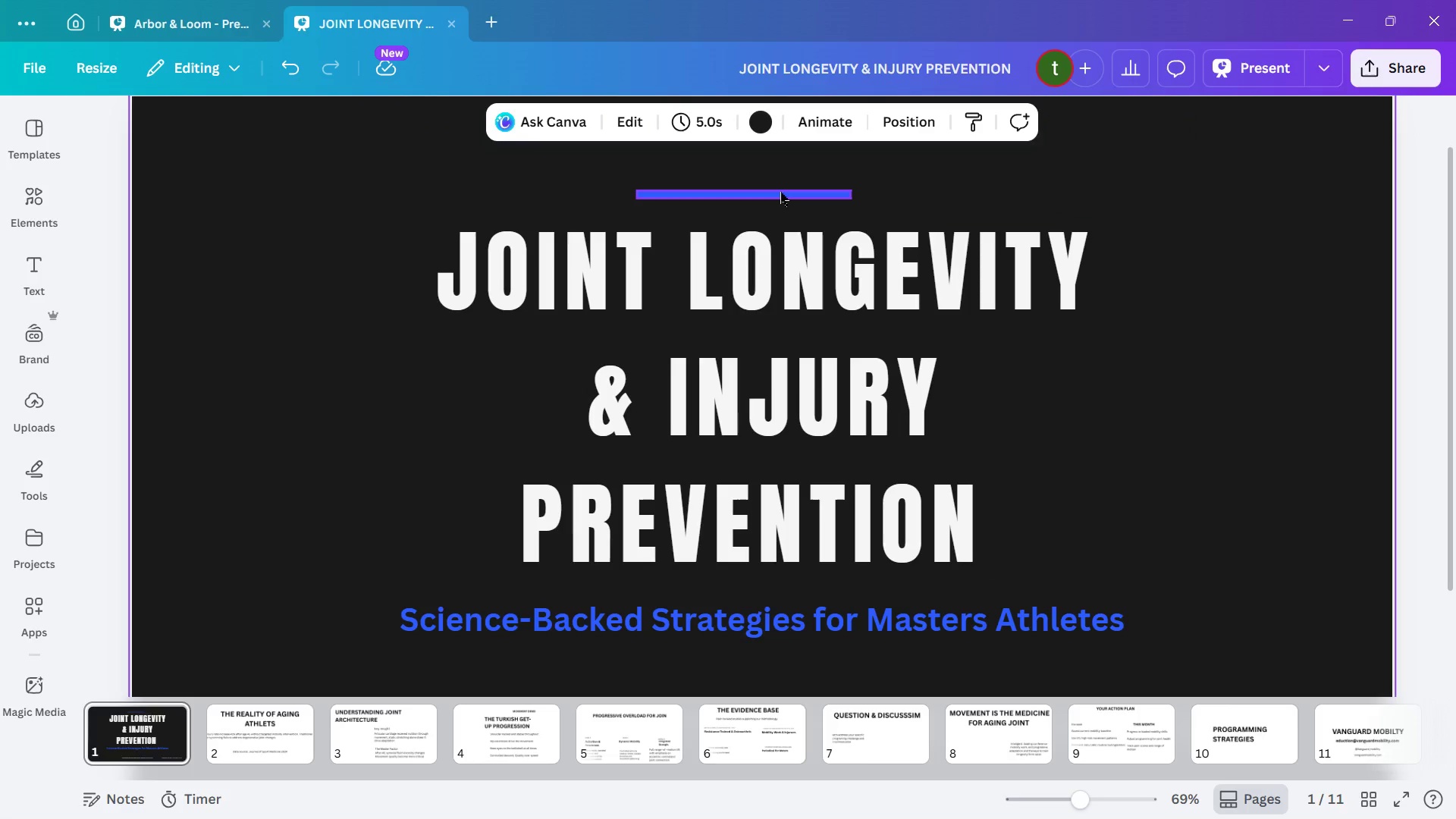 
left_click_drag(start_coordinate=[637, 197], to_coordinate=[689, 196])
 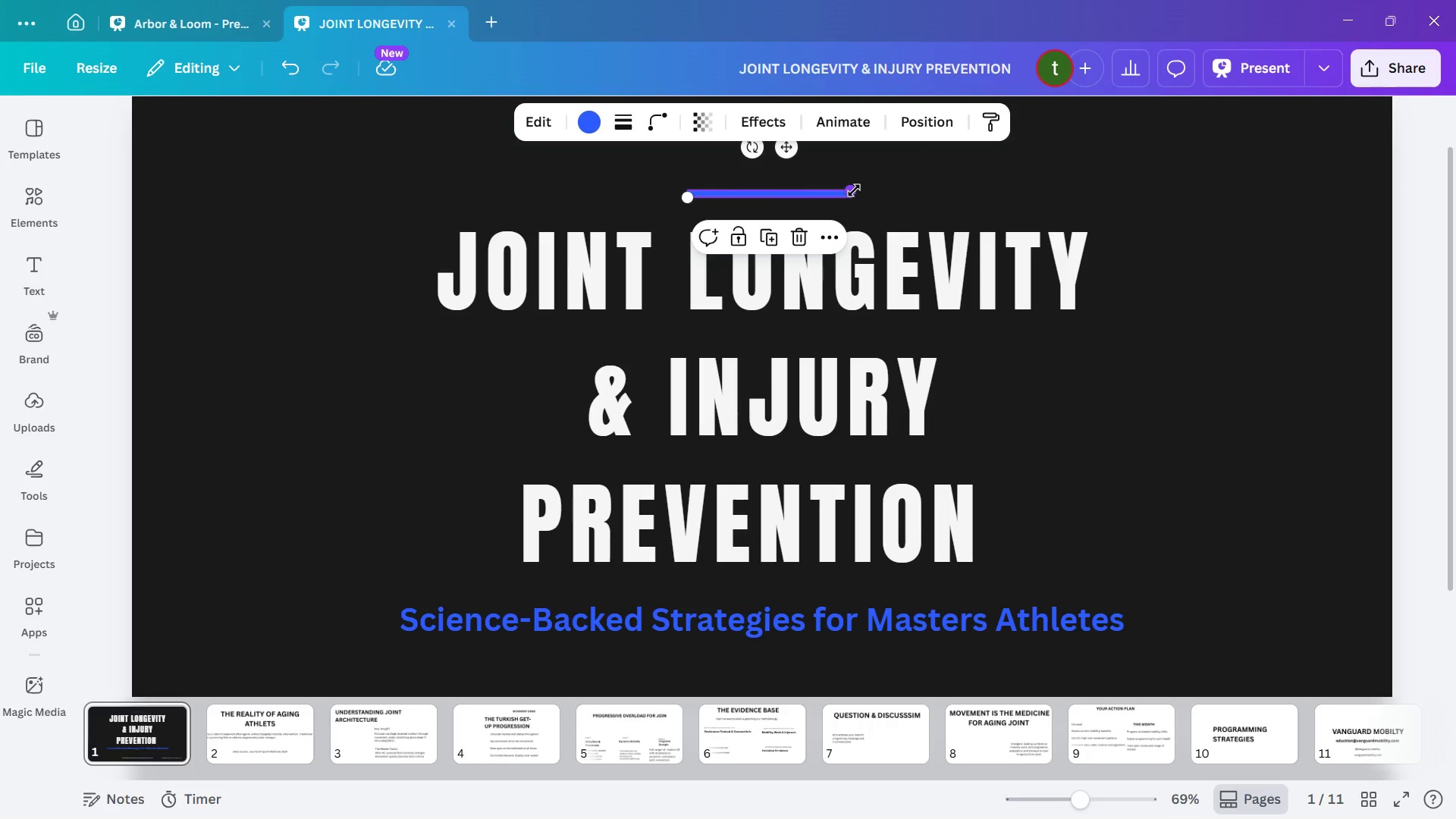 
left_click_drag(start_coordinate=[854, 190], to_coordinate=[821, 197])
 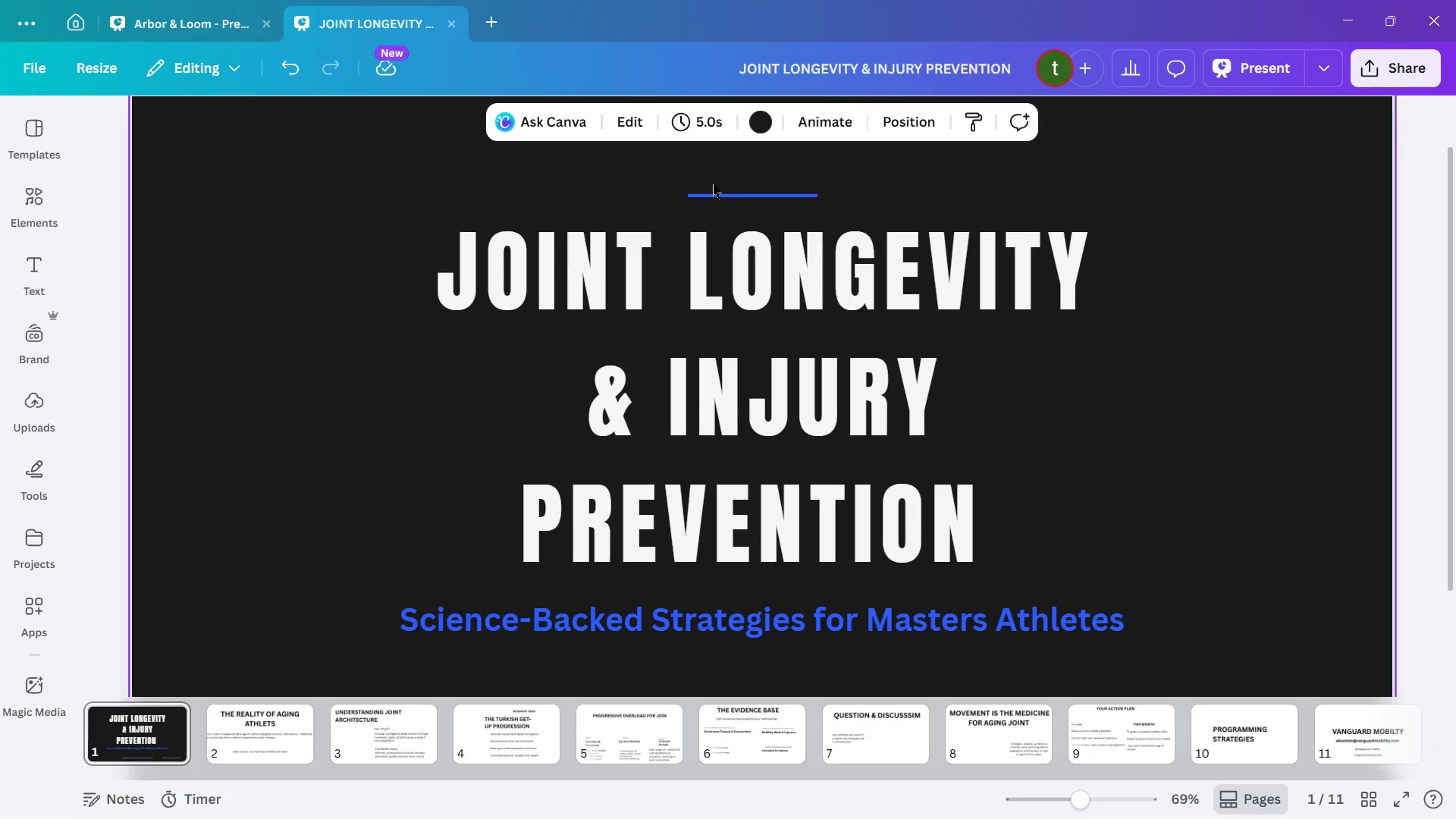 
left_click_drag(start_coordinate=[732, 194], to_coordinate=[745, 195])
 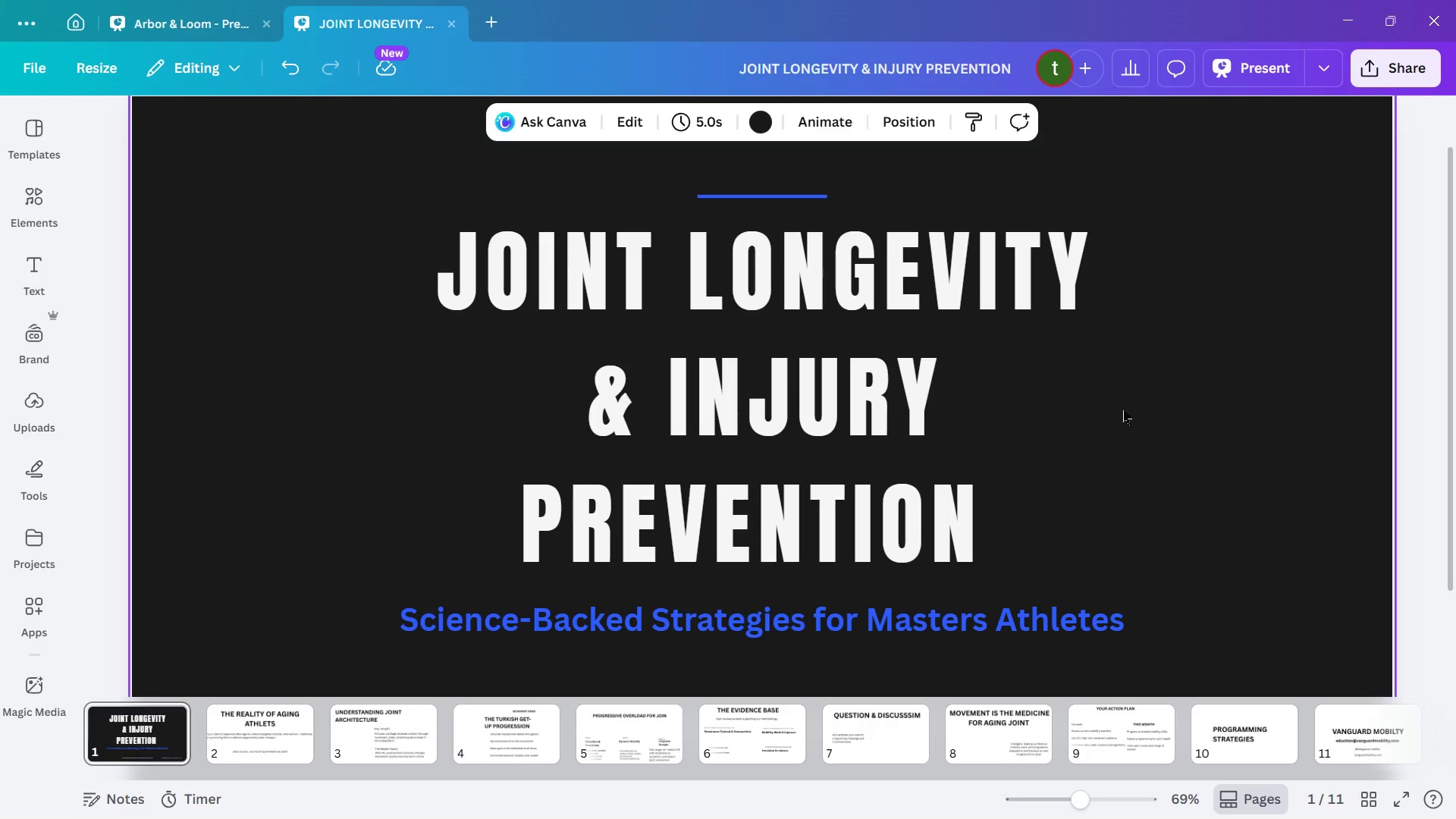 
scroll: coordinate [1051, 394], scroll_direction: down, amount: 2.0
 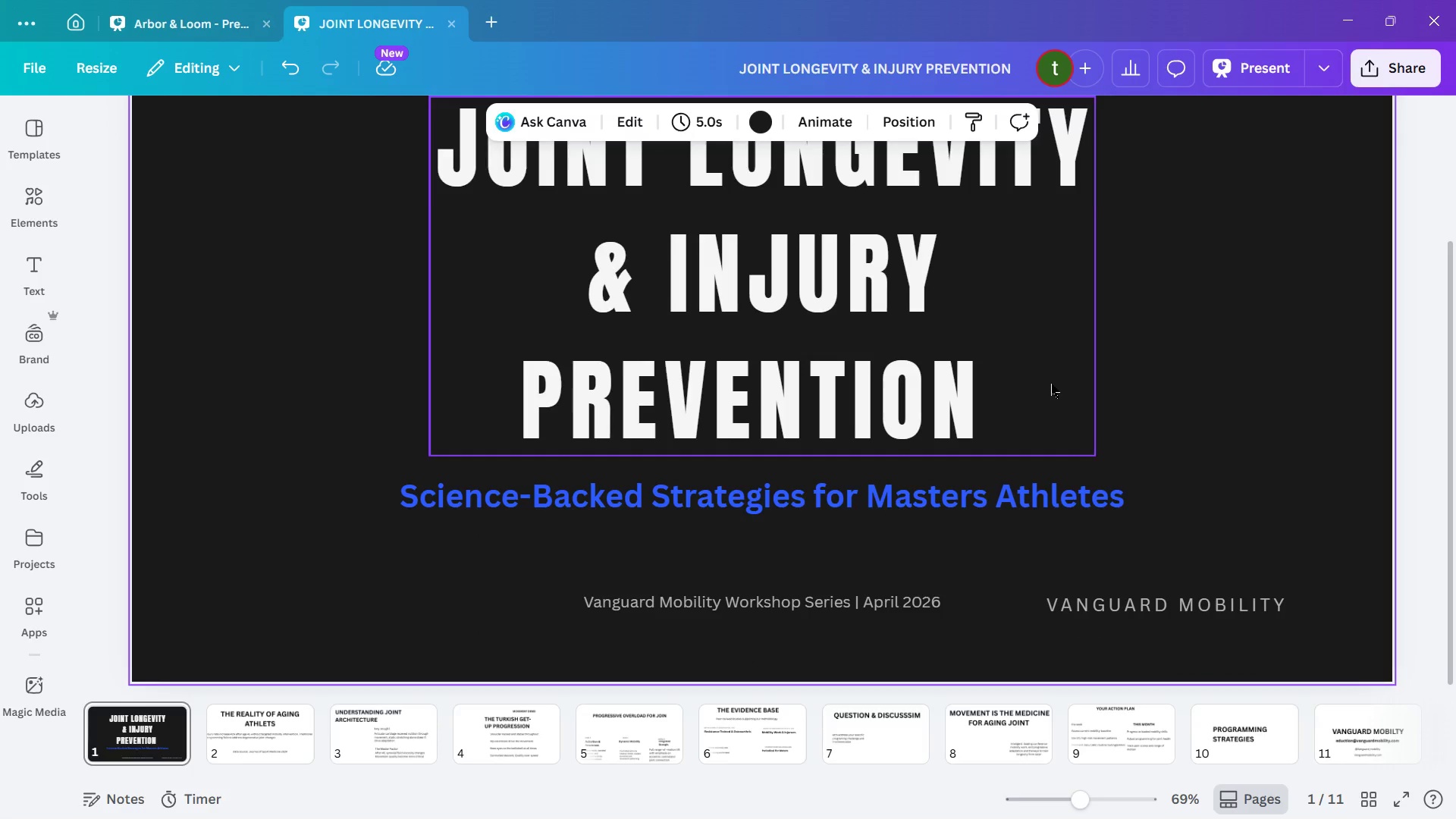 
scroll: coordinate [1051, 384], scroll_direction: up, amount: 1.0
 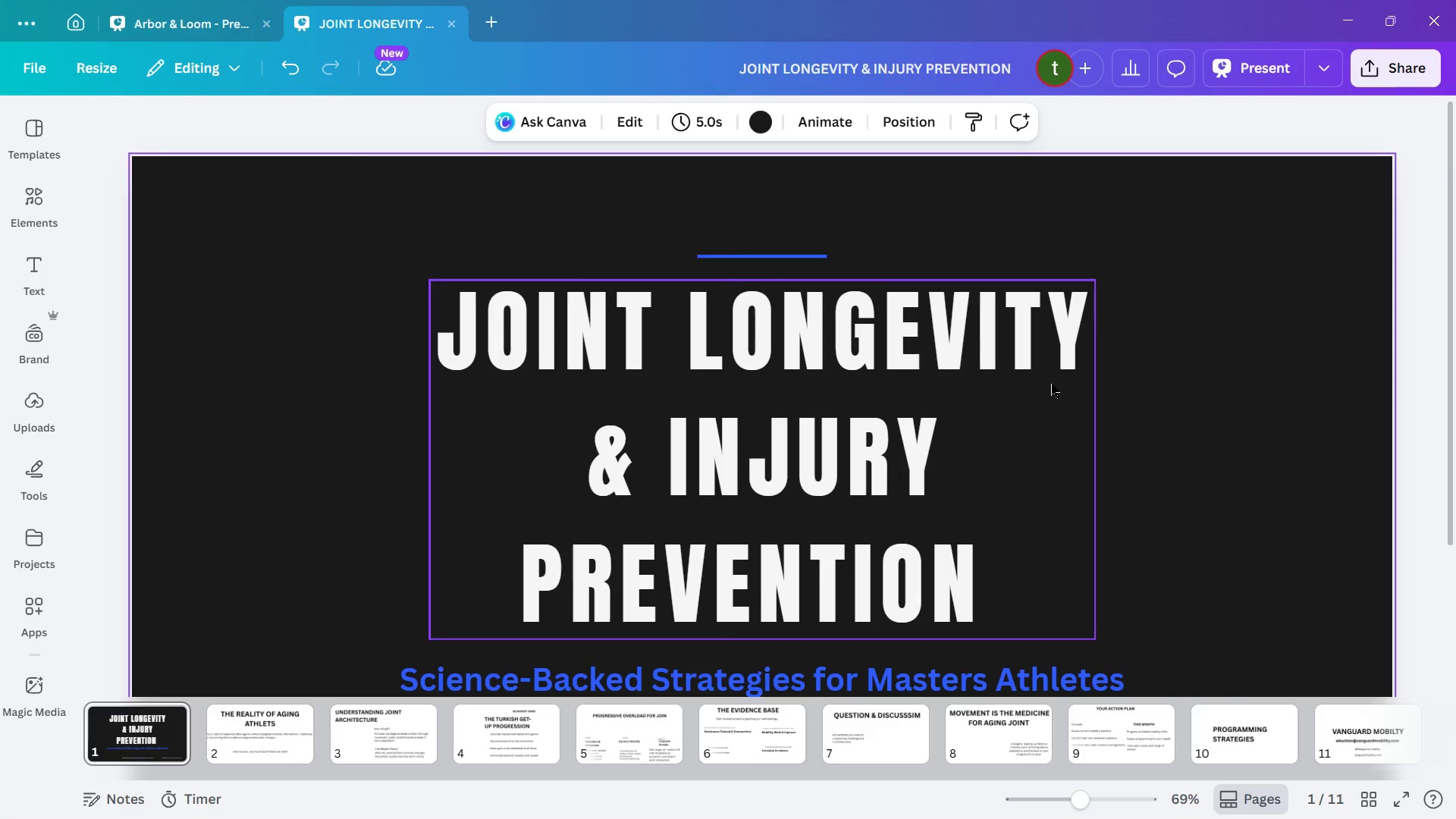 
scroll: coordinate [1051, 384], scroll_direction: down, amount: 1.0
 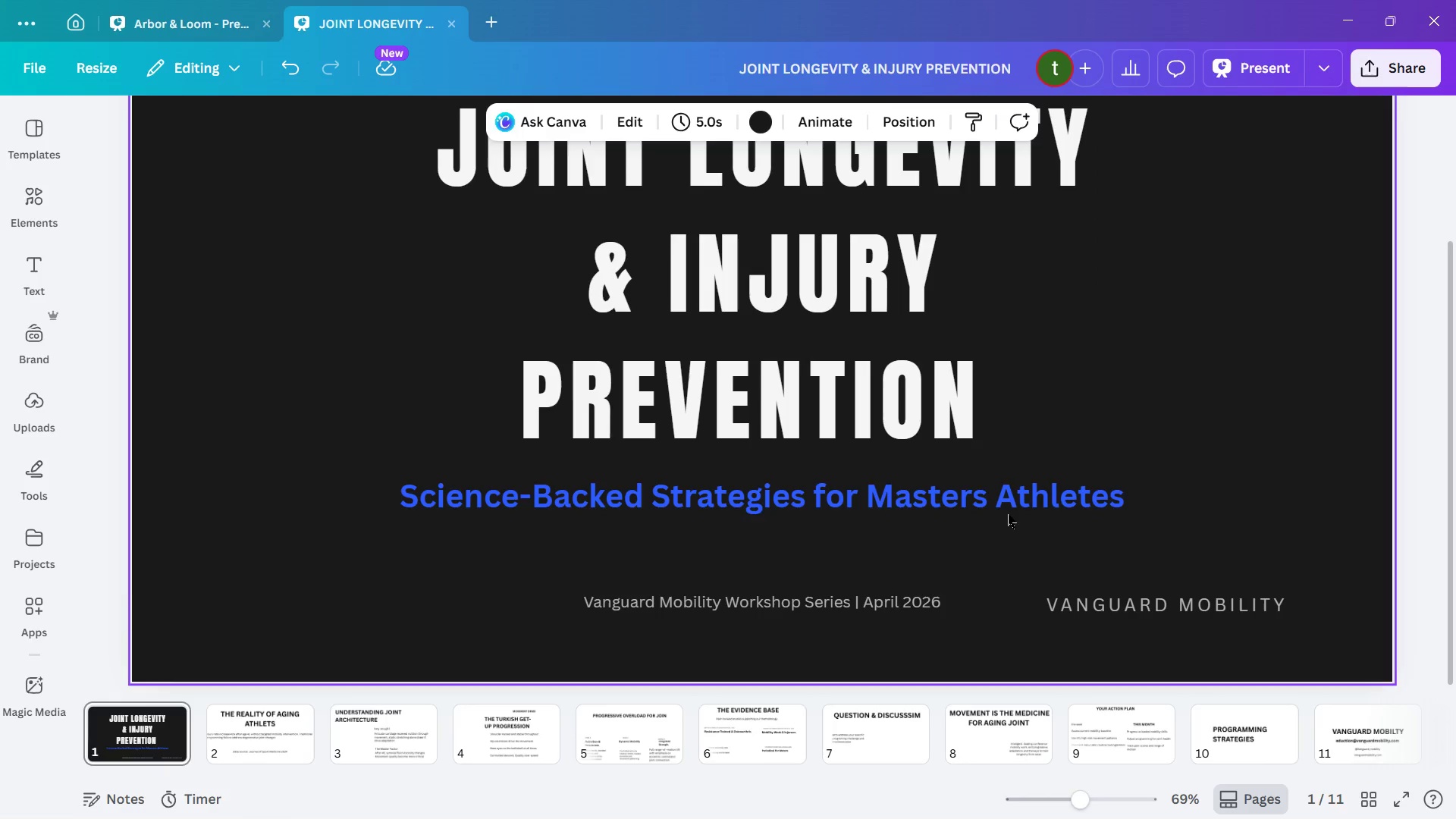 
left_click([1004, 508])
 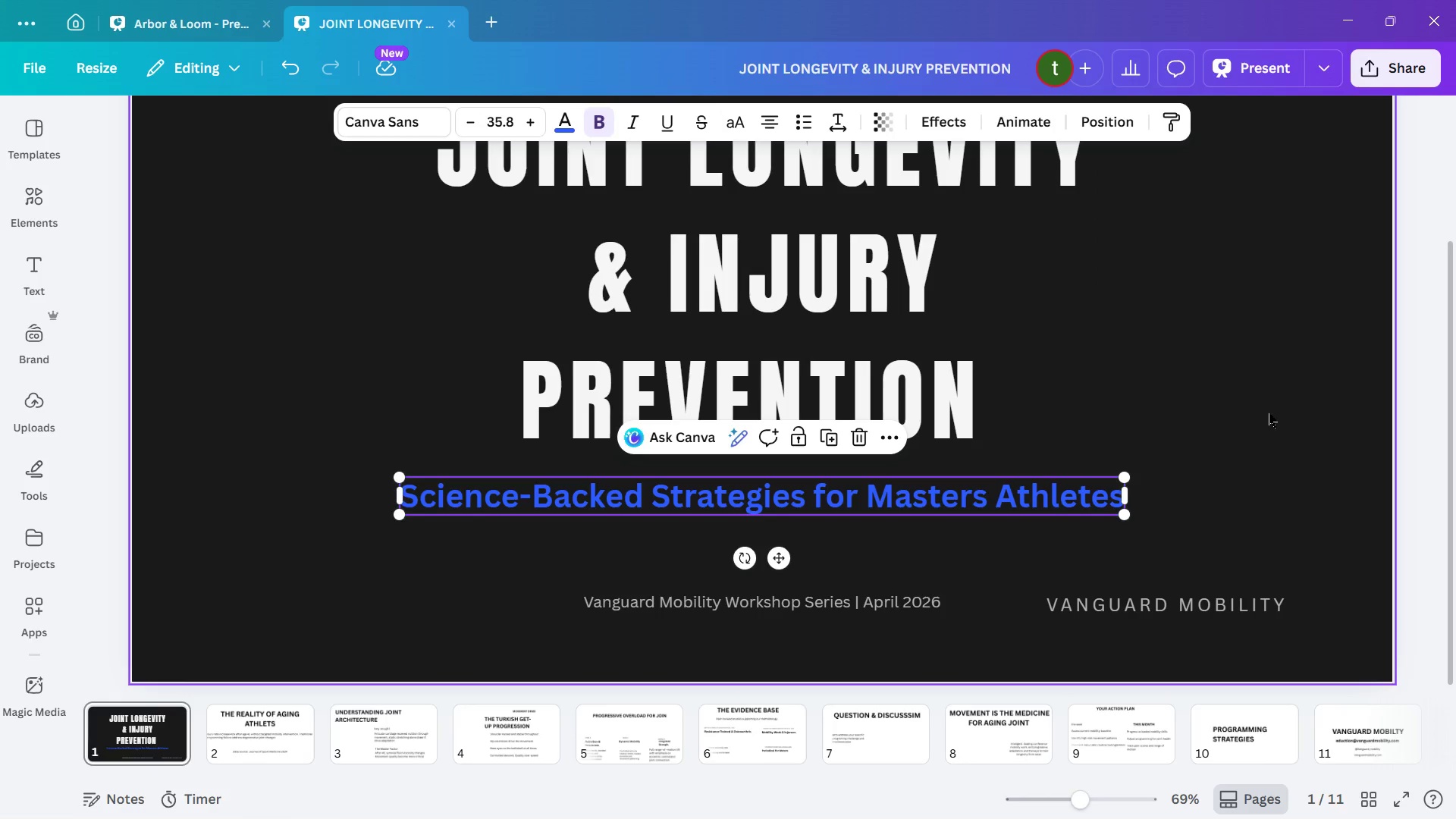 
scroll: coordinate [1269, 413], scroll_direction: up, amount: 1.0
 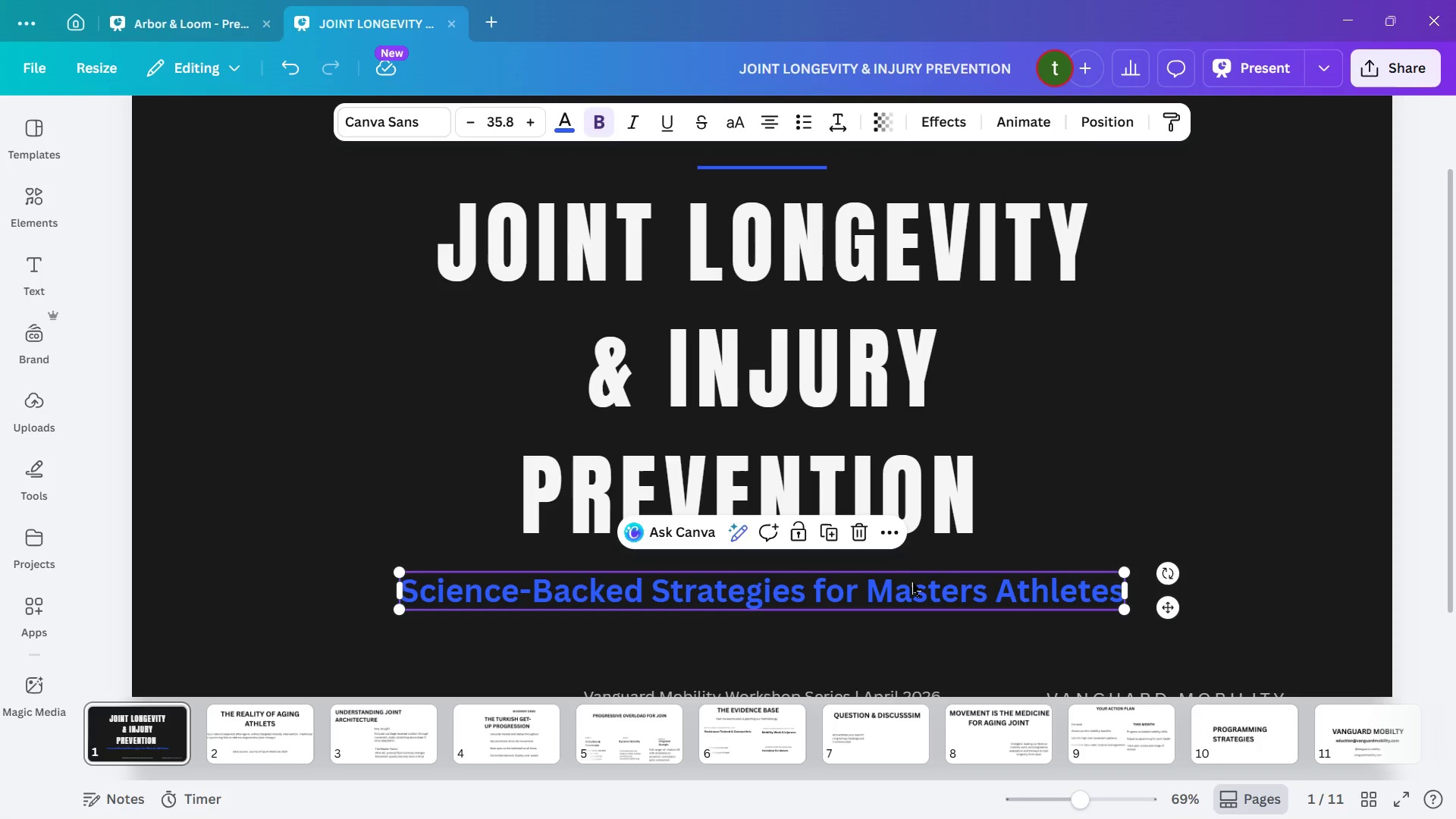 
scroll: coordinate [1308, 488], scroll_direction: down, amount: 2.0
 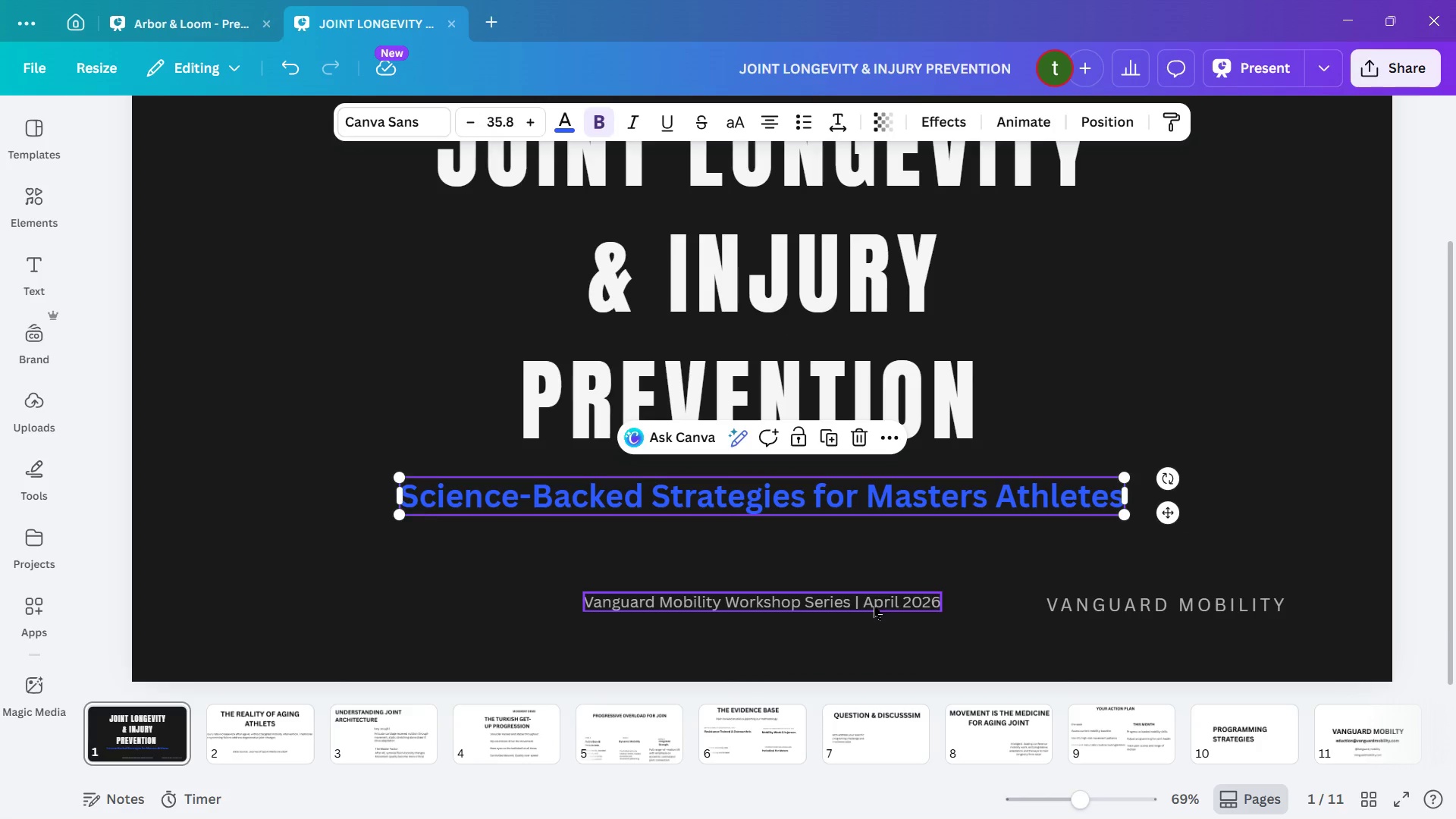 
left_click([874, 606])
 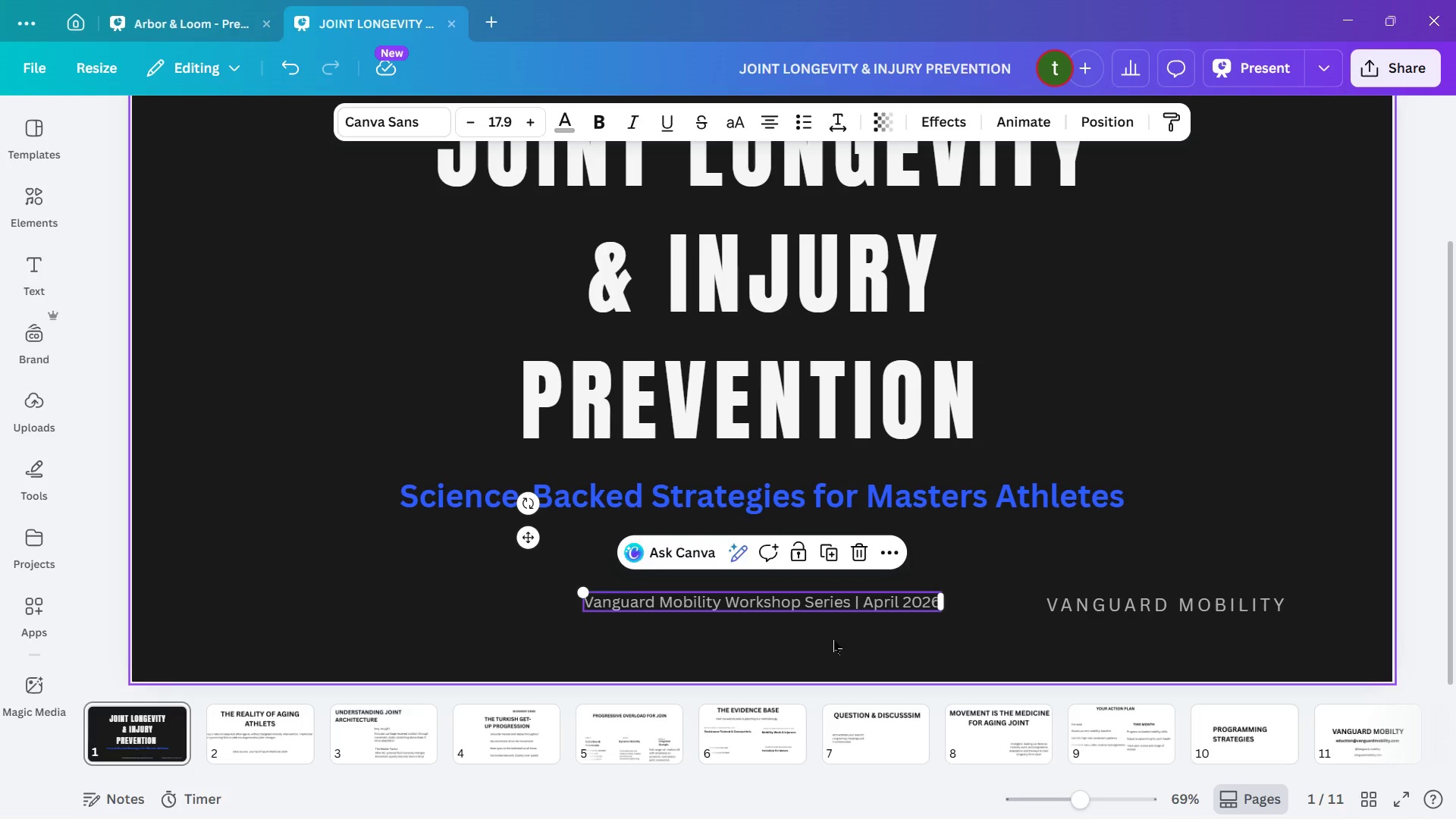 
left_click([866, 665])
 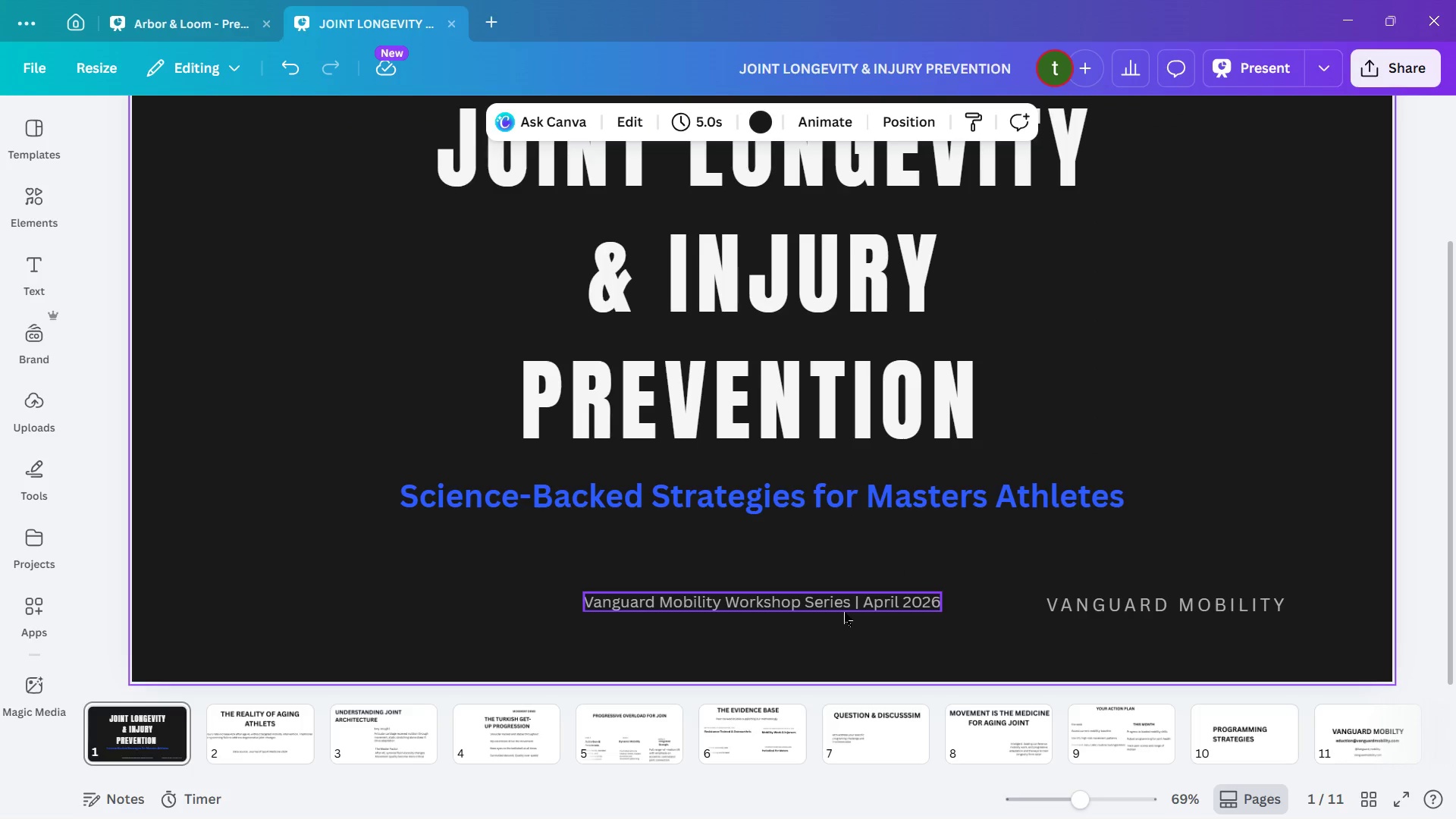 
left_click([842, 610])
 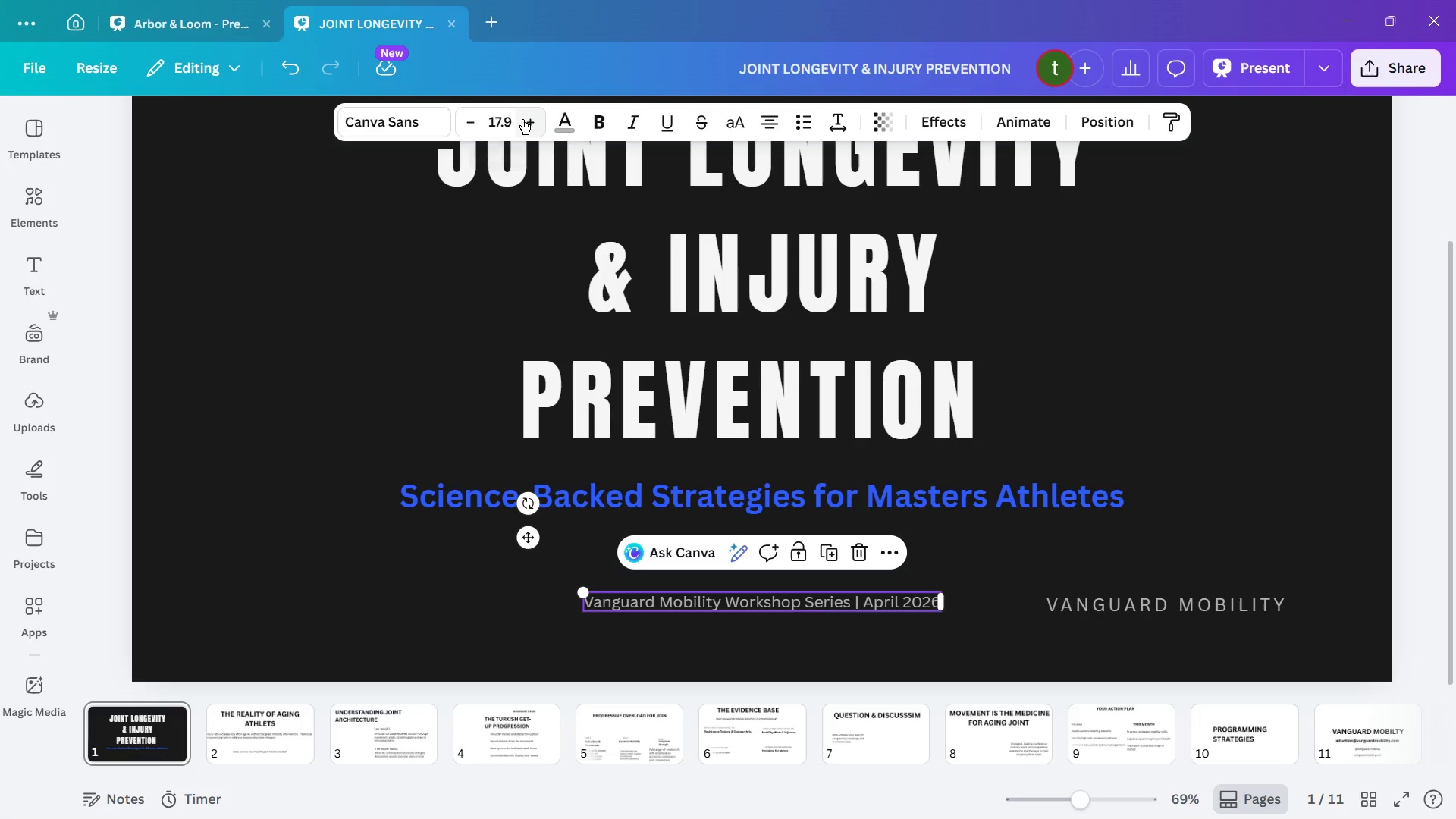 
double_click([523, 119])
 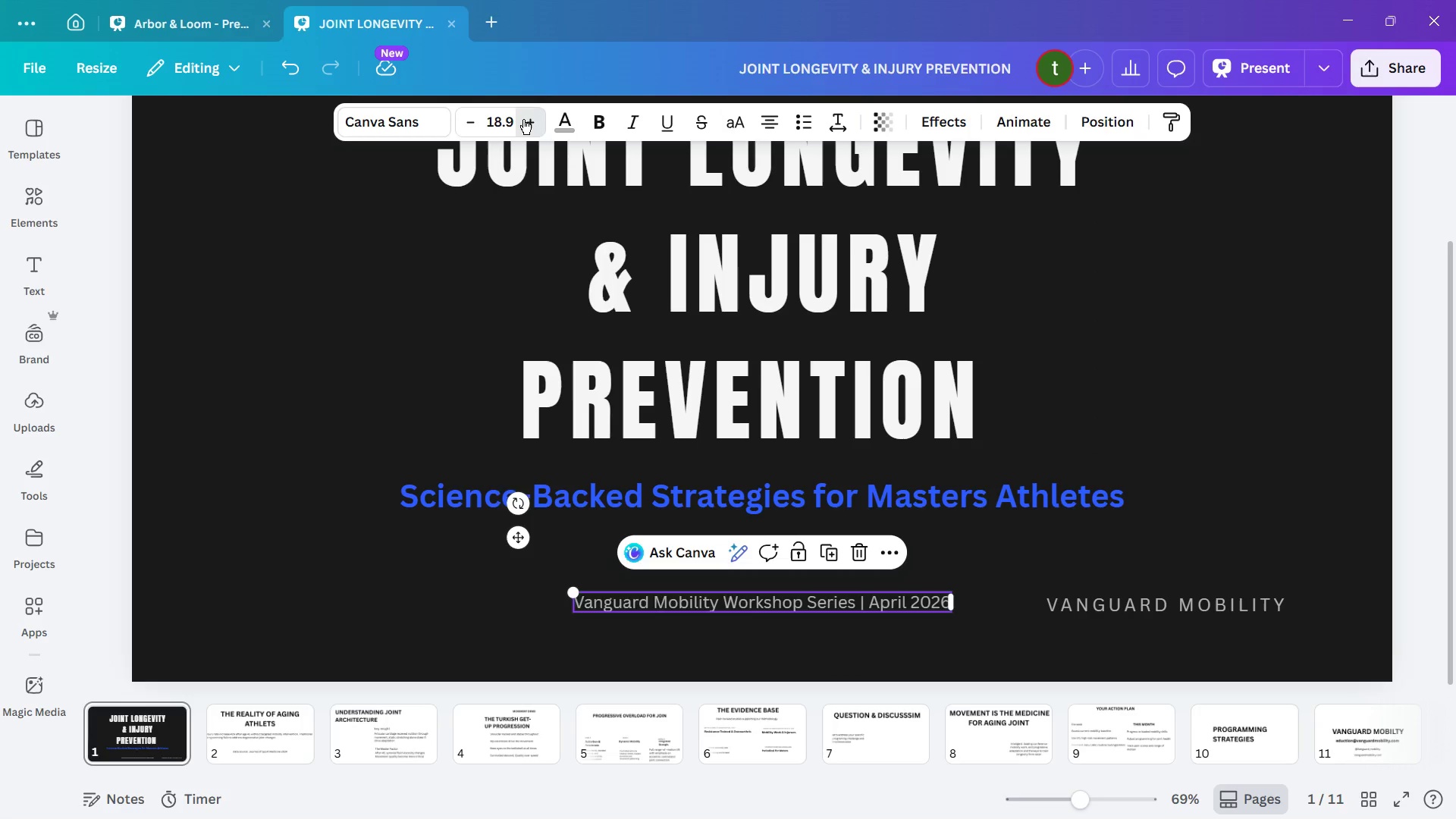 
triple_click([523, 119])
 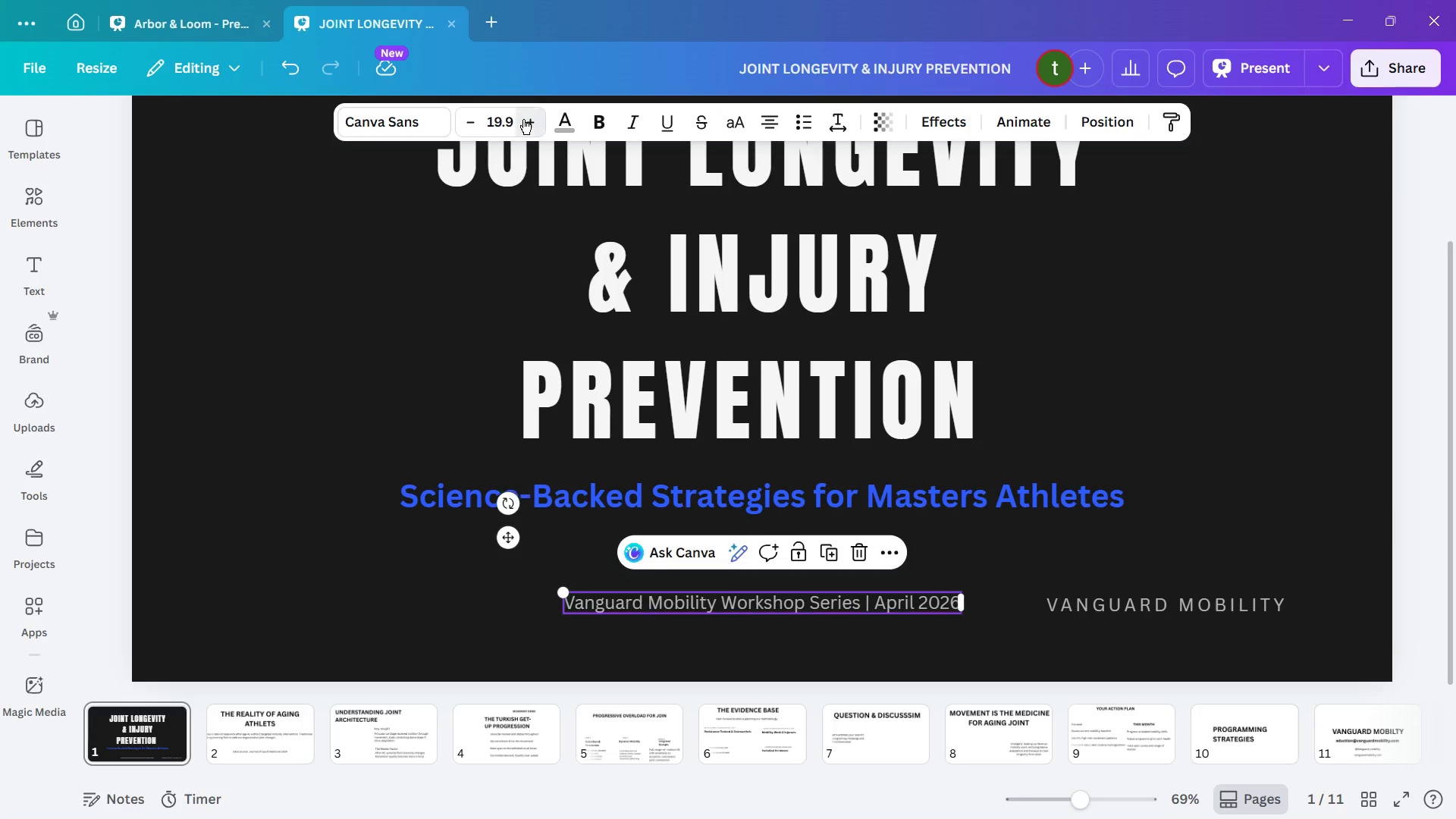 
triple_click([523, 119])
 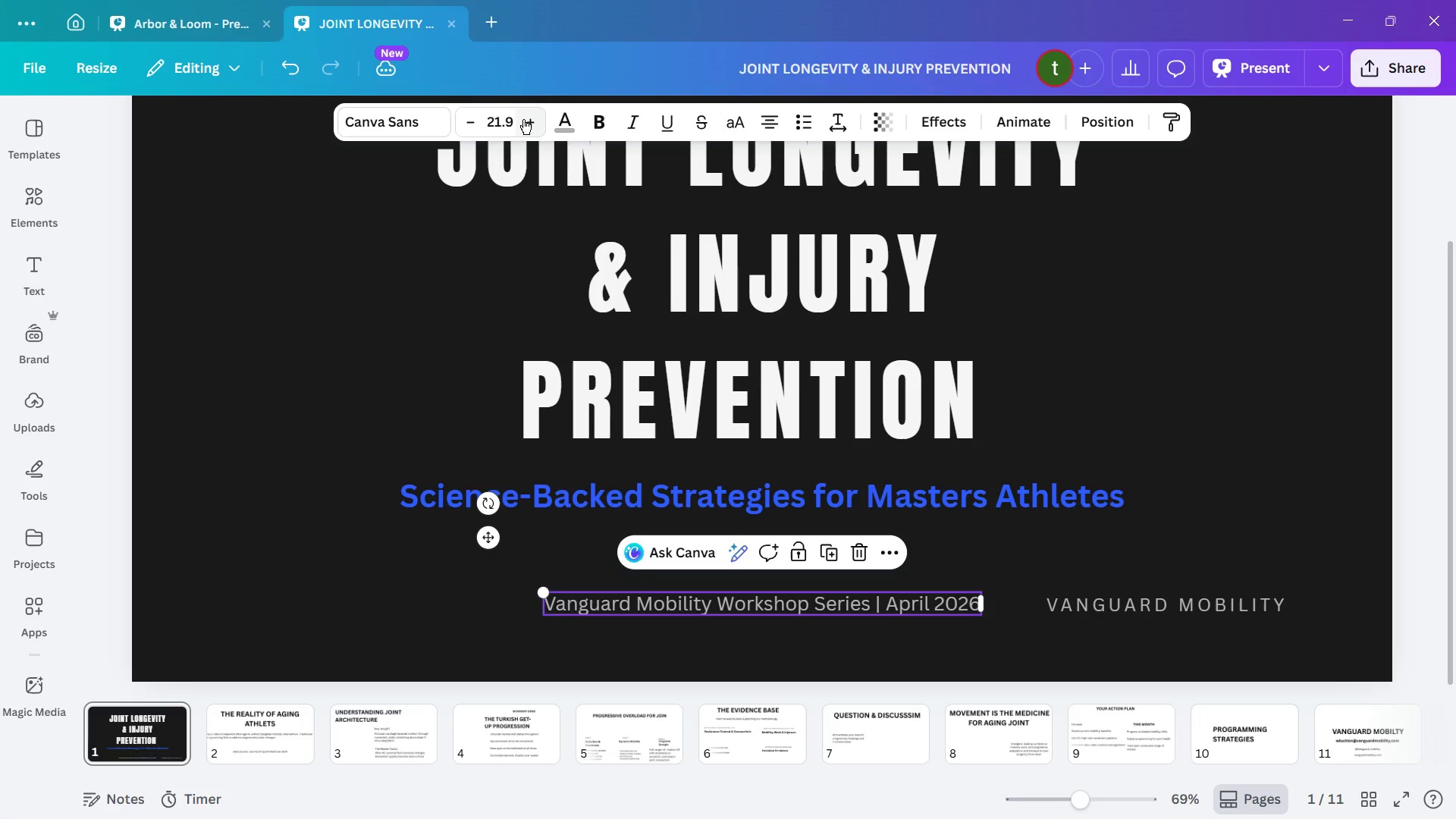 
left_click([523, 119])
 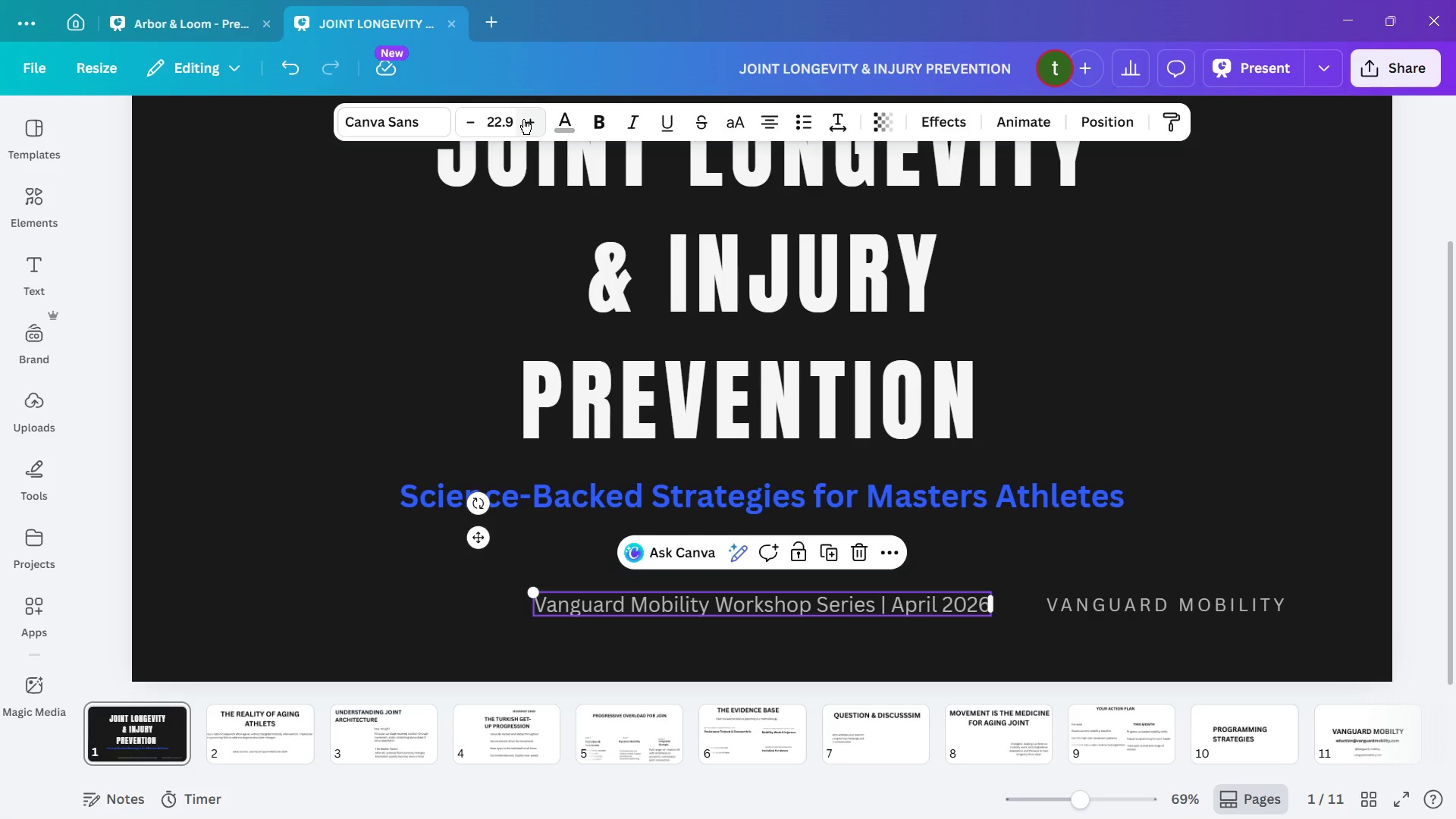 
left_click([523, 119])
 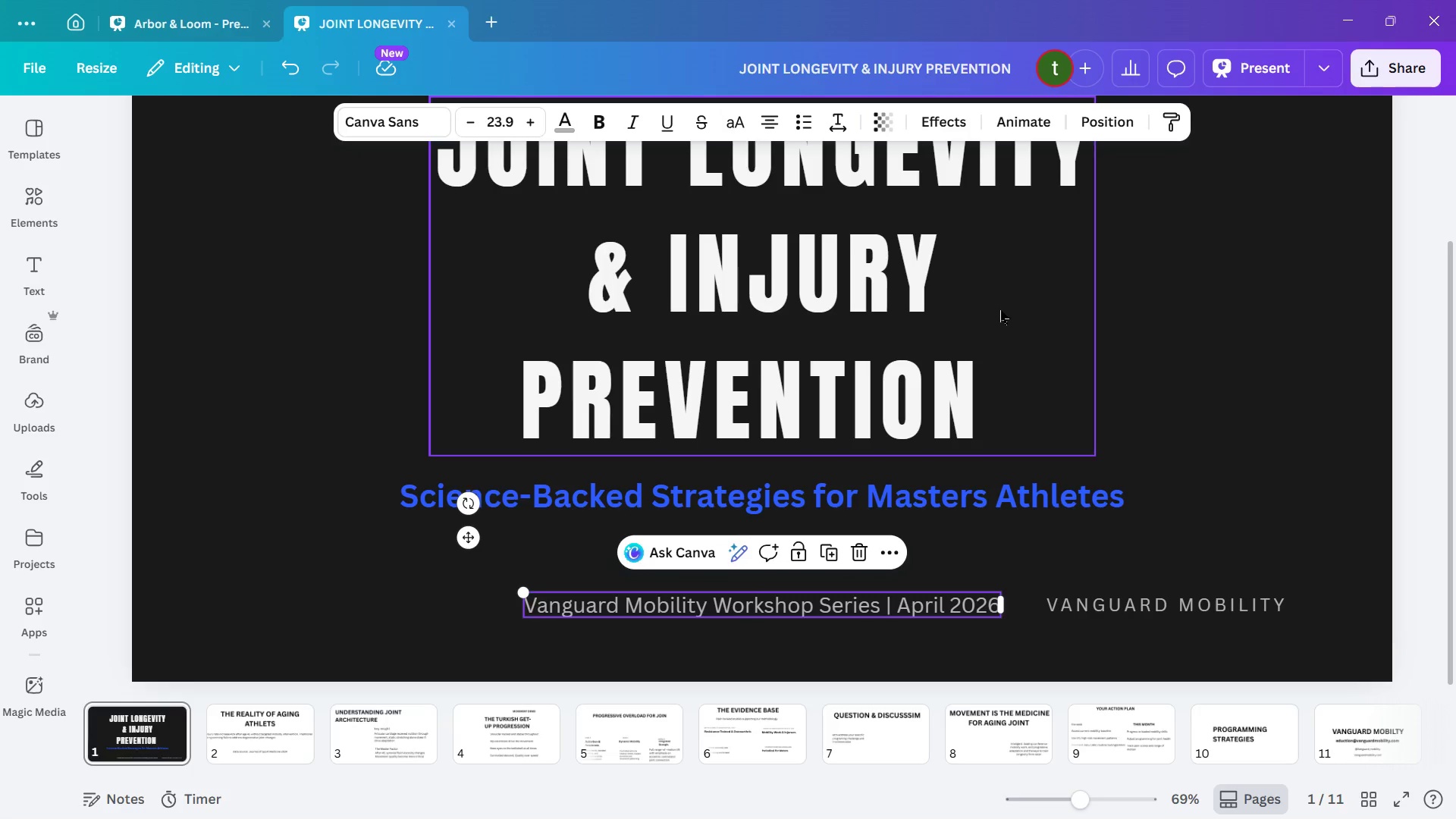 
scroll: coordinate [1009, 318], scroll_direction: down, amount: 2.0
 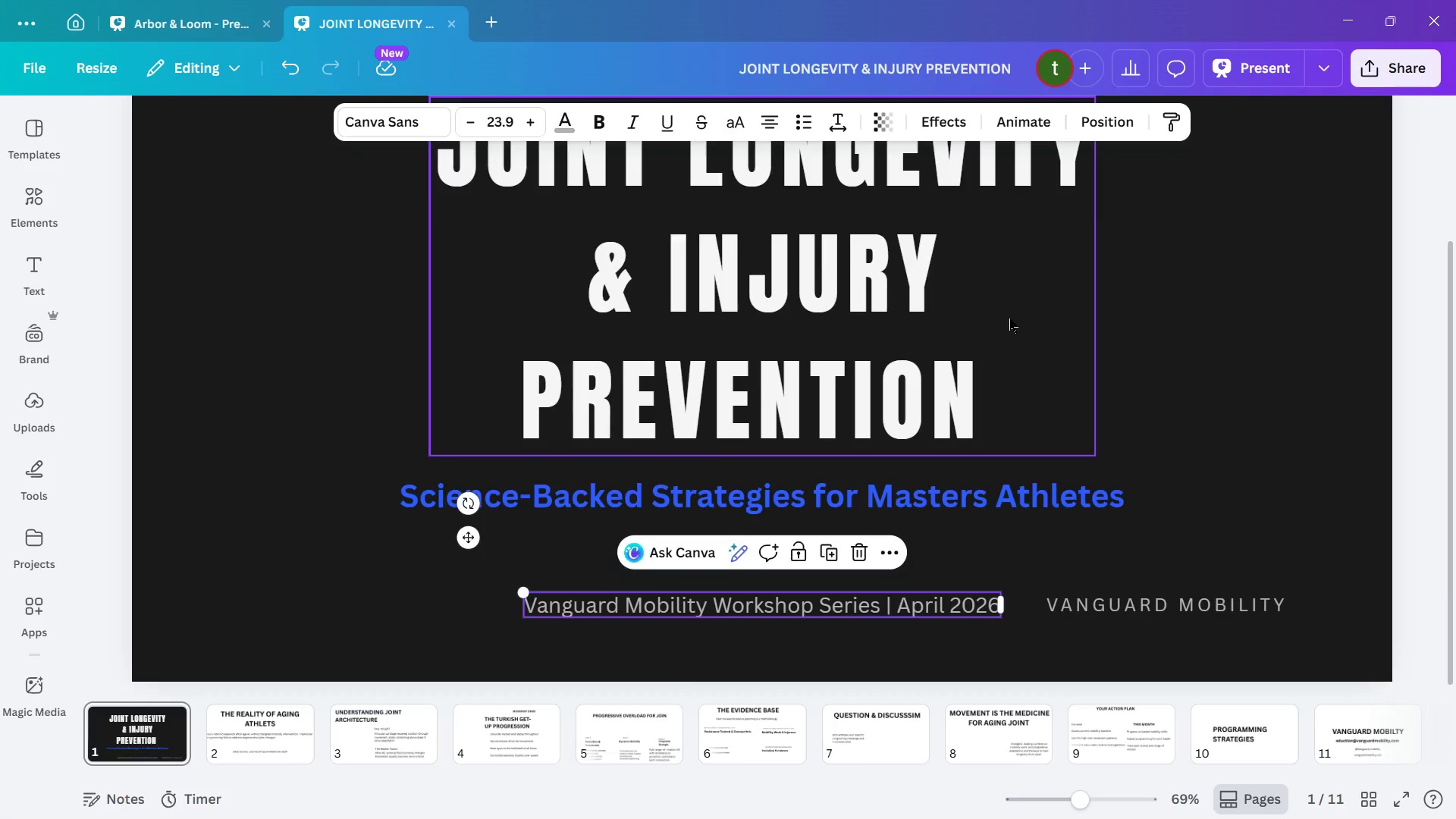 
scroll: coordinate [1009, 318], scroll_direction: up, amount: 1.0
 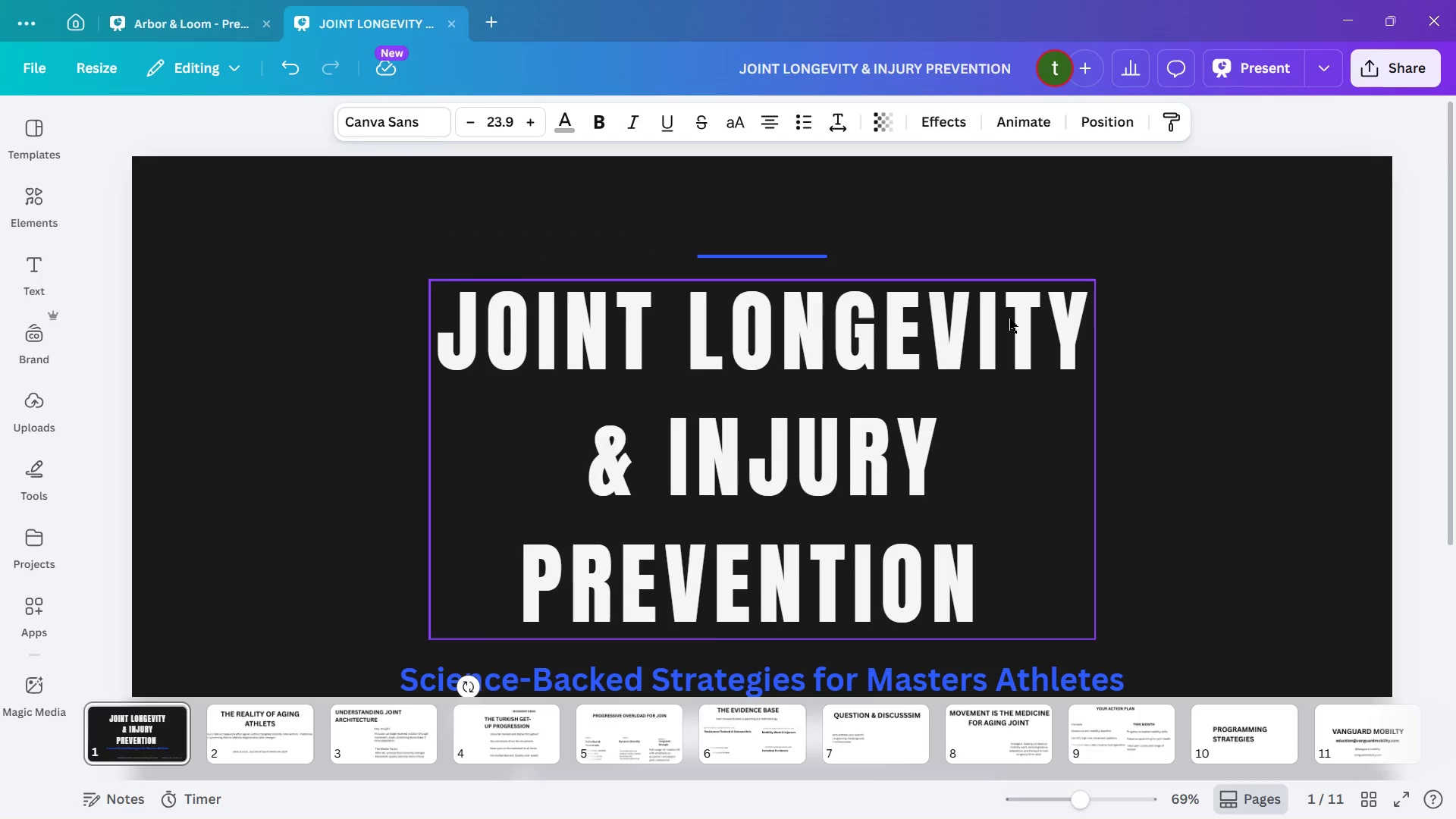 
scroll: coordinate [1009, 318], scroll_direction: down, amount: 1.0
 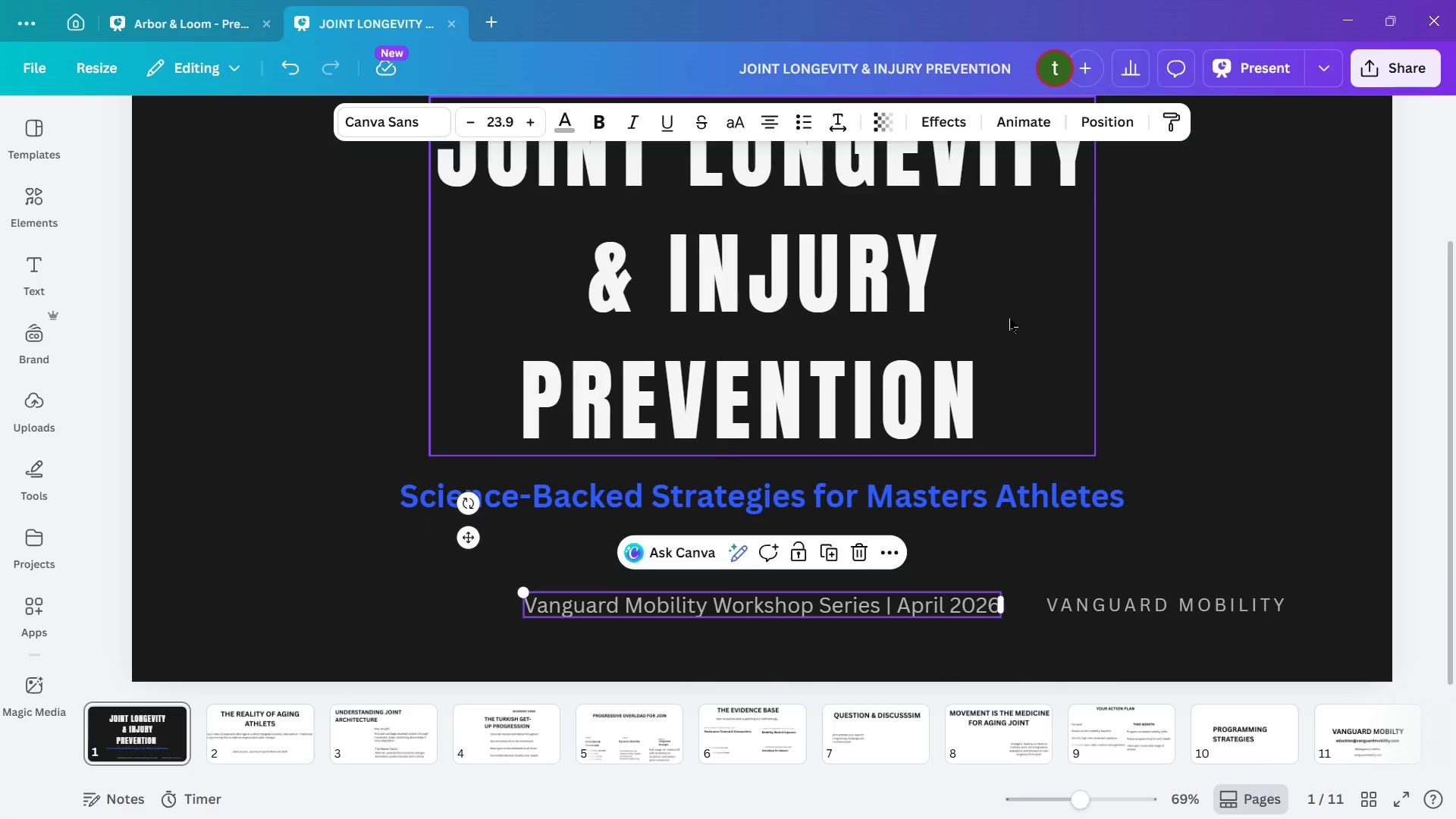 
scroll: coordinate [1009, 318], scroll_direction: up, amount: 1.0
 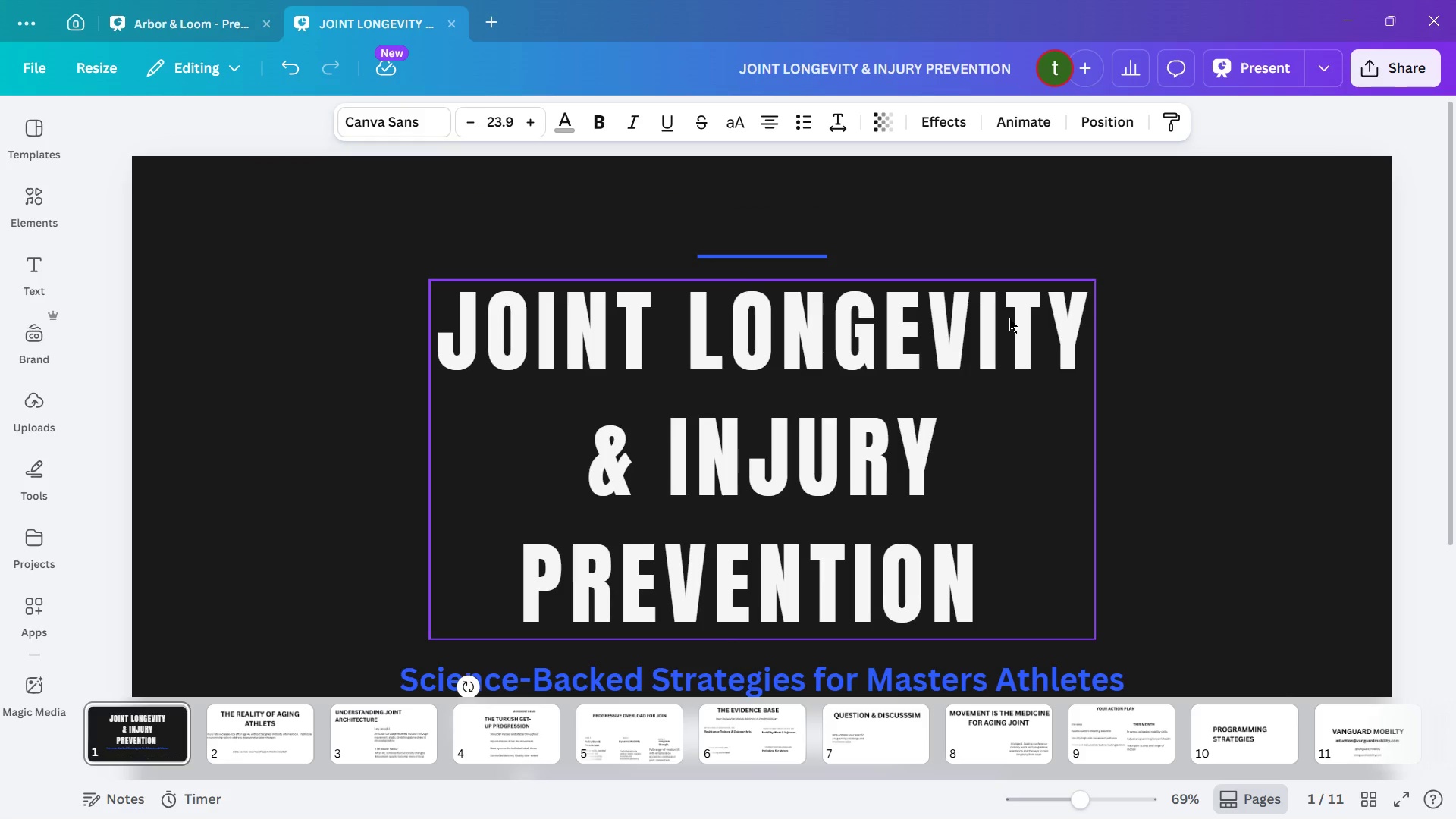 
scroll: coordinate [1009, 318], scroll_direction: down, amount: 1.0
 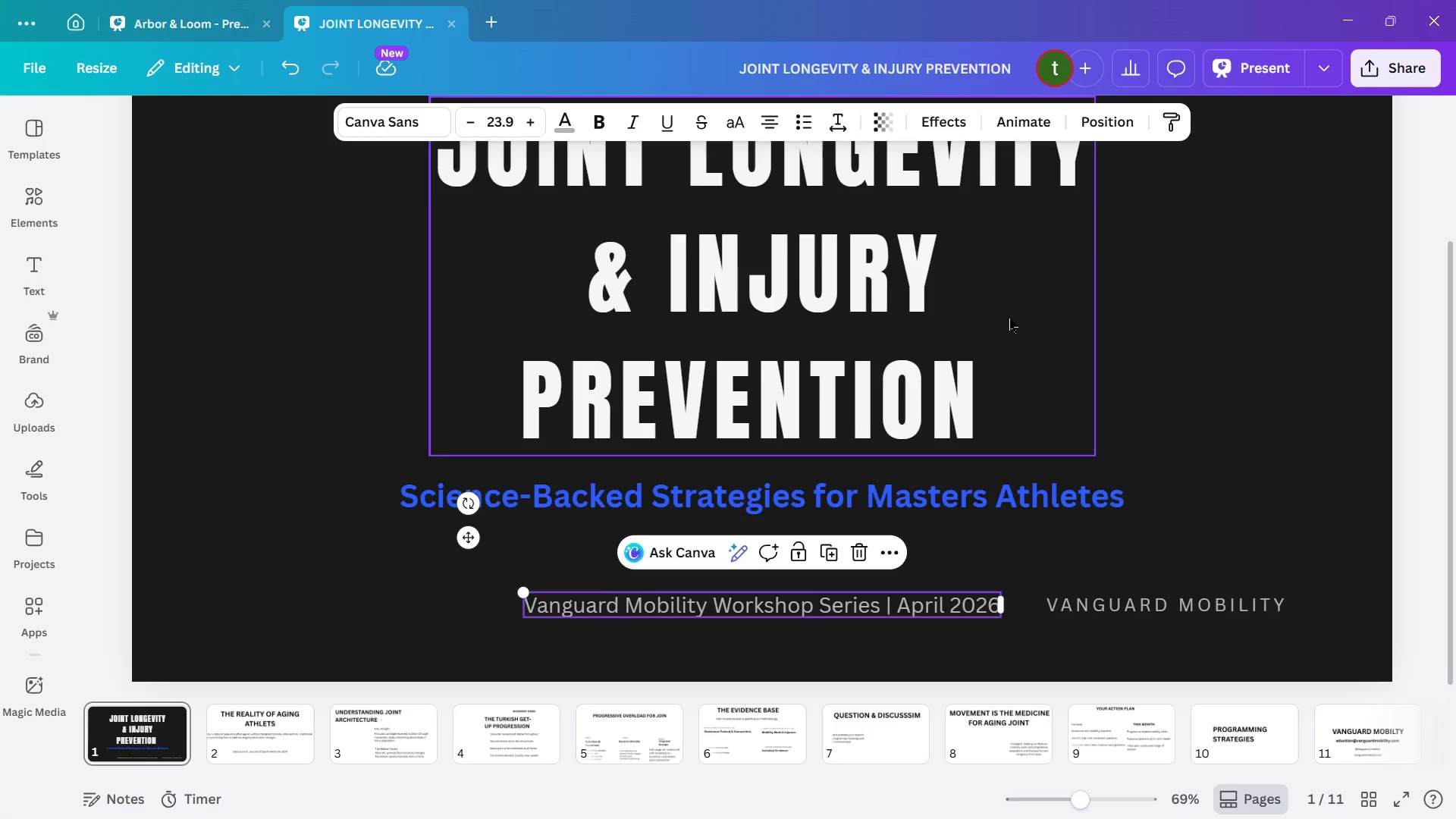 
scroll: coordinate [1009, 318], scroll_direction: none, amount: 0.0
 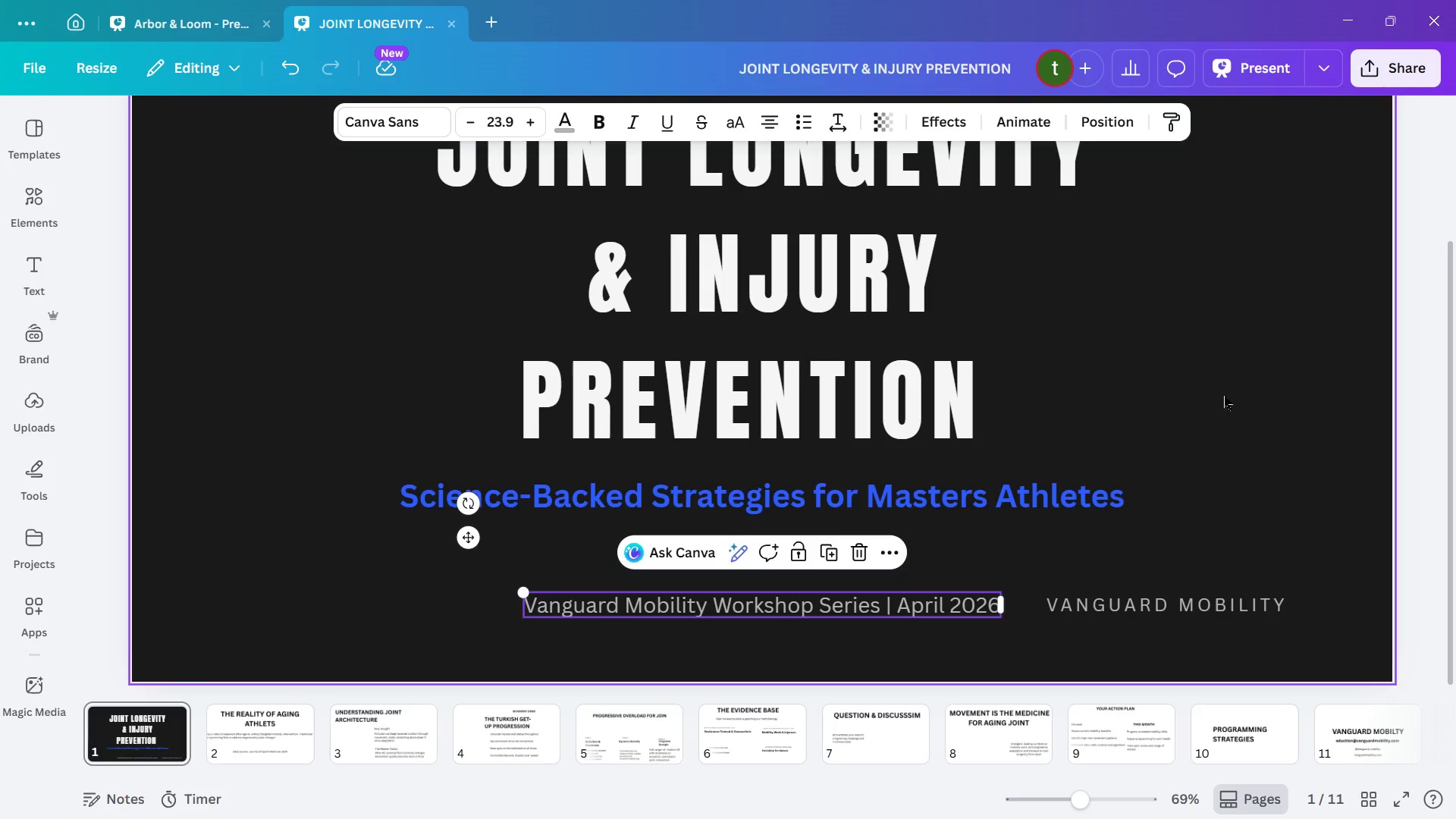 
left_click([1257, 392])
 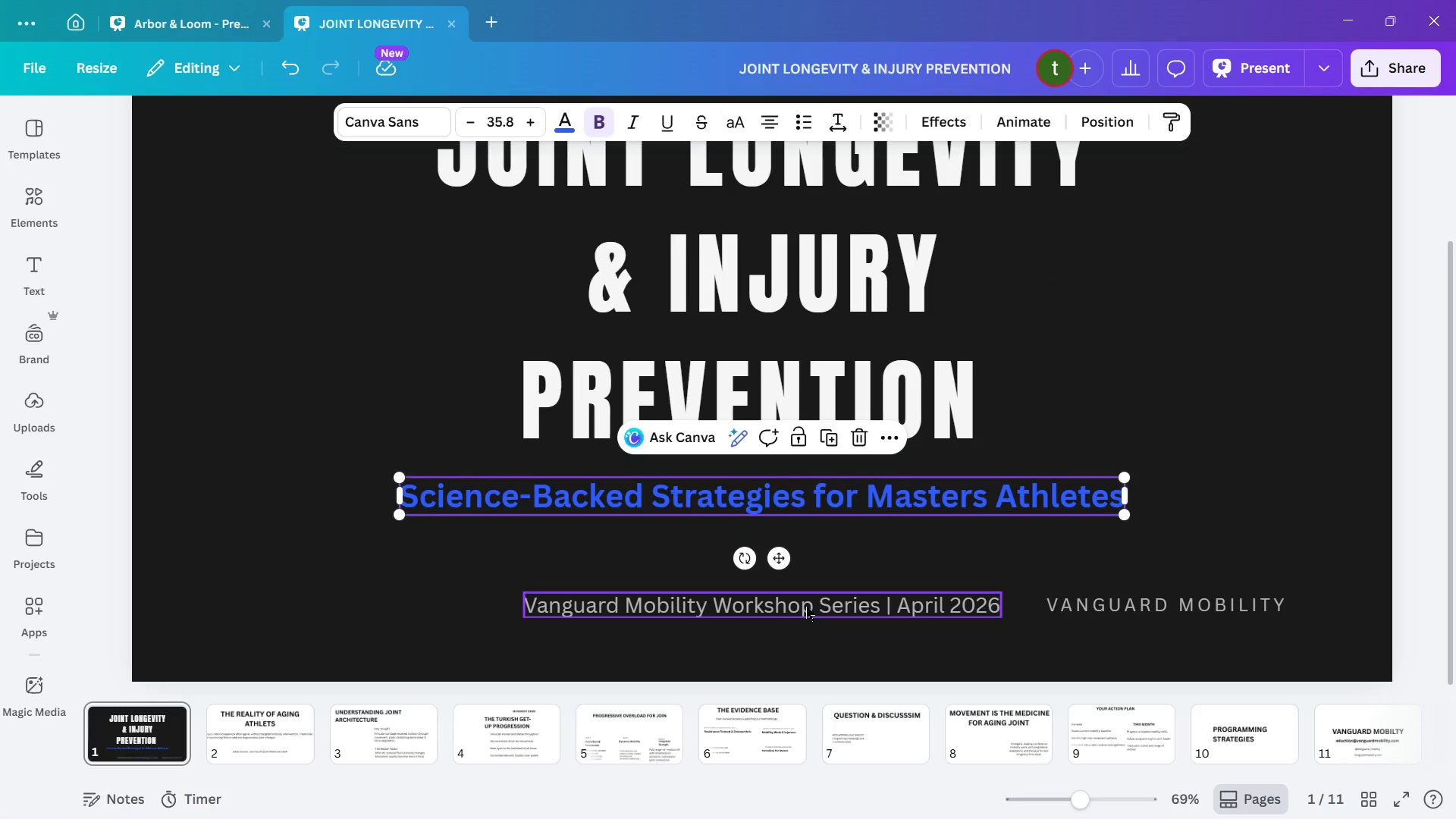 
left_click_drag(start_coordinate=[807, 609], to_coordinate=[807, 554])
 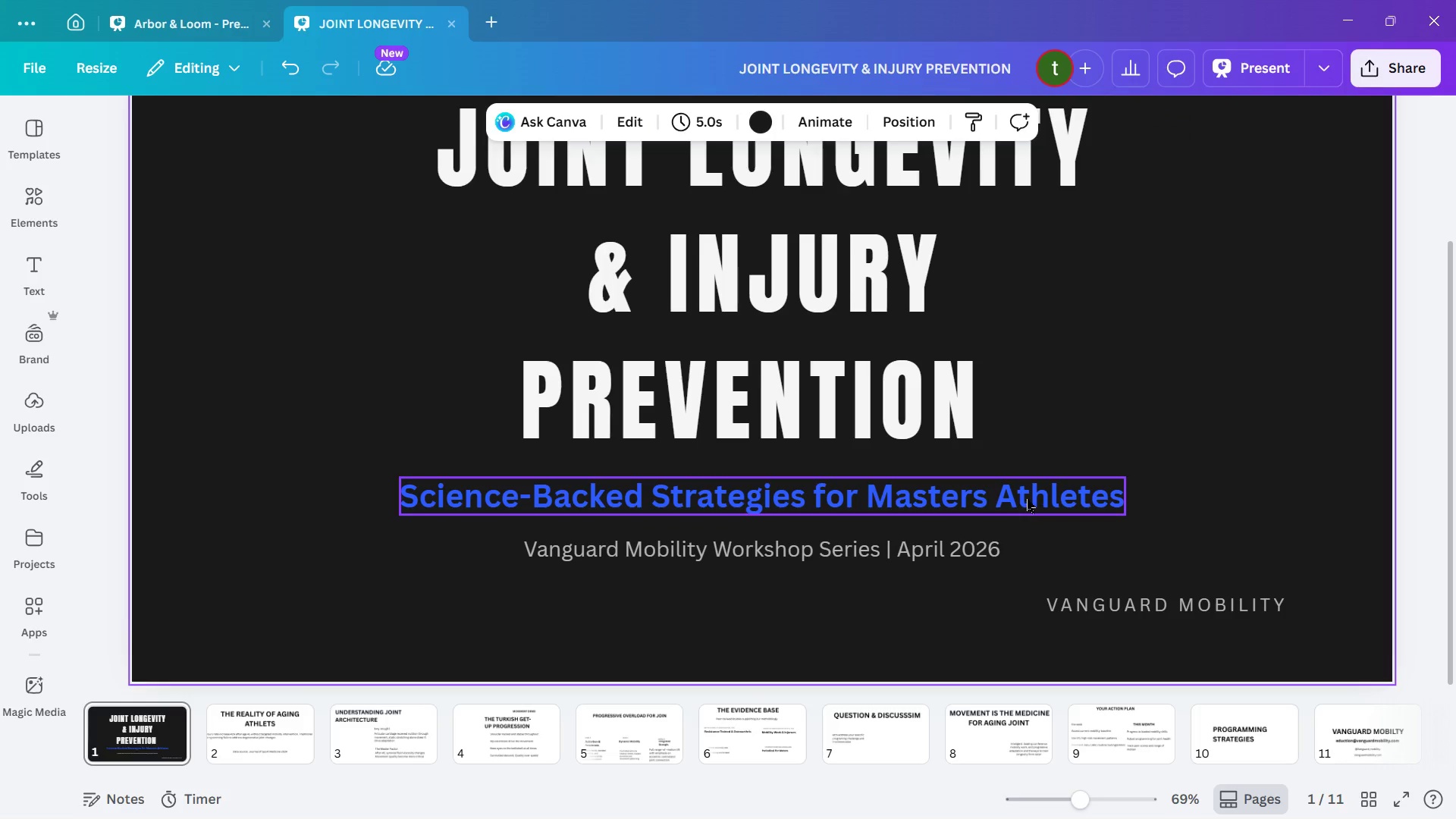 
scroll: coordinate [1031, 495], scroll_direction: down, amount: 1.0
 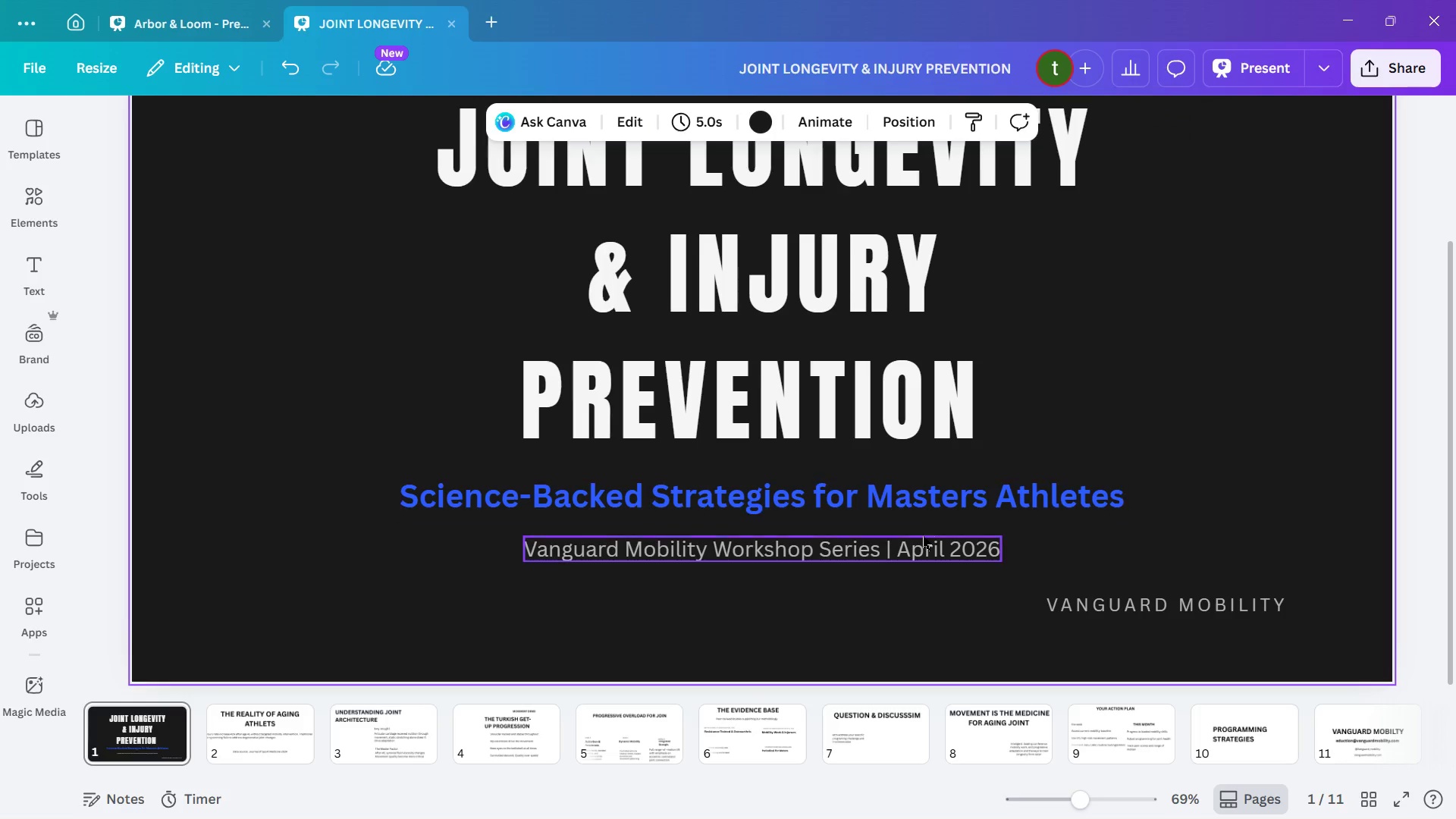 
left_click([923, 536])
 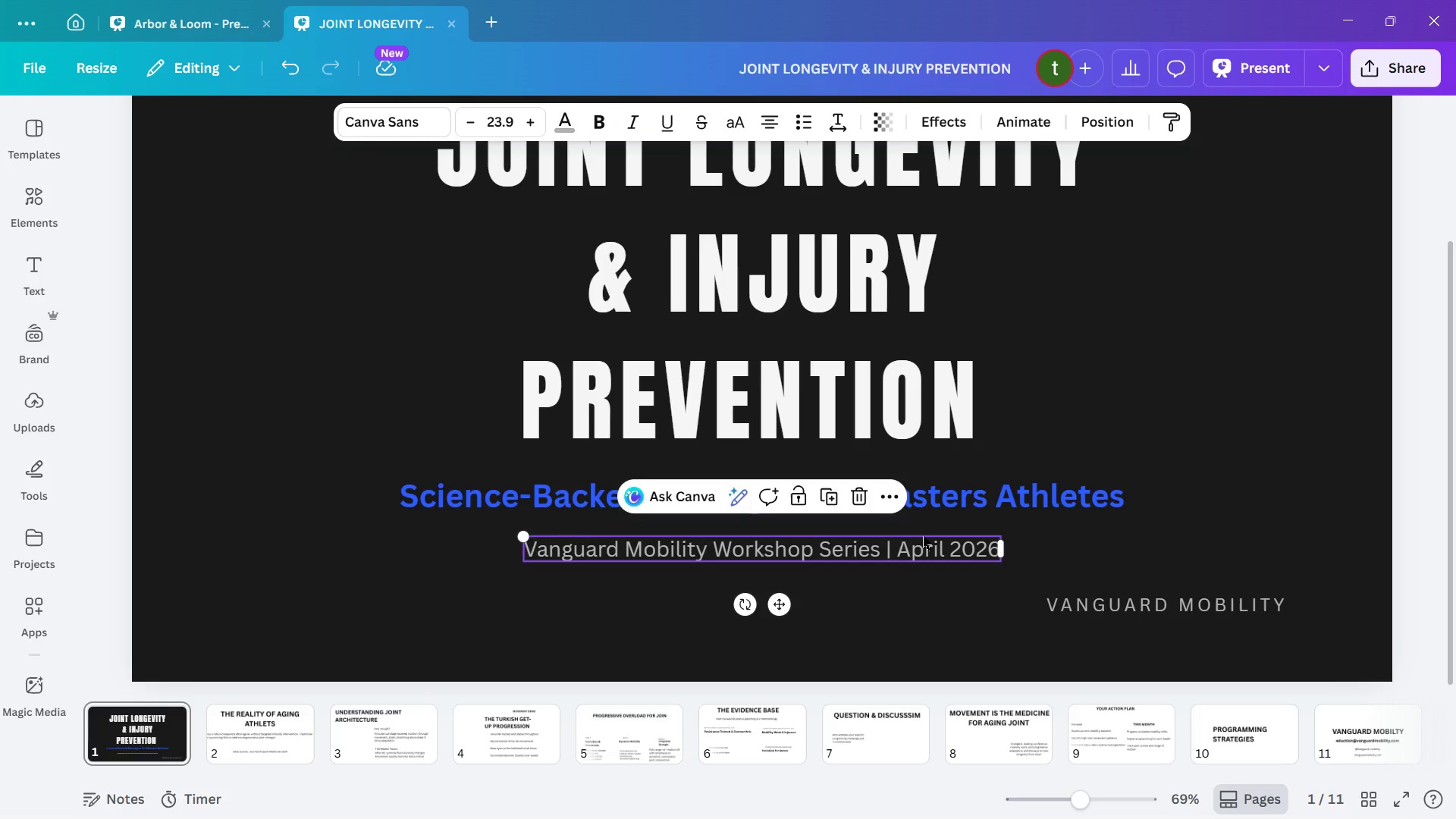 
key(Control+ArrowDown)
 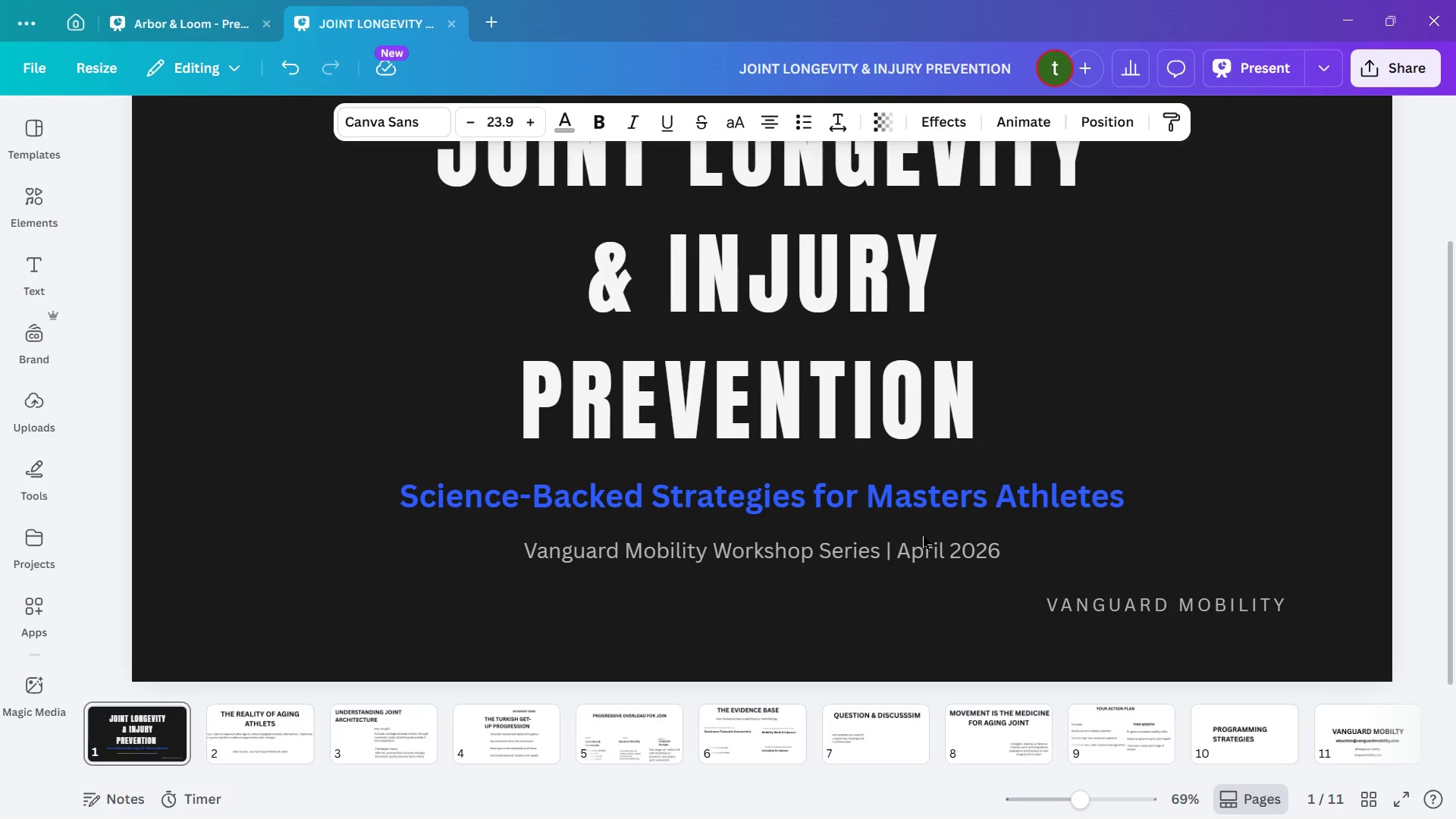 
key(Control+ArrowDown)
 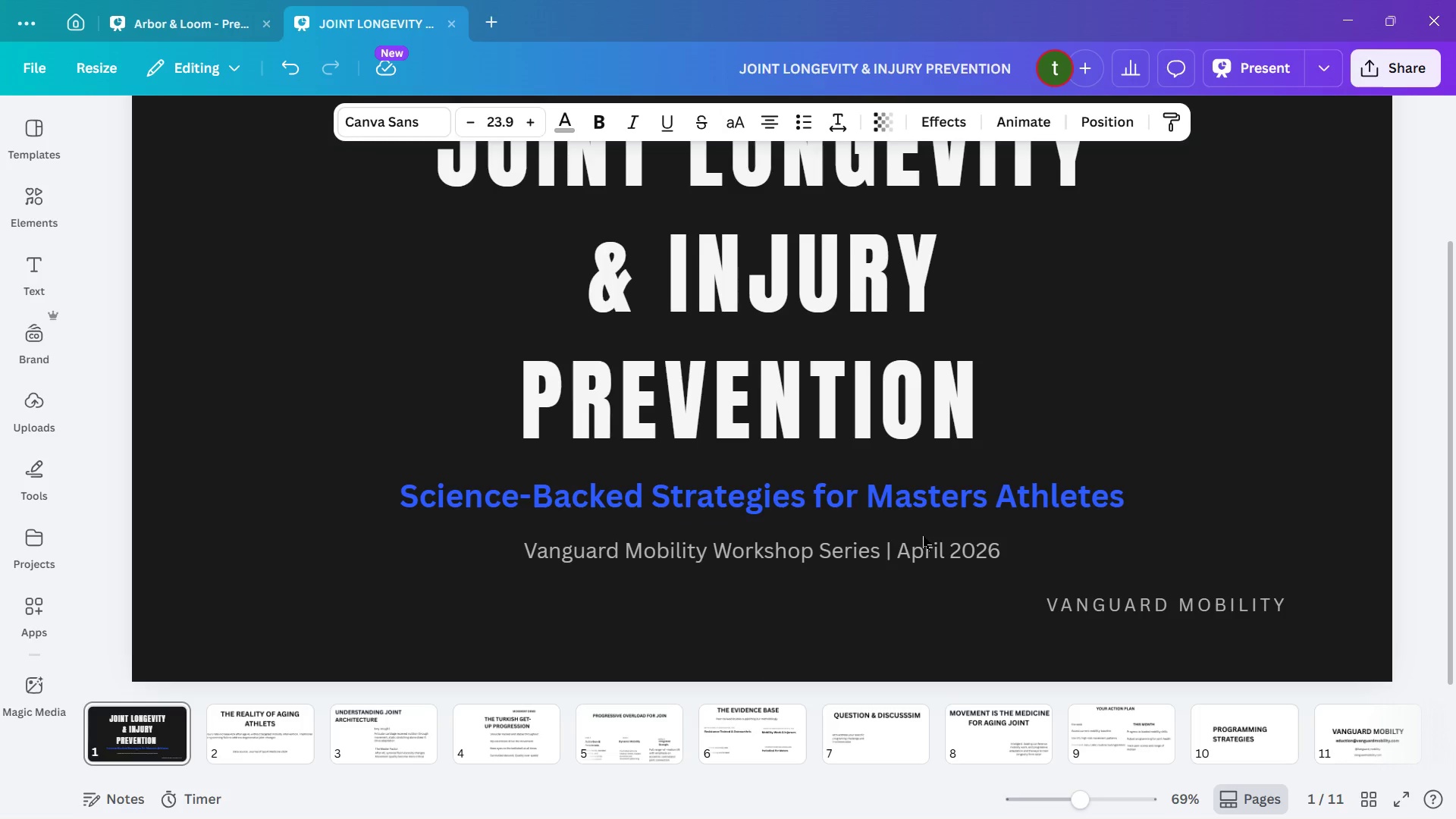 
key(Control+ArrowDown)
 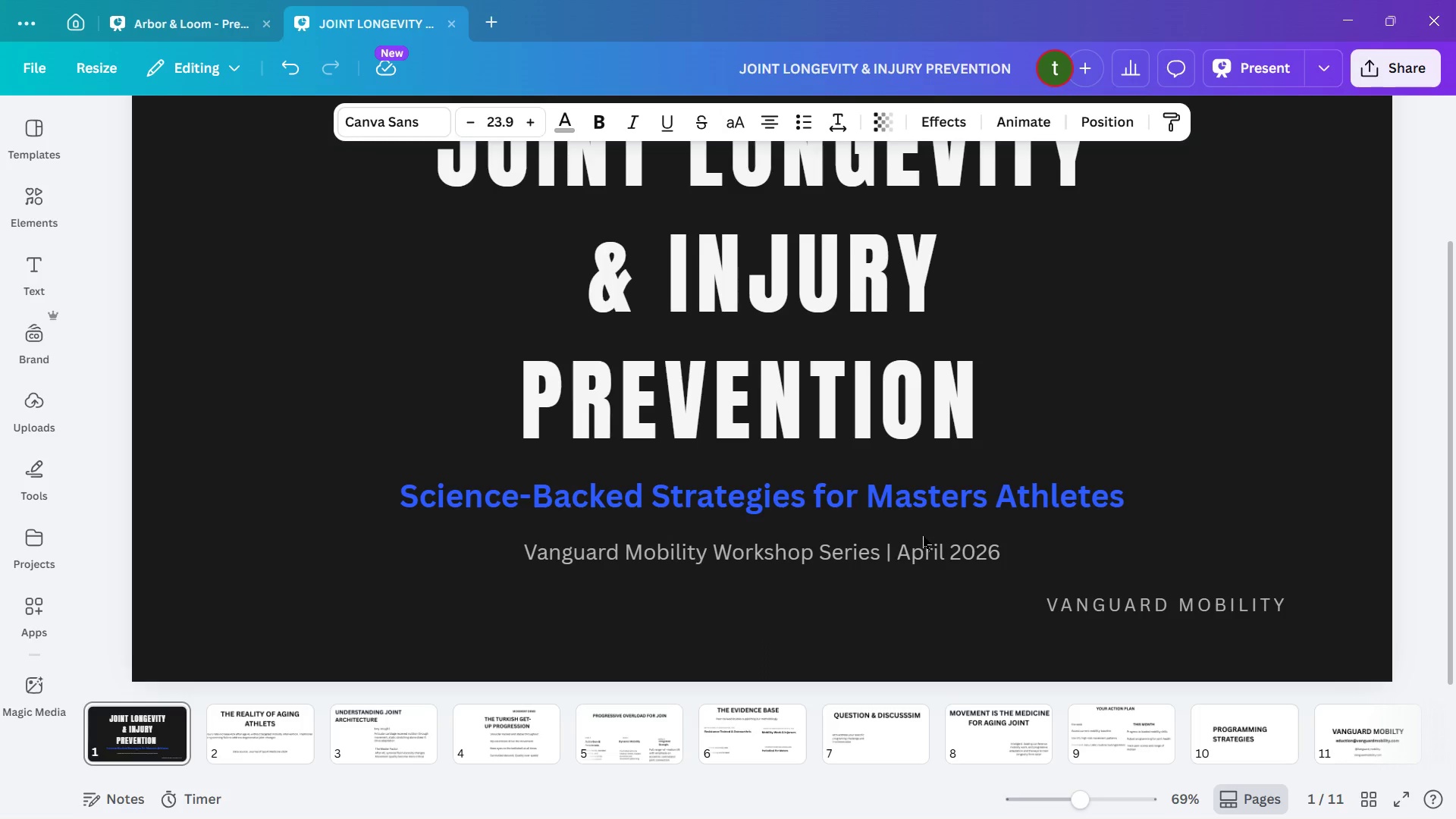 
key(Control+ArrowDown)
 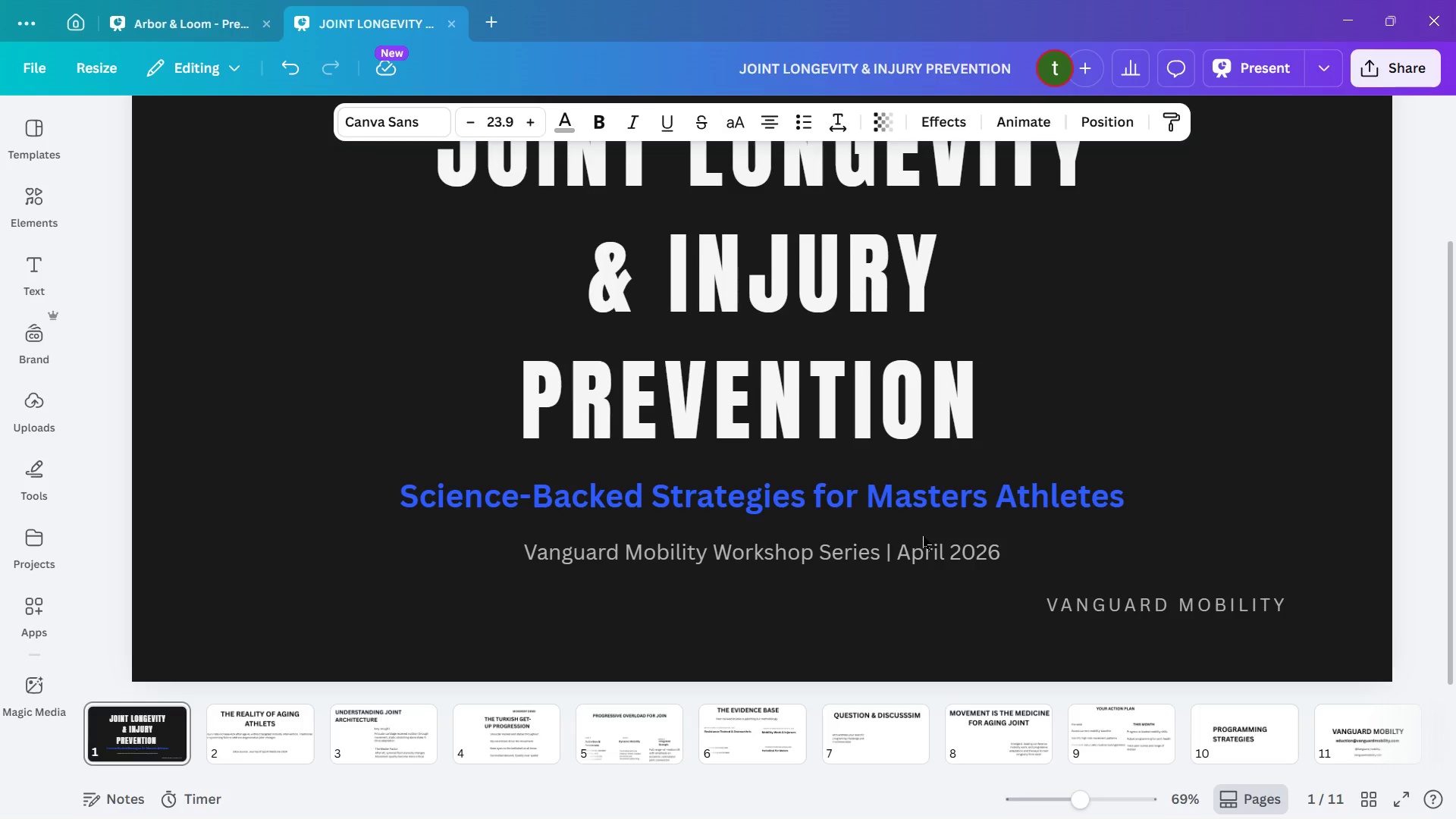 
key(Control+ArrowDown)
 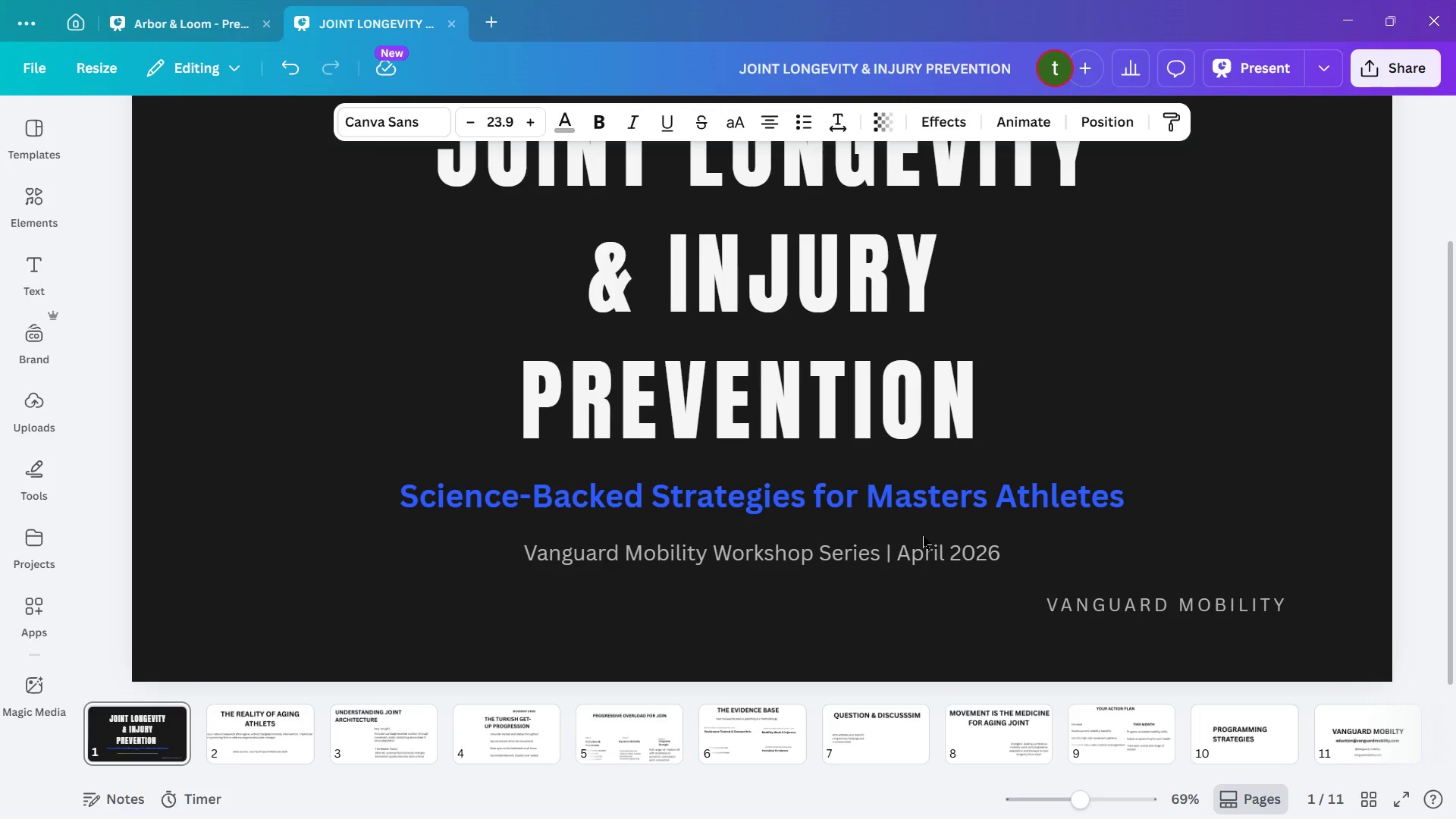 
key(Control+ArrowDown)
 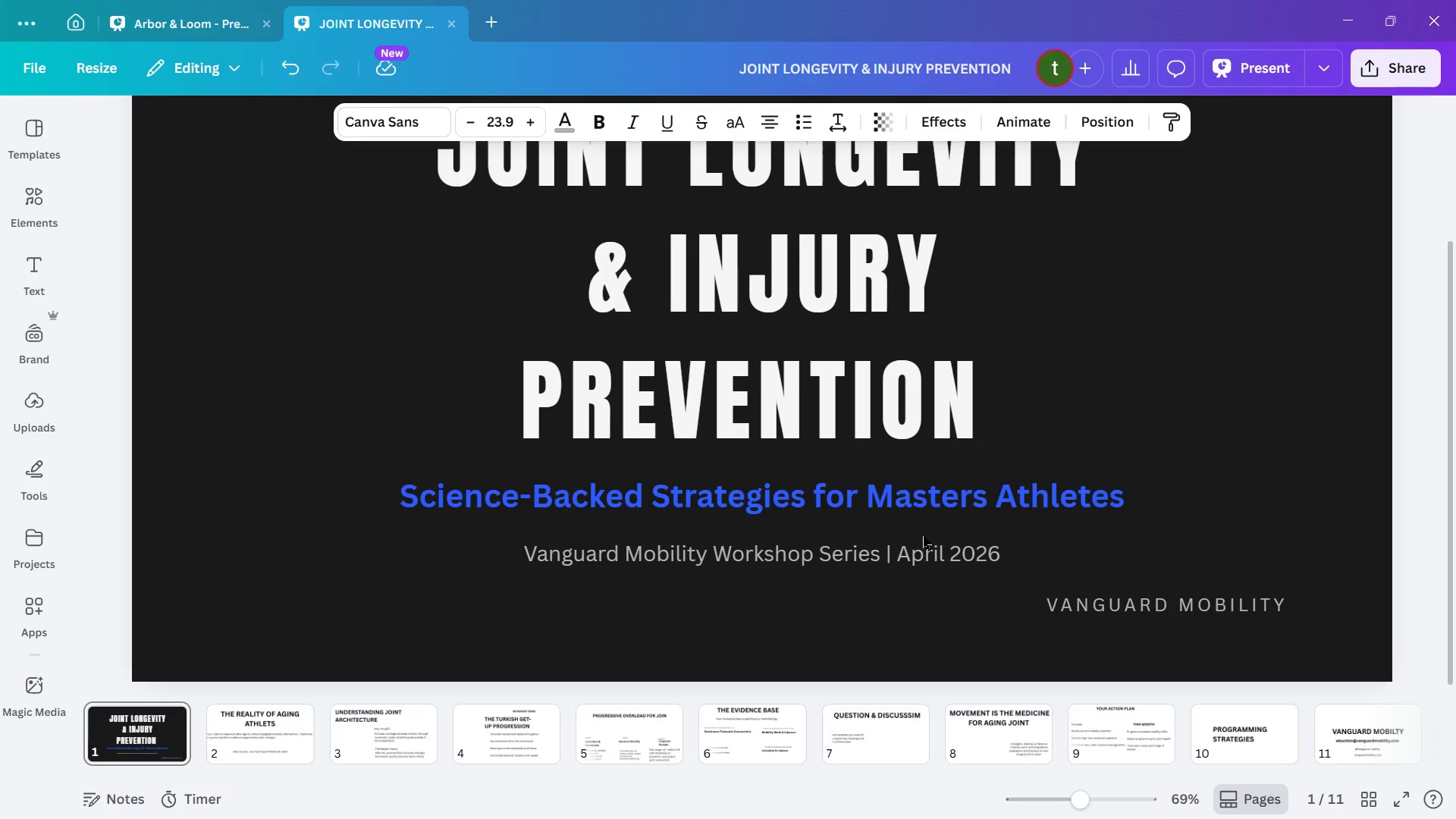 
key(Control+ArrowDown)
 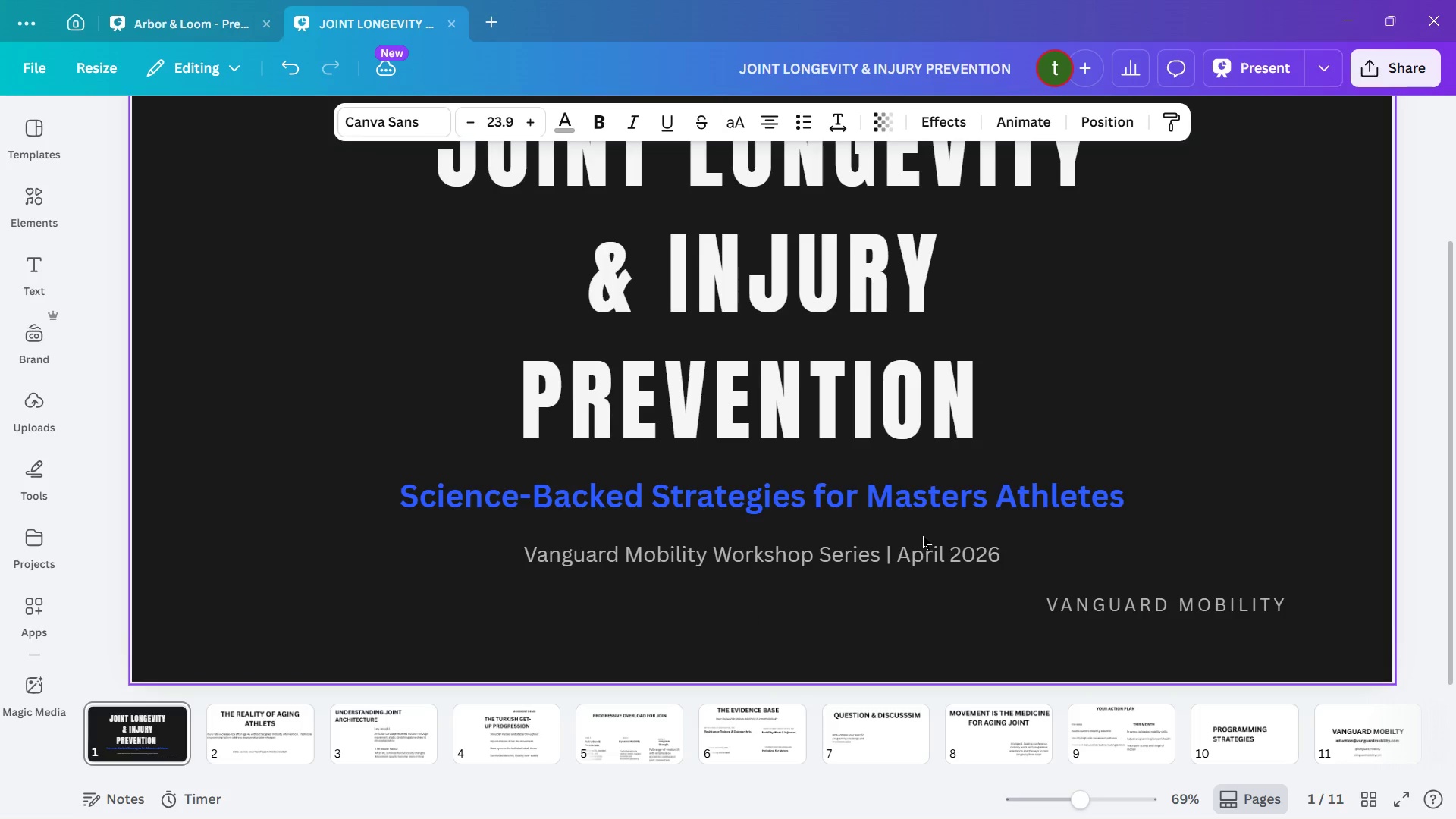 
key(Control+ArrowDown)
 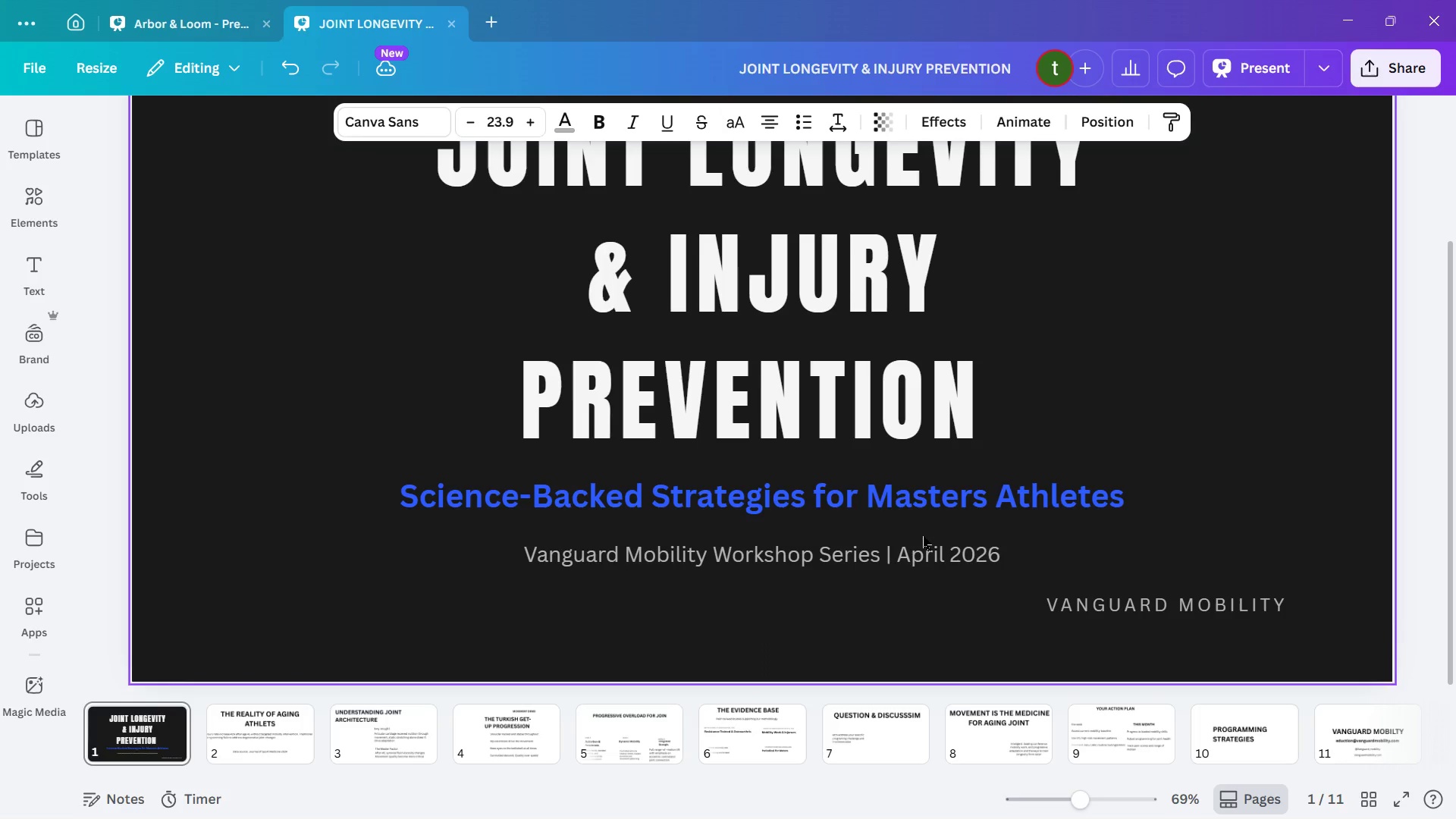 
key(Control+ArrowDown)
 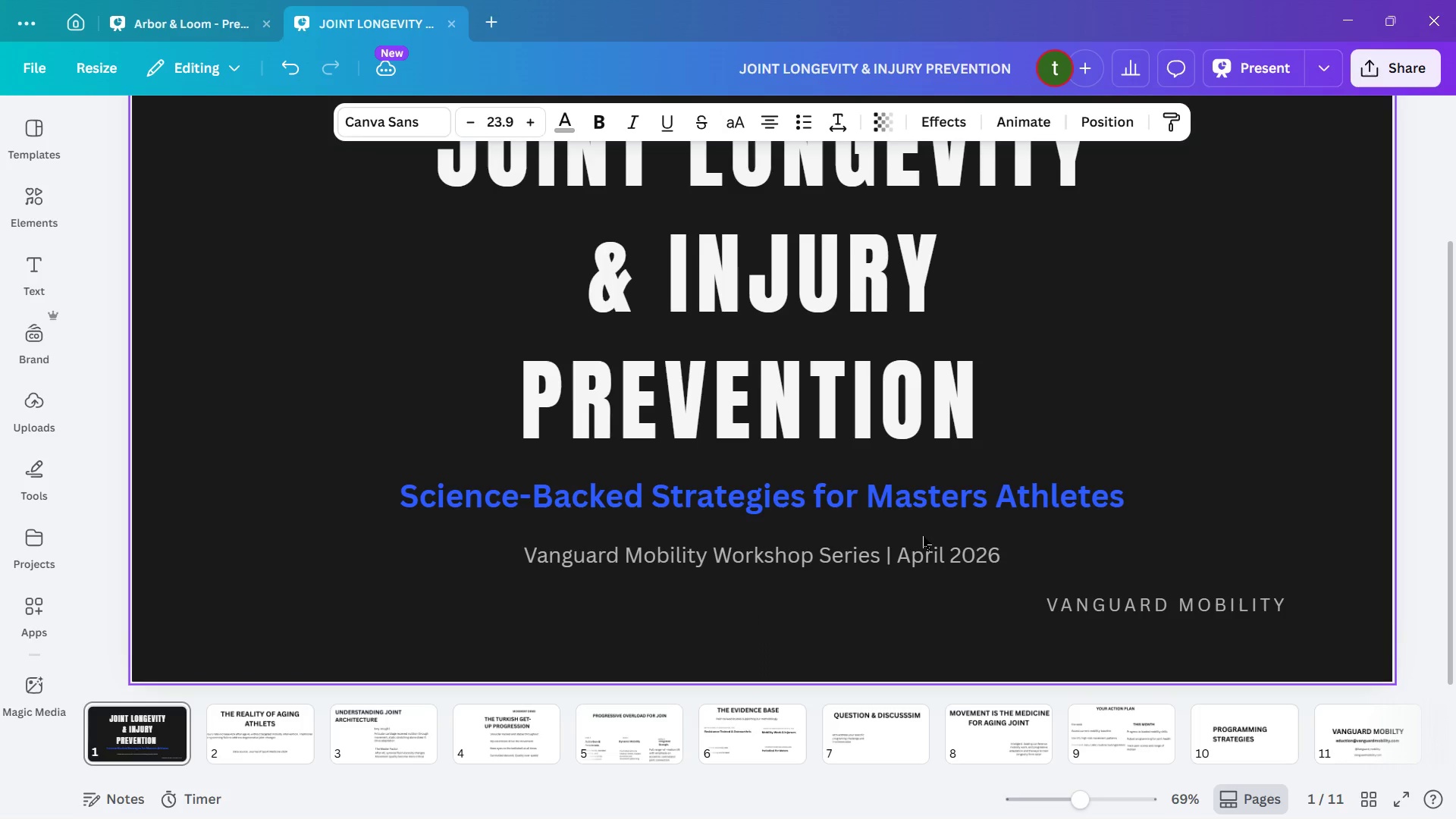 
key(Control+ArrowDown)
 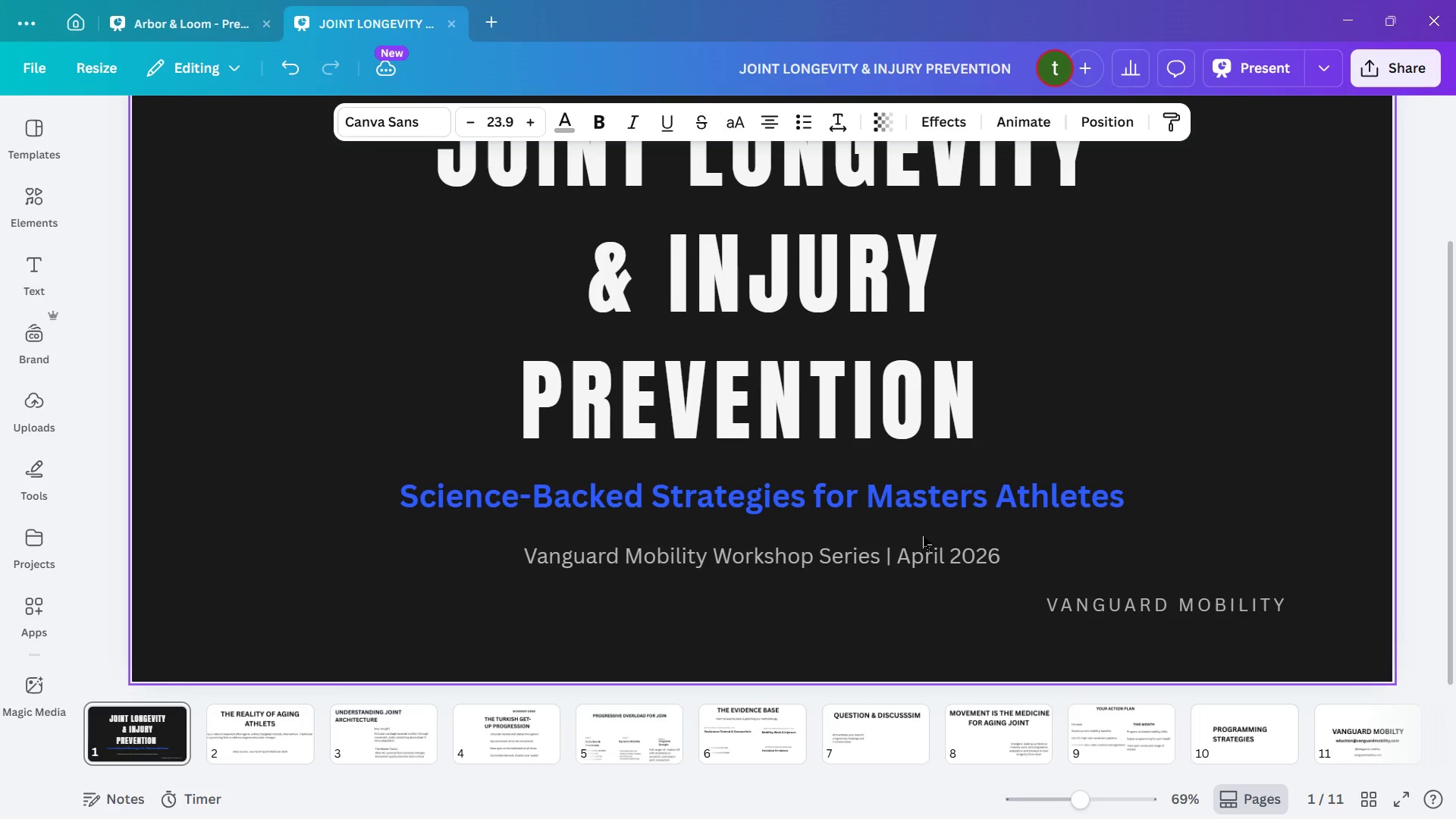 
key(Control+ArrowDown)
 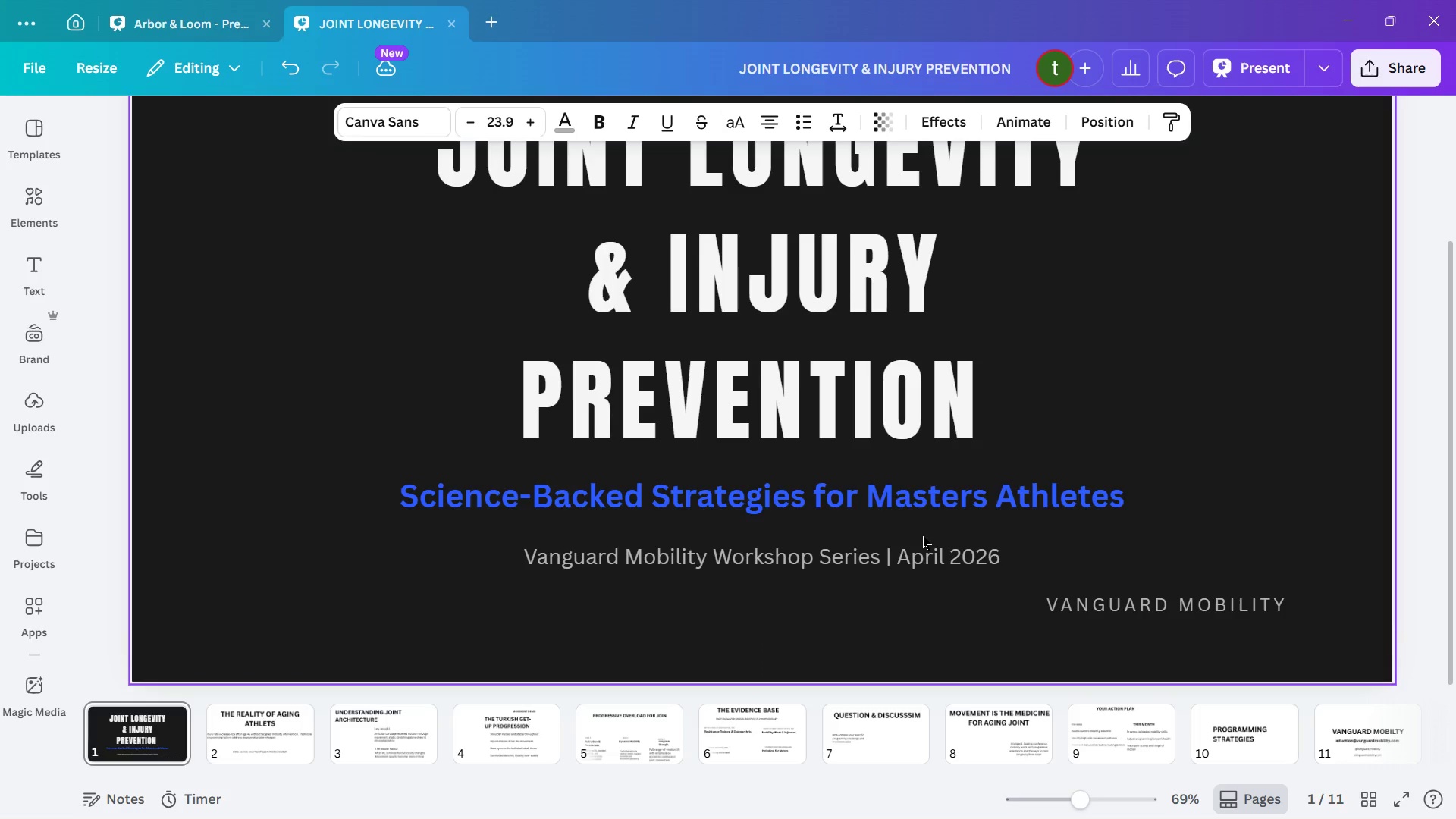 
key(Control+ArrowDown)
 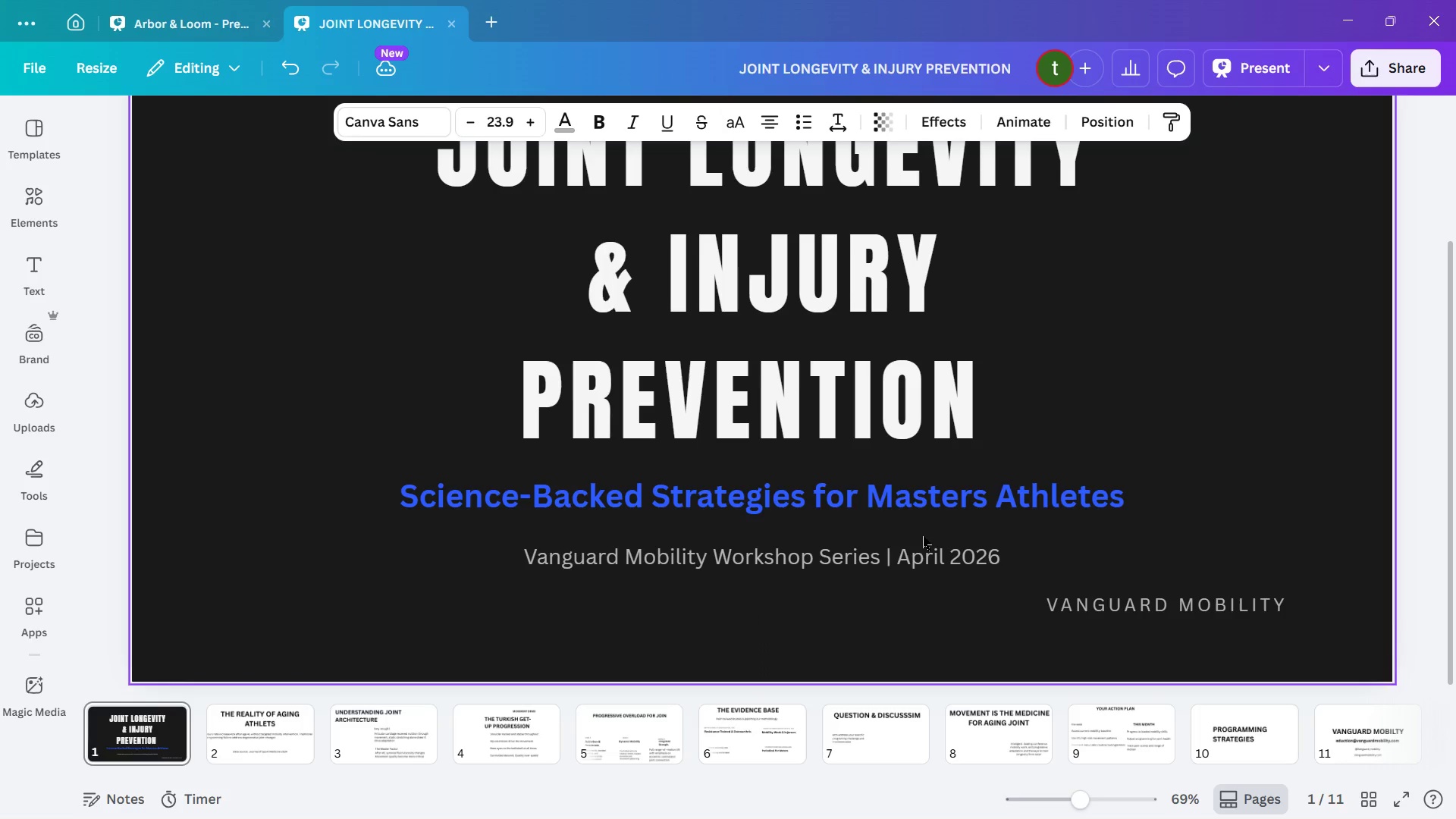 
key(Control+ArrowDown)
 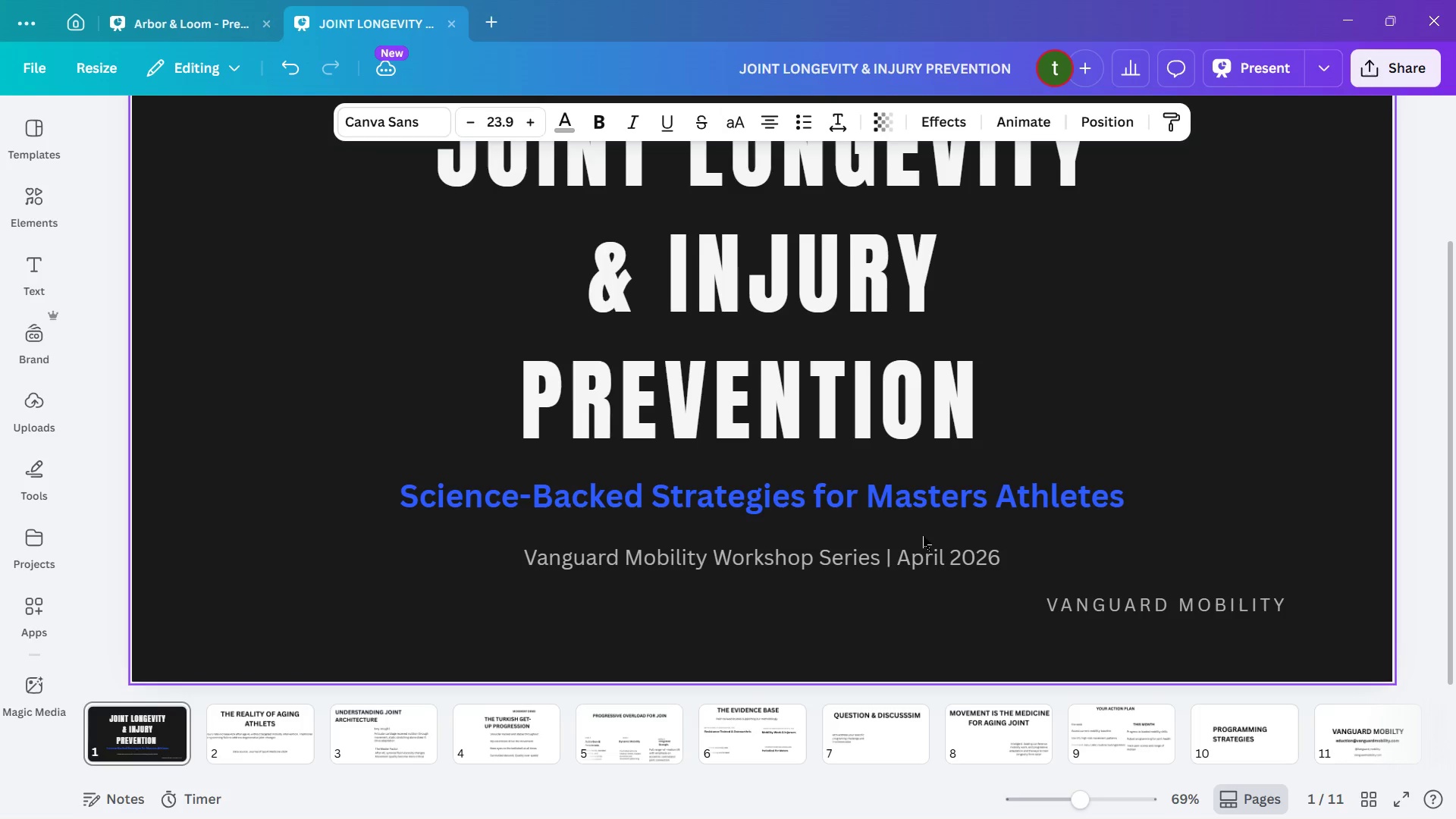 
key(Control+ArrowDown)
 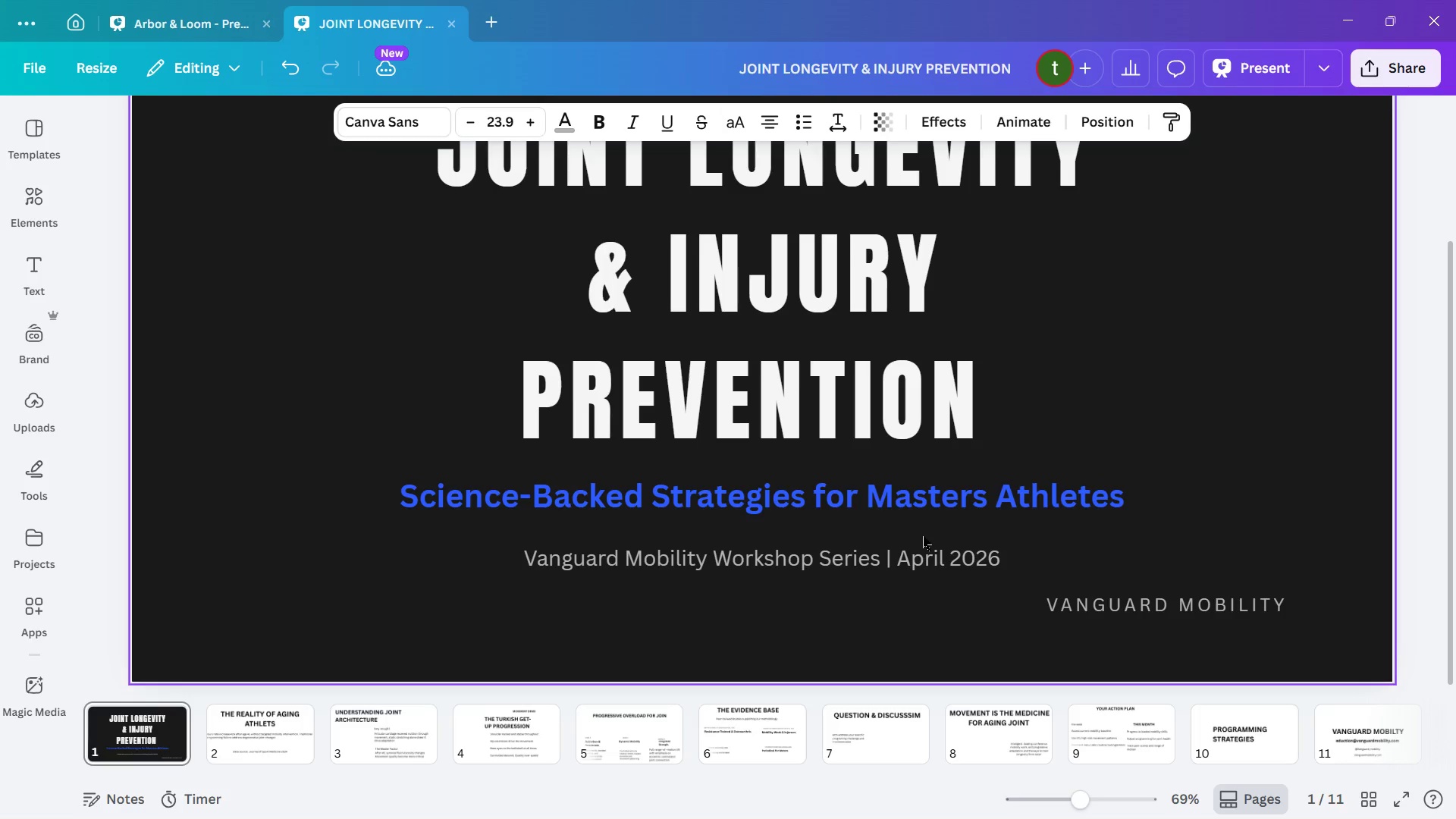 
key(Control+ArrowDown)
 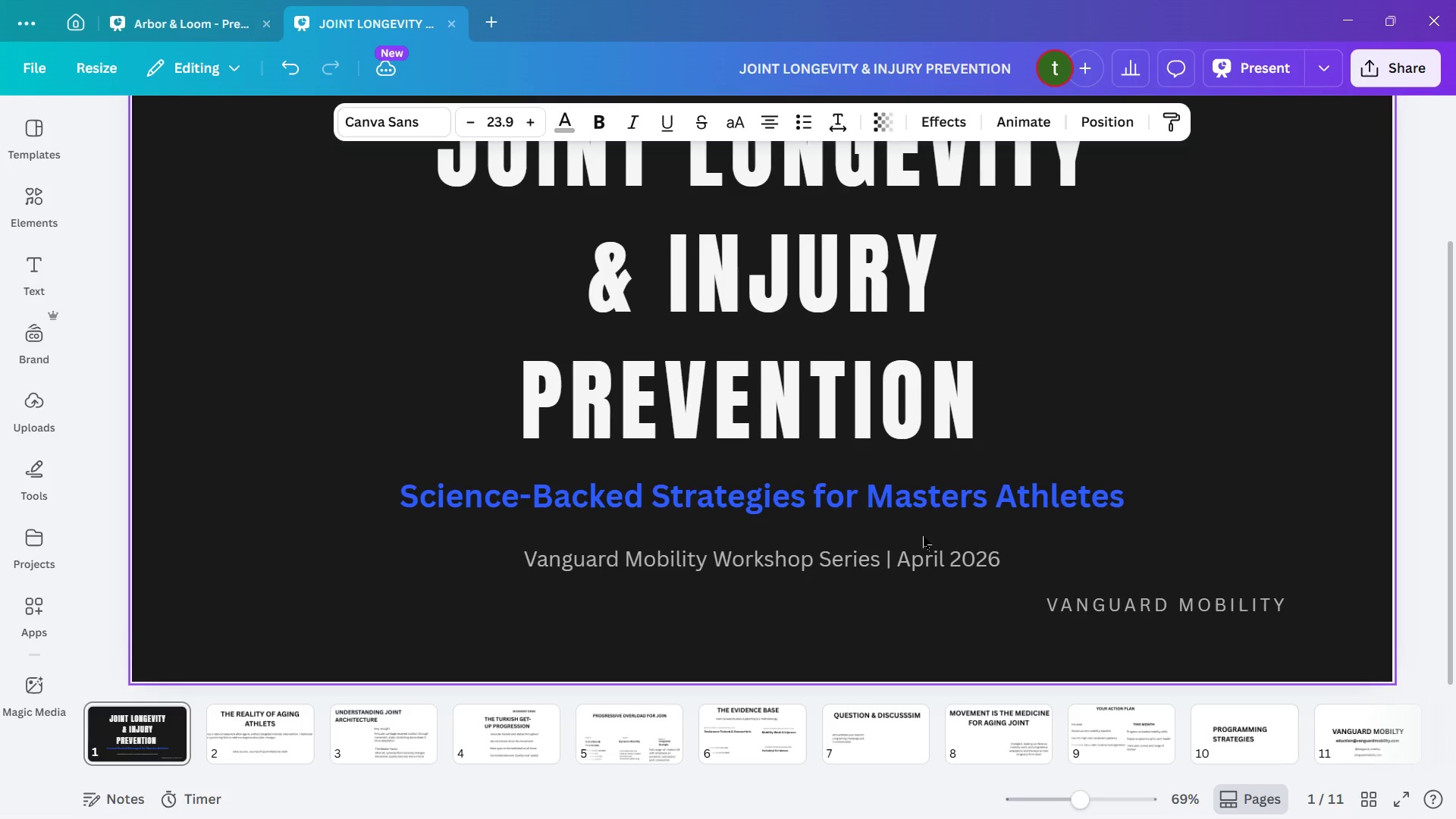 
key(Control+ArrowDown)
 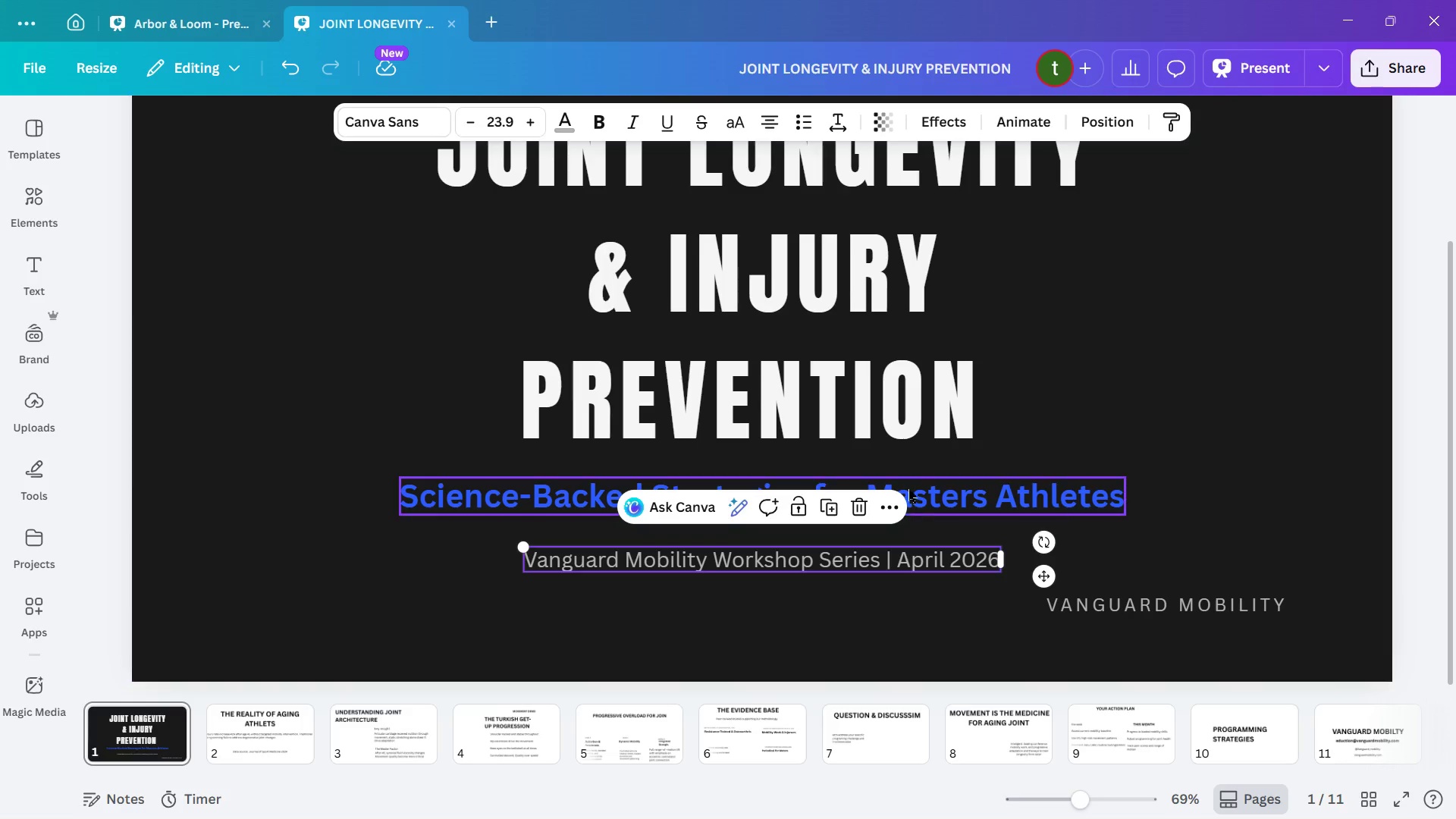 
left_click([921, 504])
 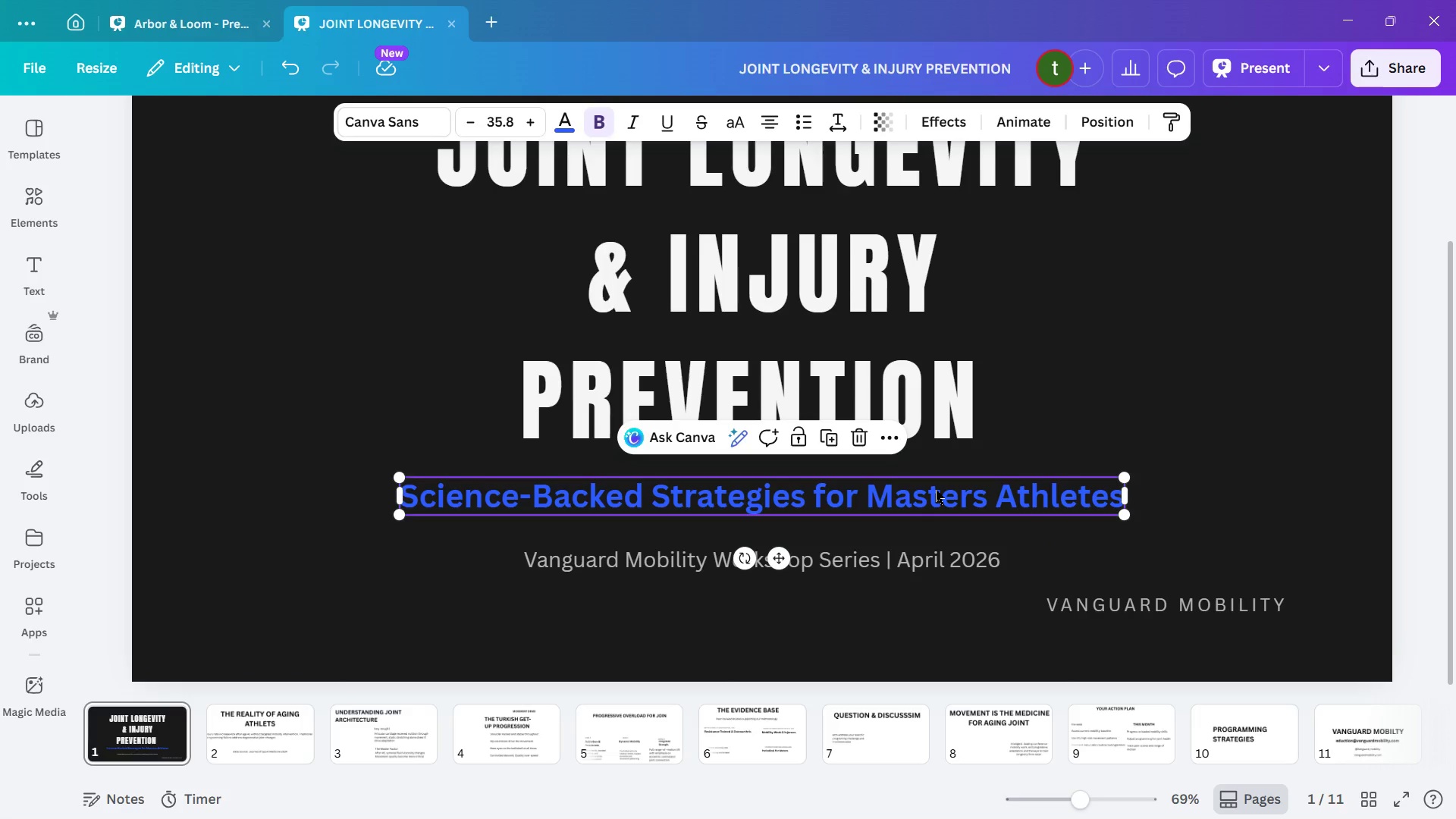 
key(Control+ArrowDown)
 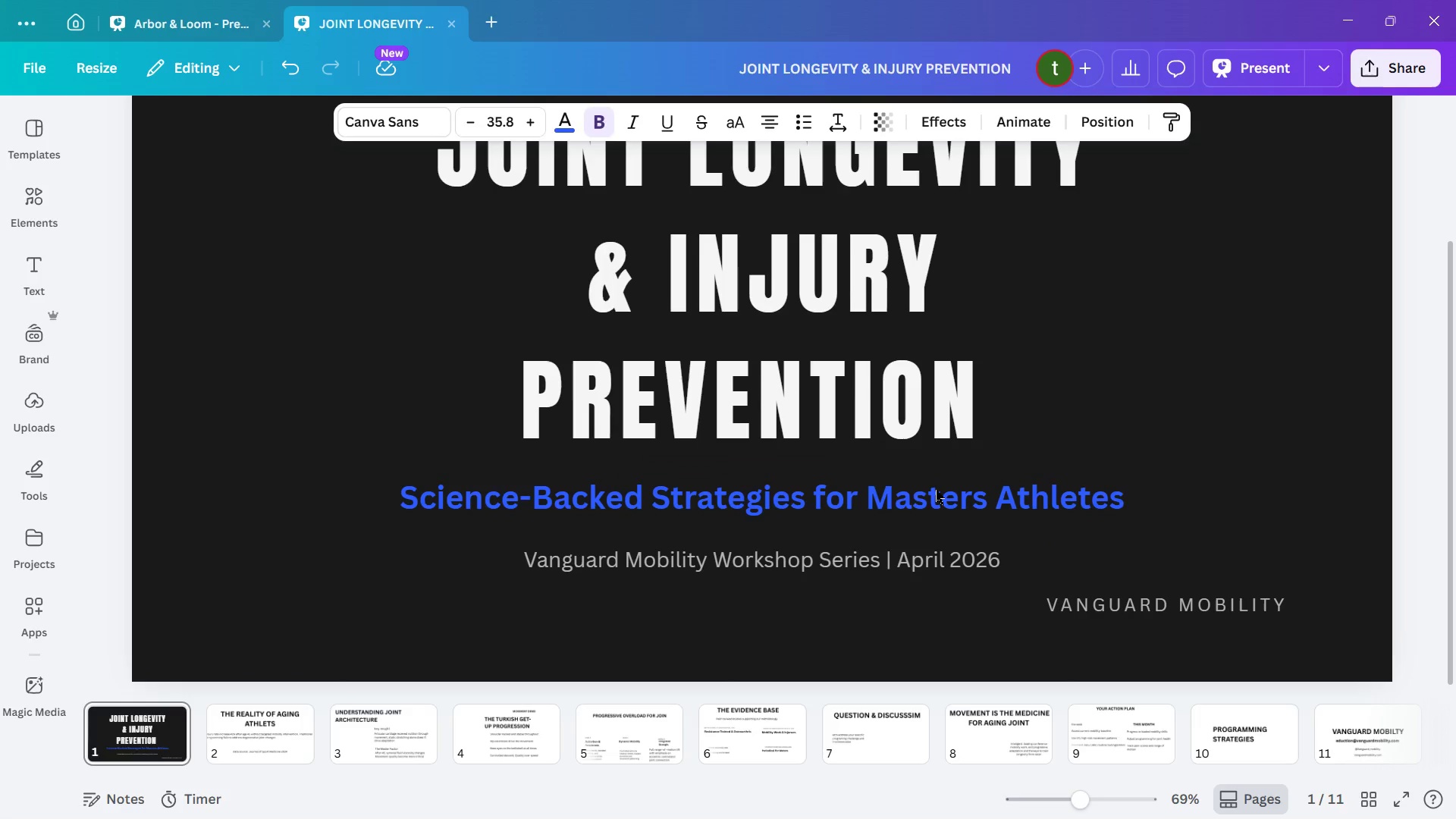 
key(Control+ArrowDown)
 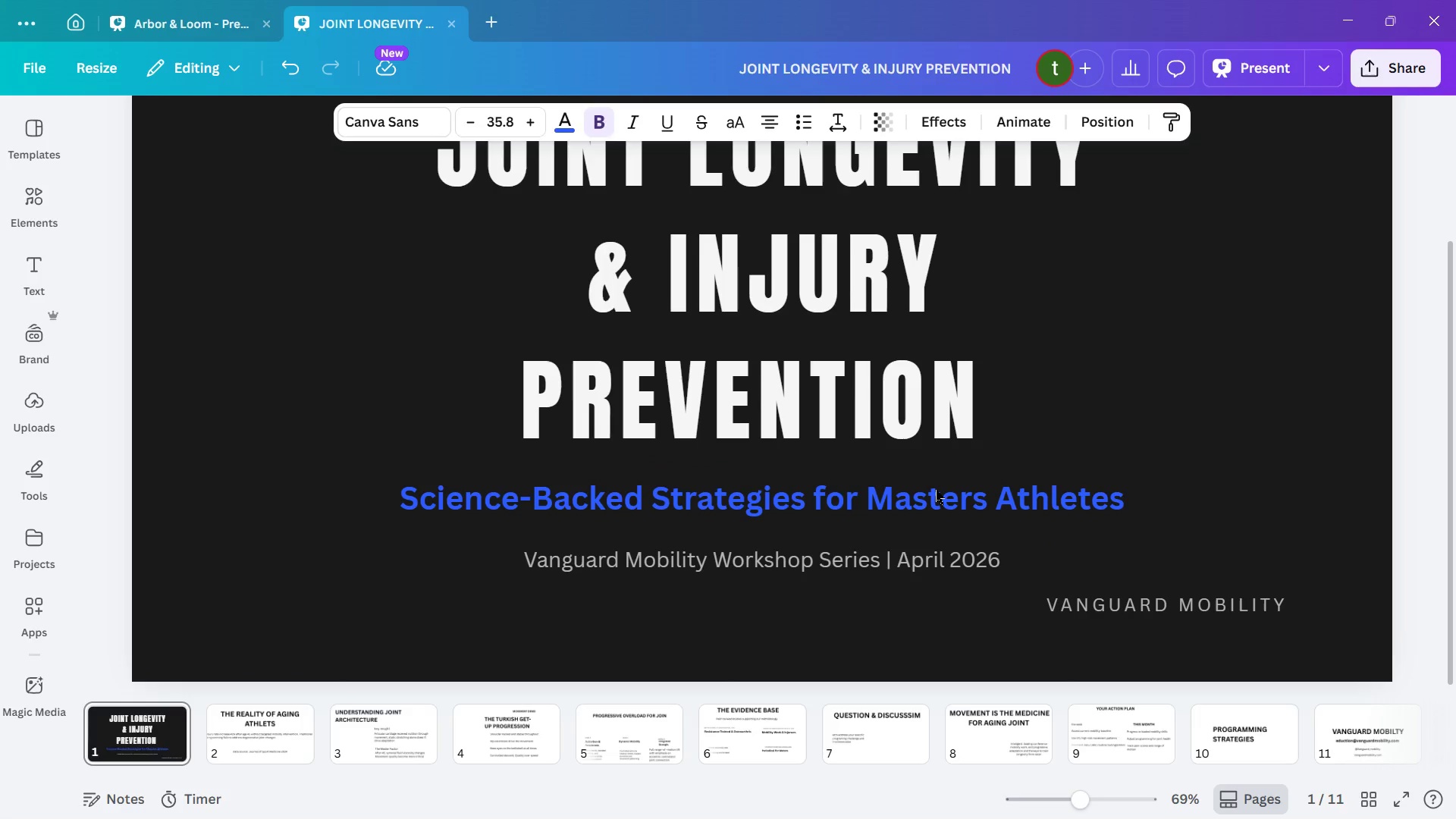 
hold_key(key=ArrowDown, duration=0.8)
 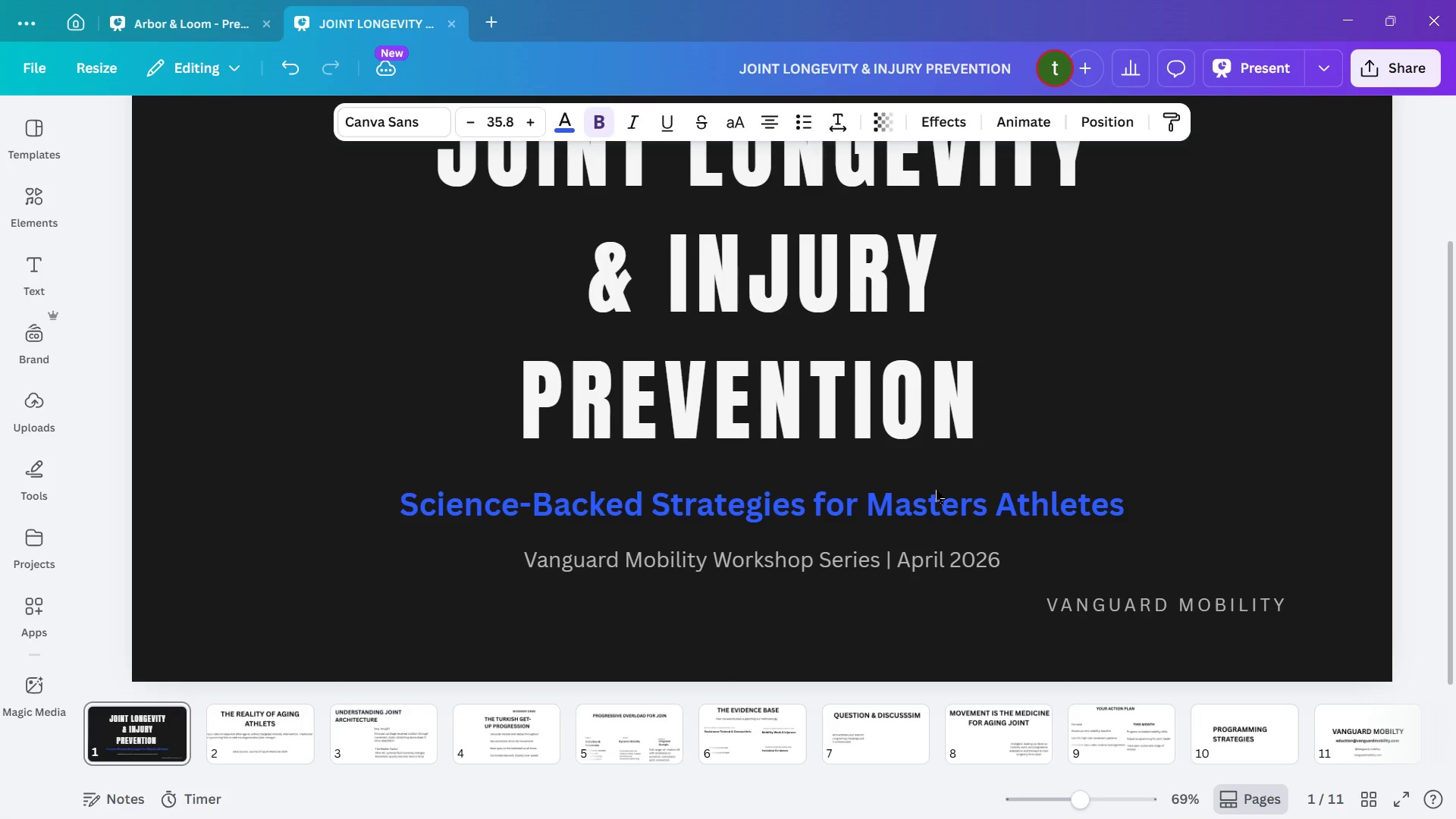 
hold_key(key=ArrowDown, duration=1.67)
 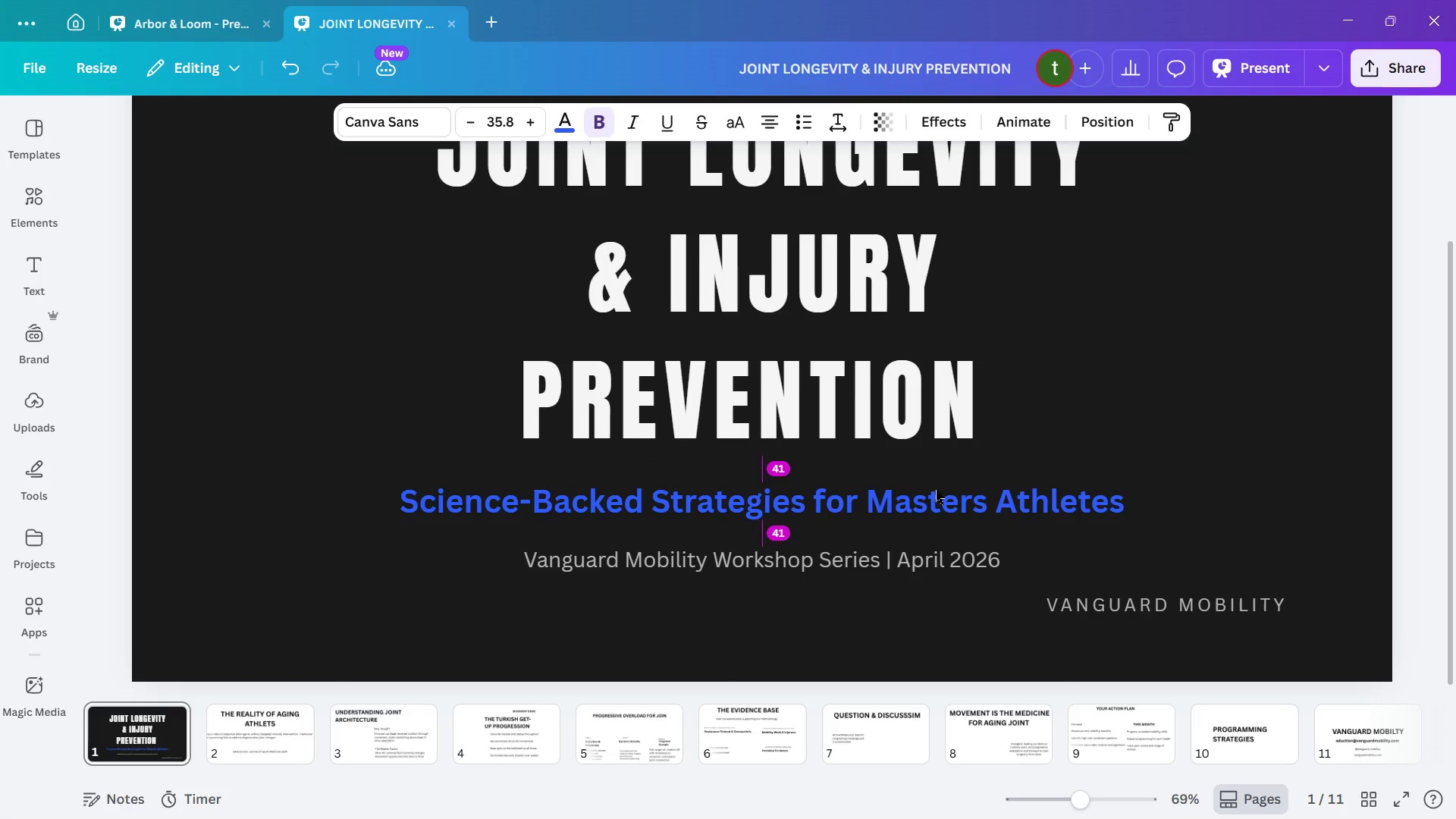 
key(Control+ArrowUp)
 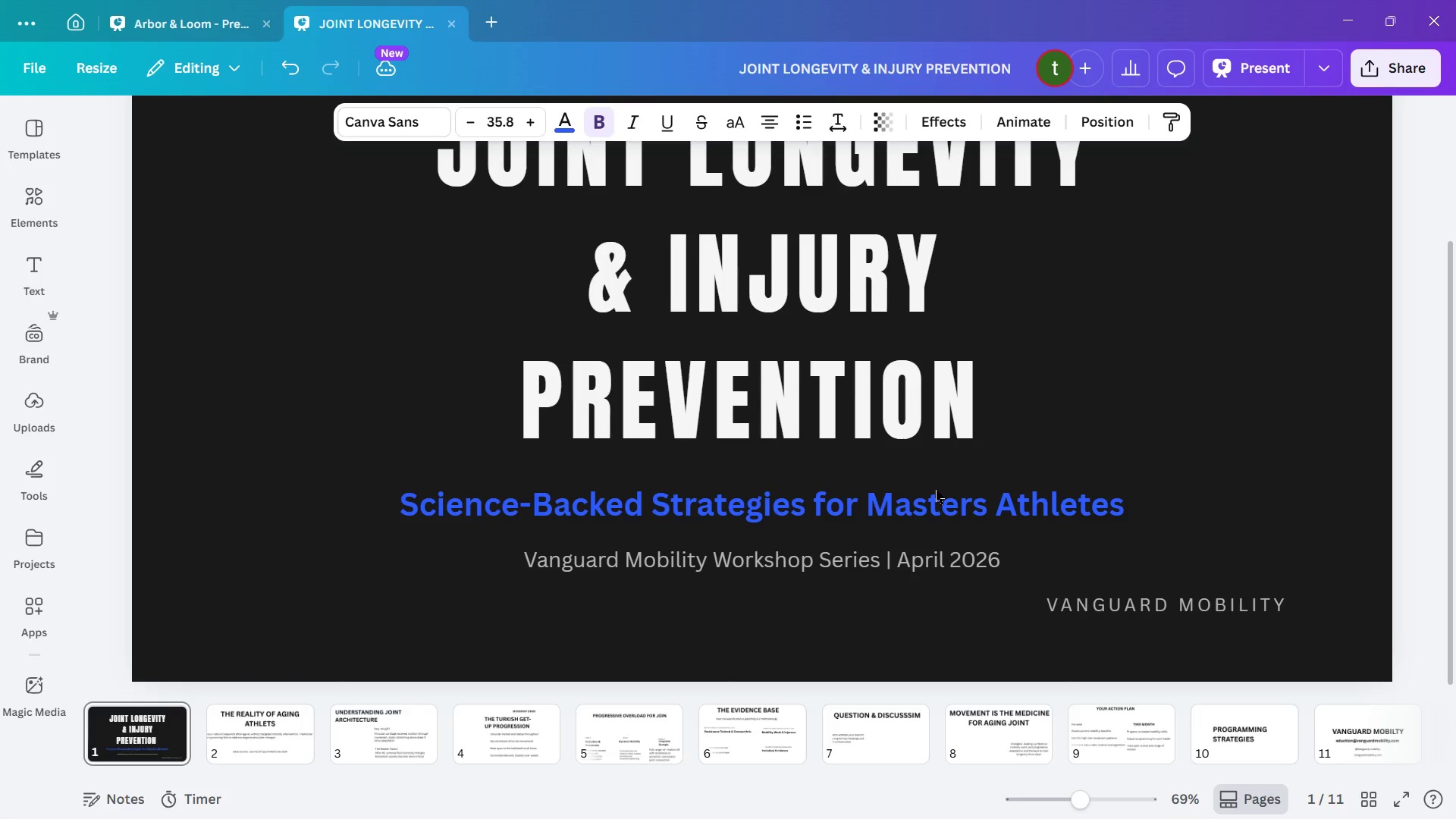 
key(Control+ArrowUp)
 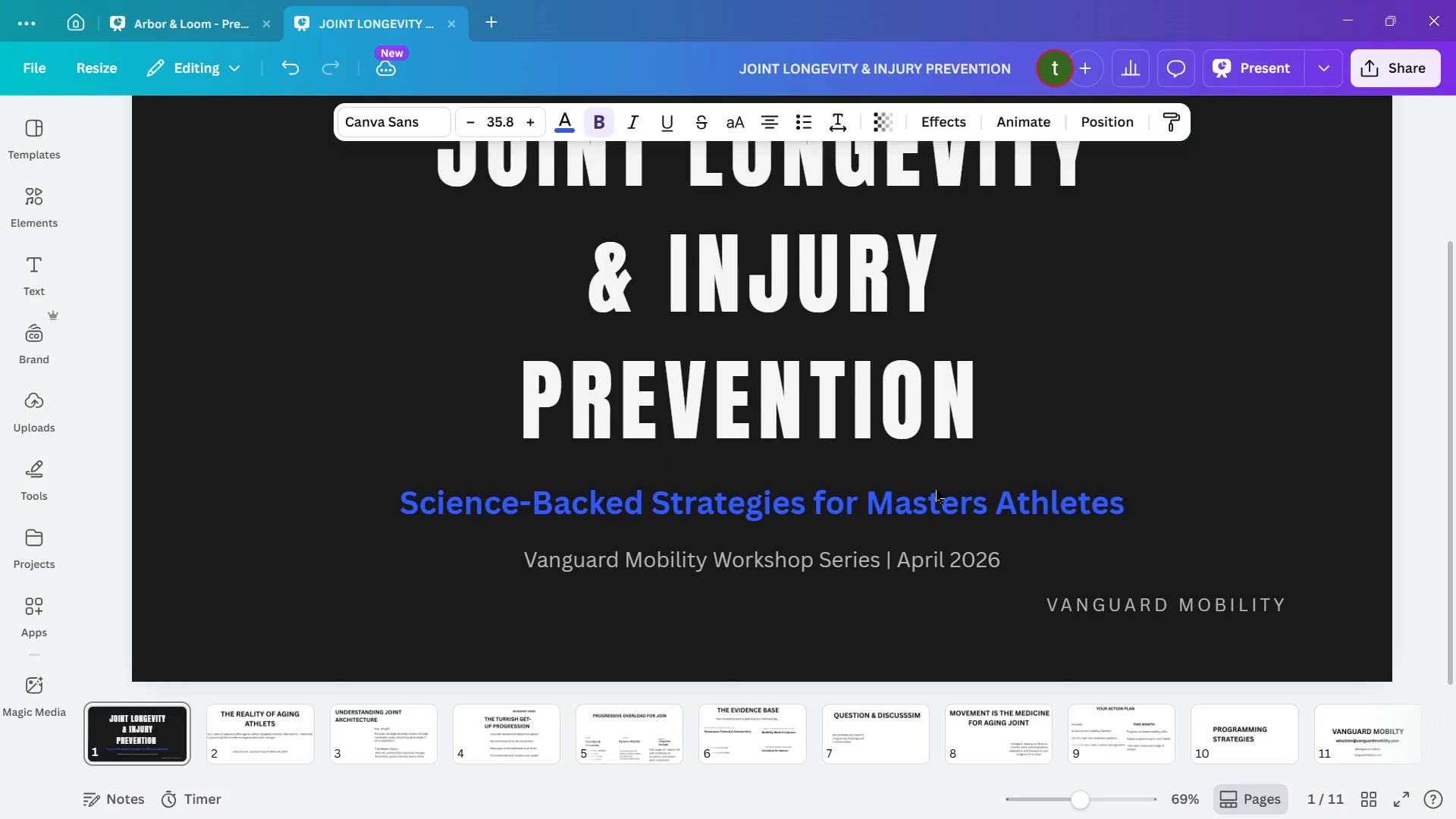 
key(Control+ArrowUp)
 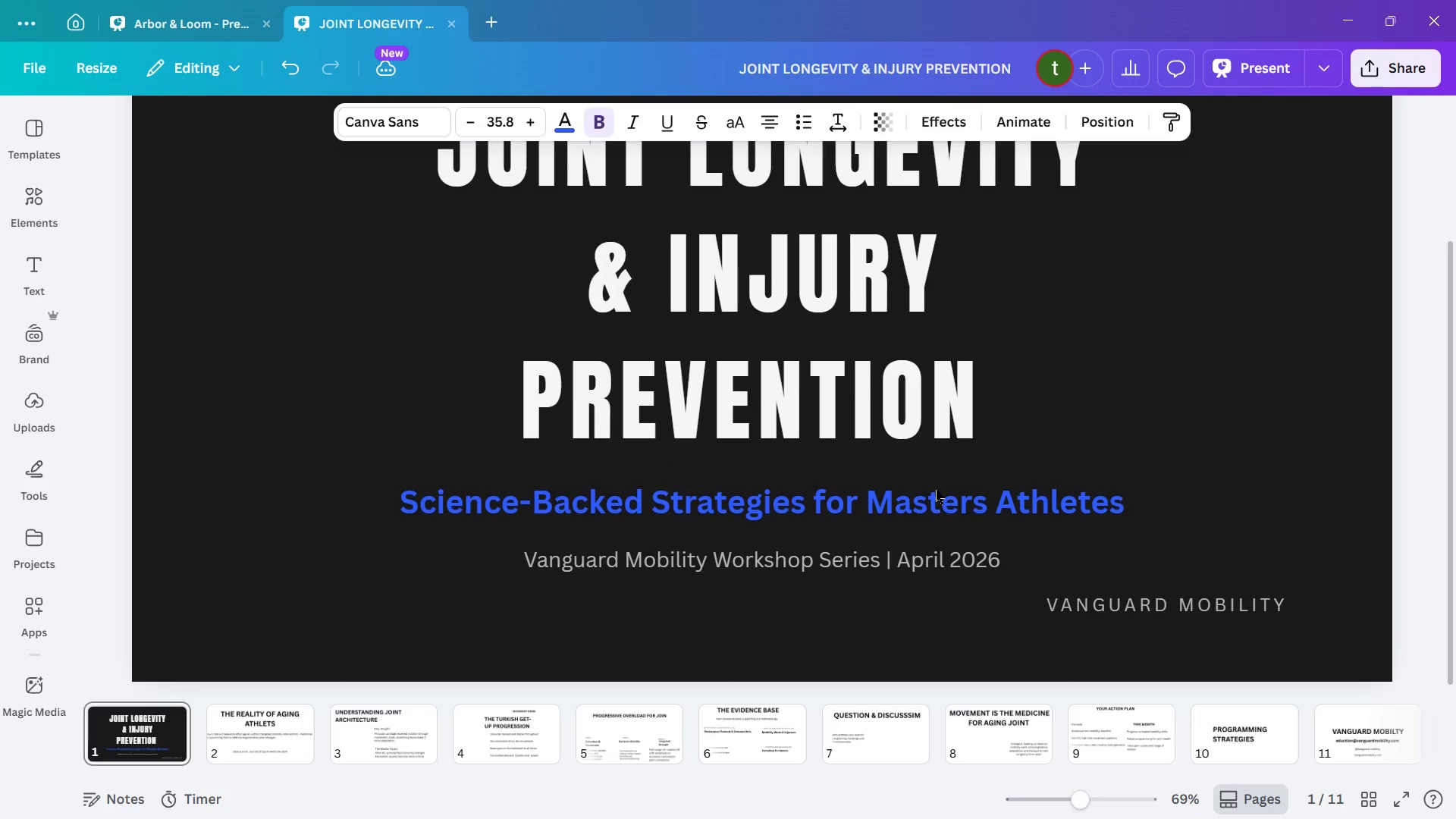 
key(Control+ArrowUp)
 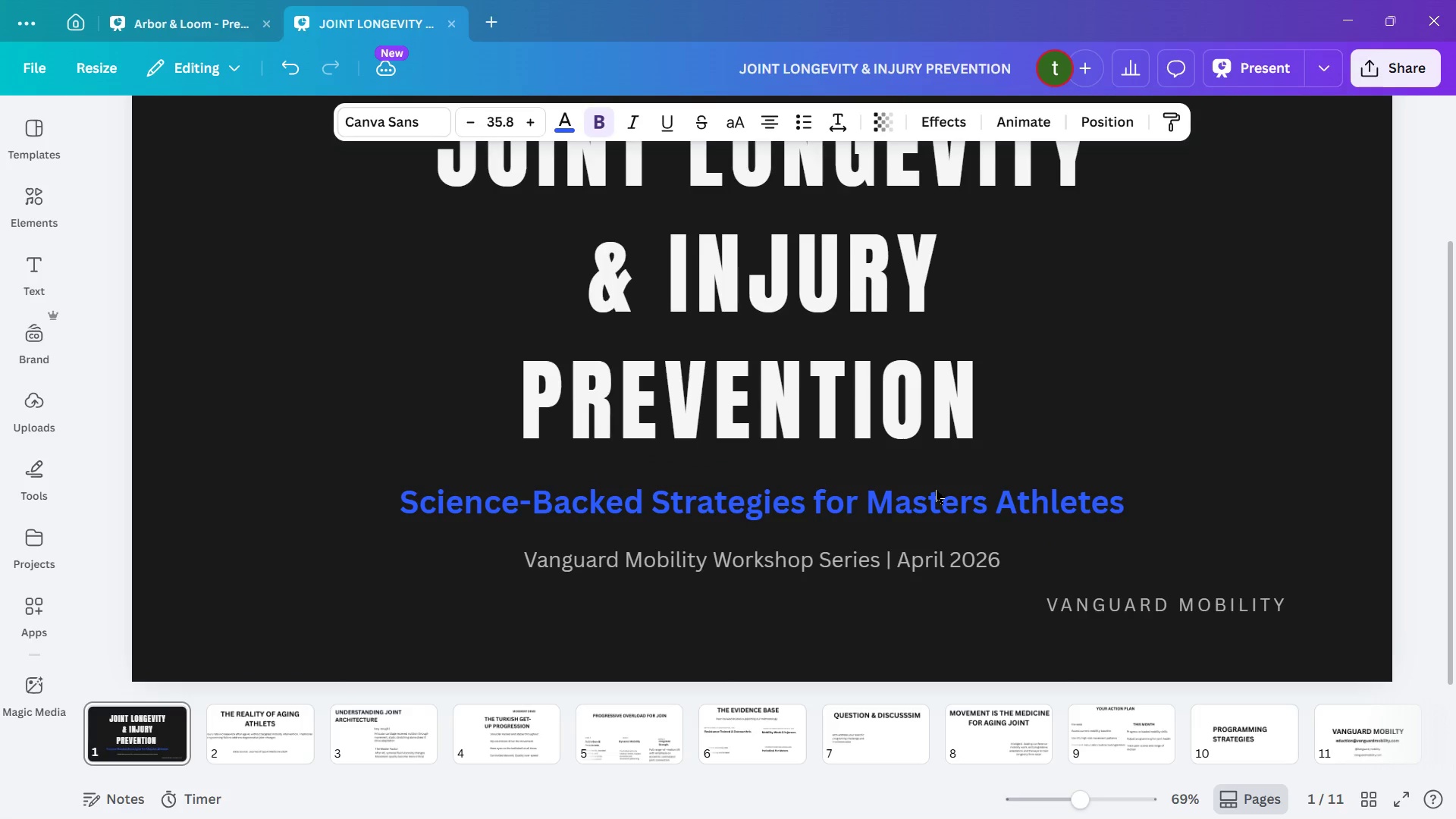 
key(Control+ArrowUp)
 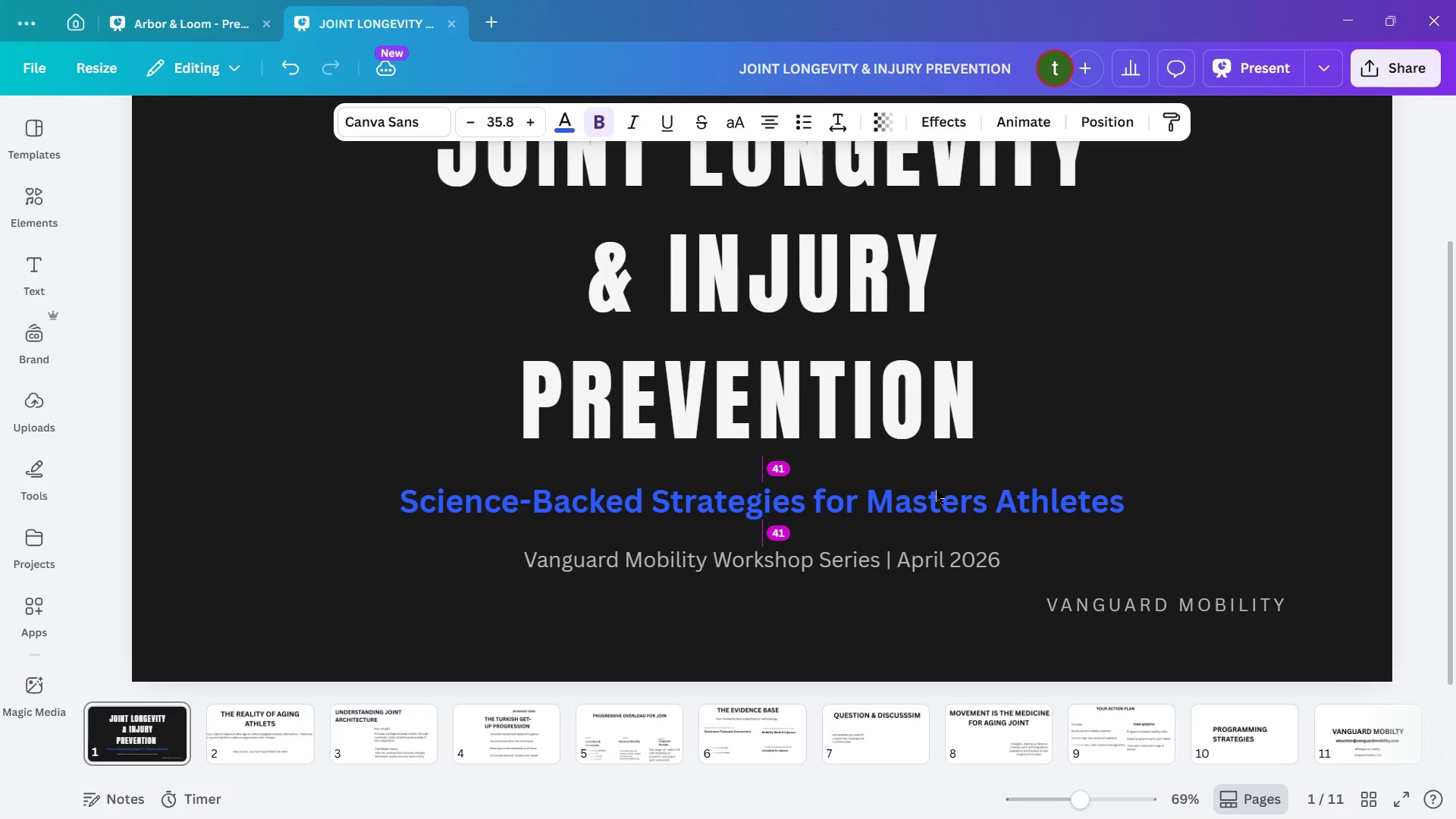 
key(Control+ArrowUp)
 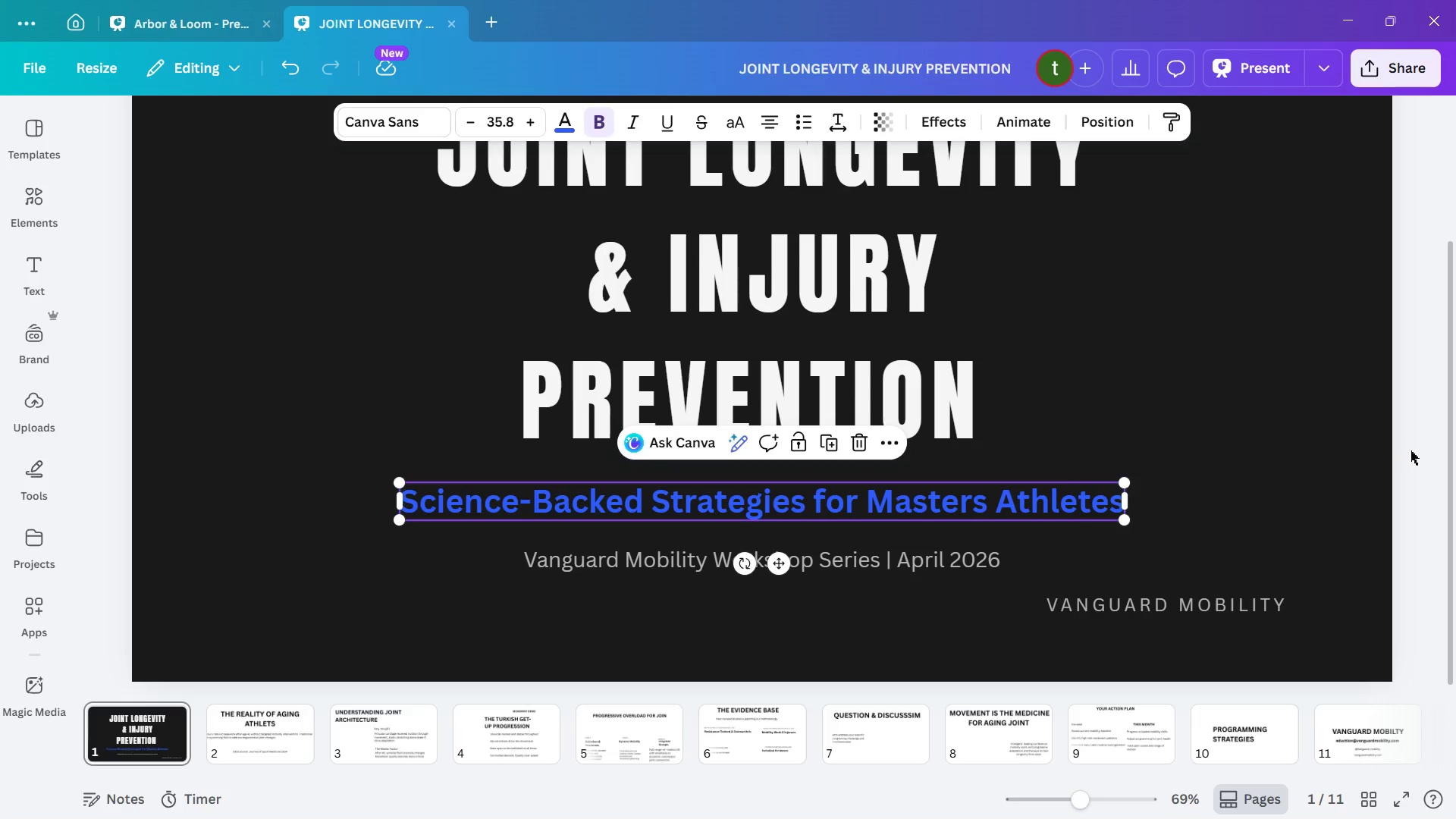 
left_click([1410, 450])
 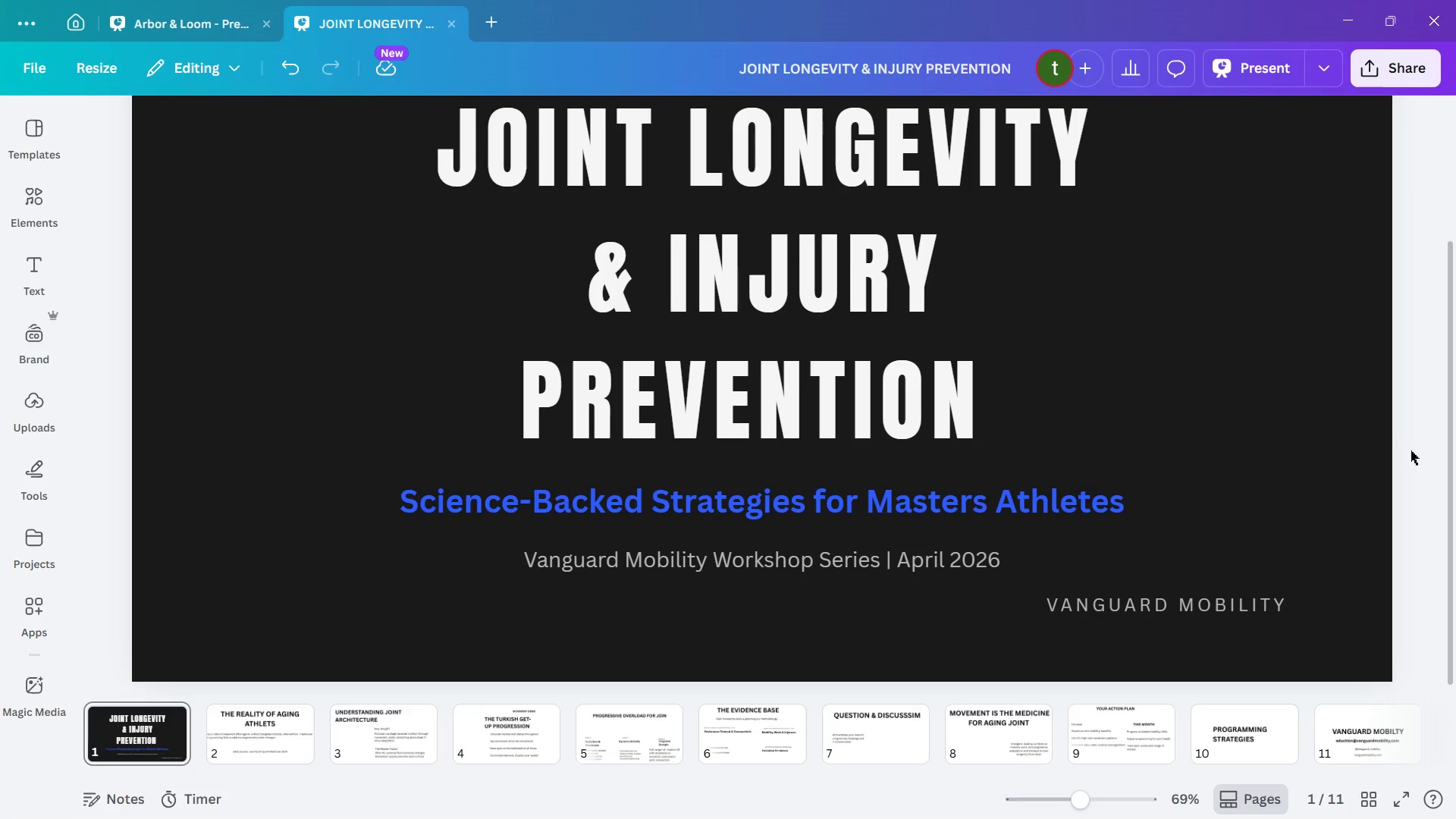 
scroll: coordinate [881, 324], scroll_direction: up, amount: 1.0
 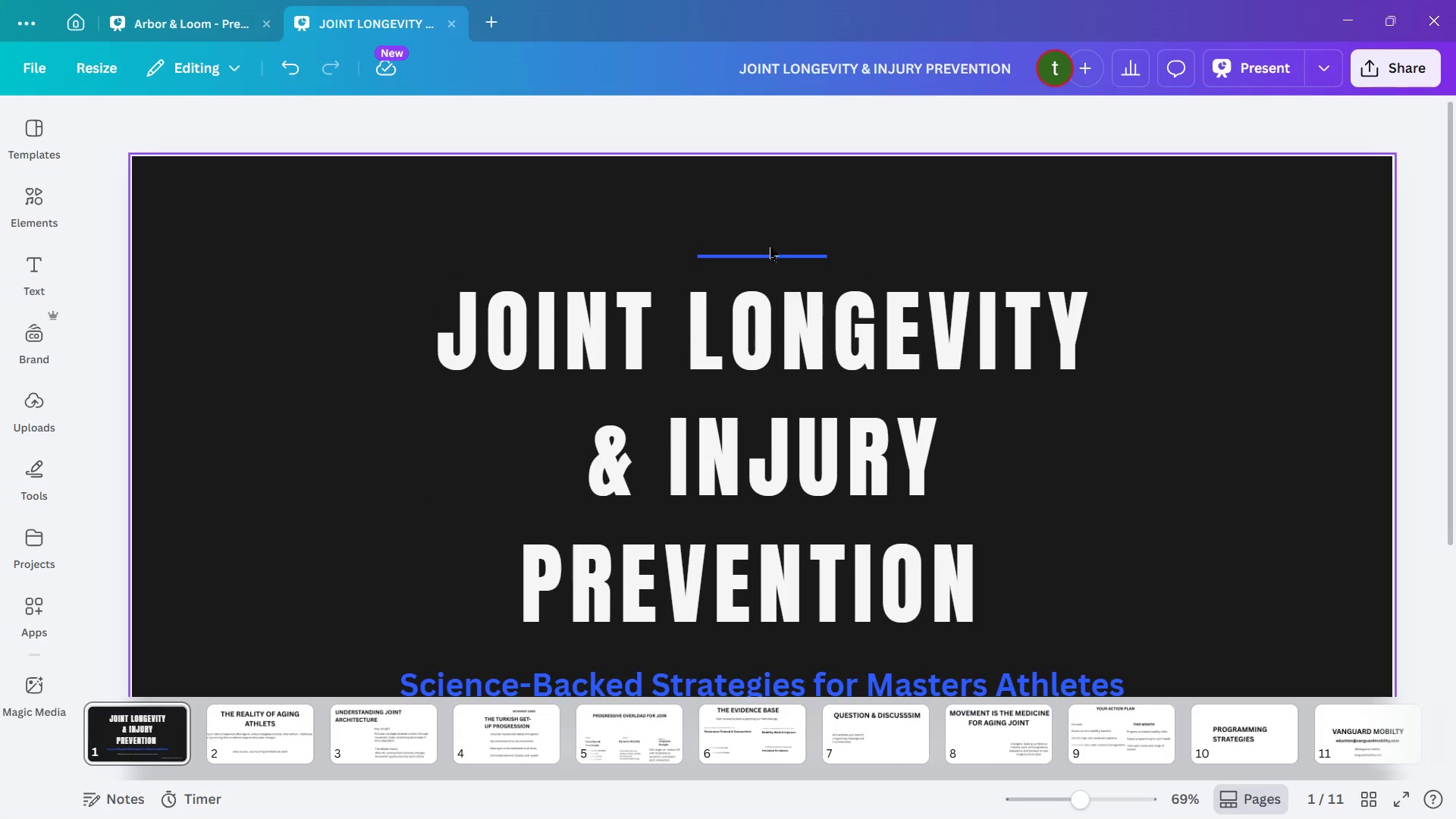 
mouse_move([784, 260])
 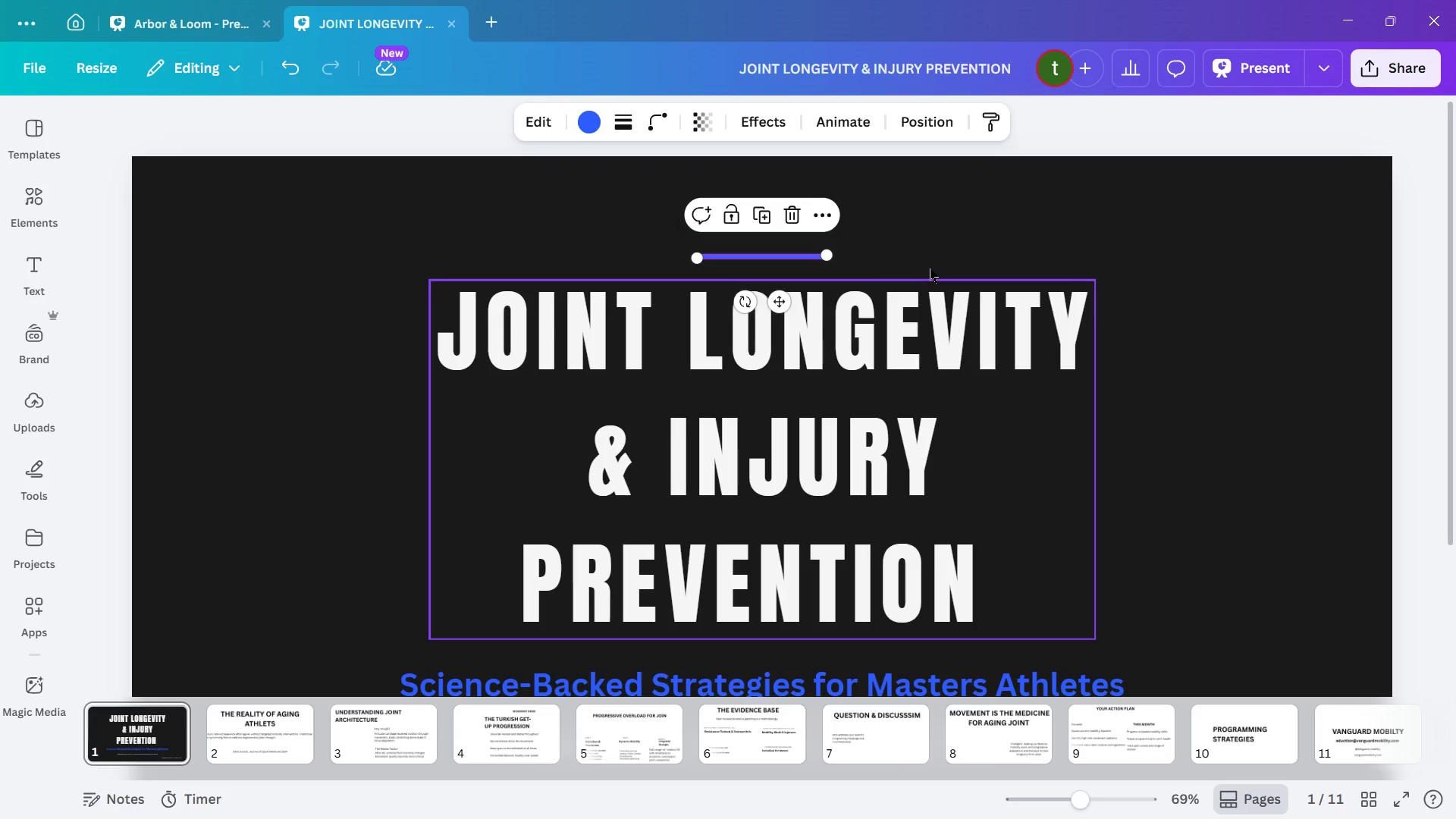 
hold_key(key=ArrowUp, duration=1.09)
 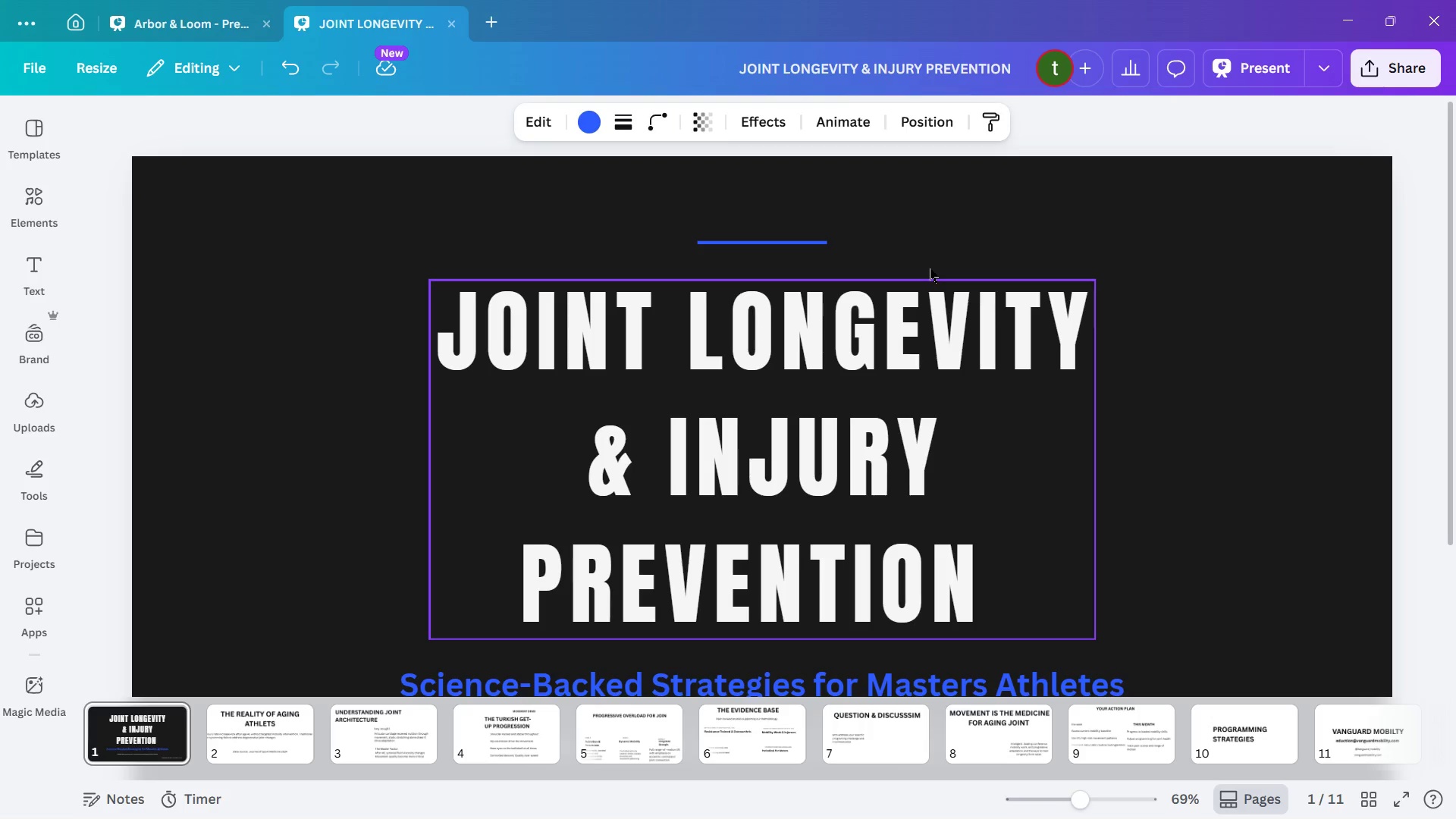 
key(Control+ArrowUp)
 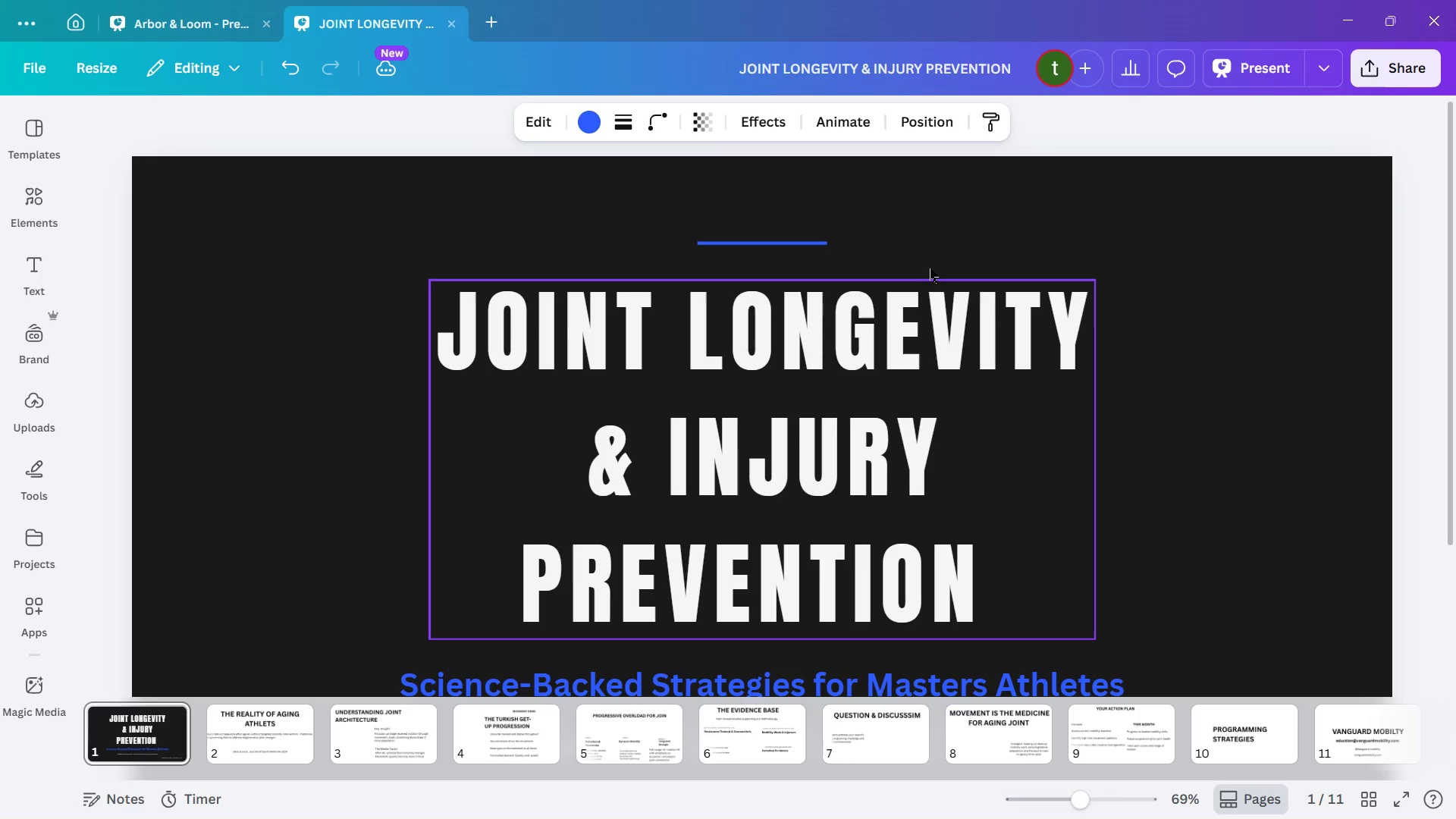 
hold_key(key=ArrowDown, duration=0.72)
 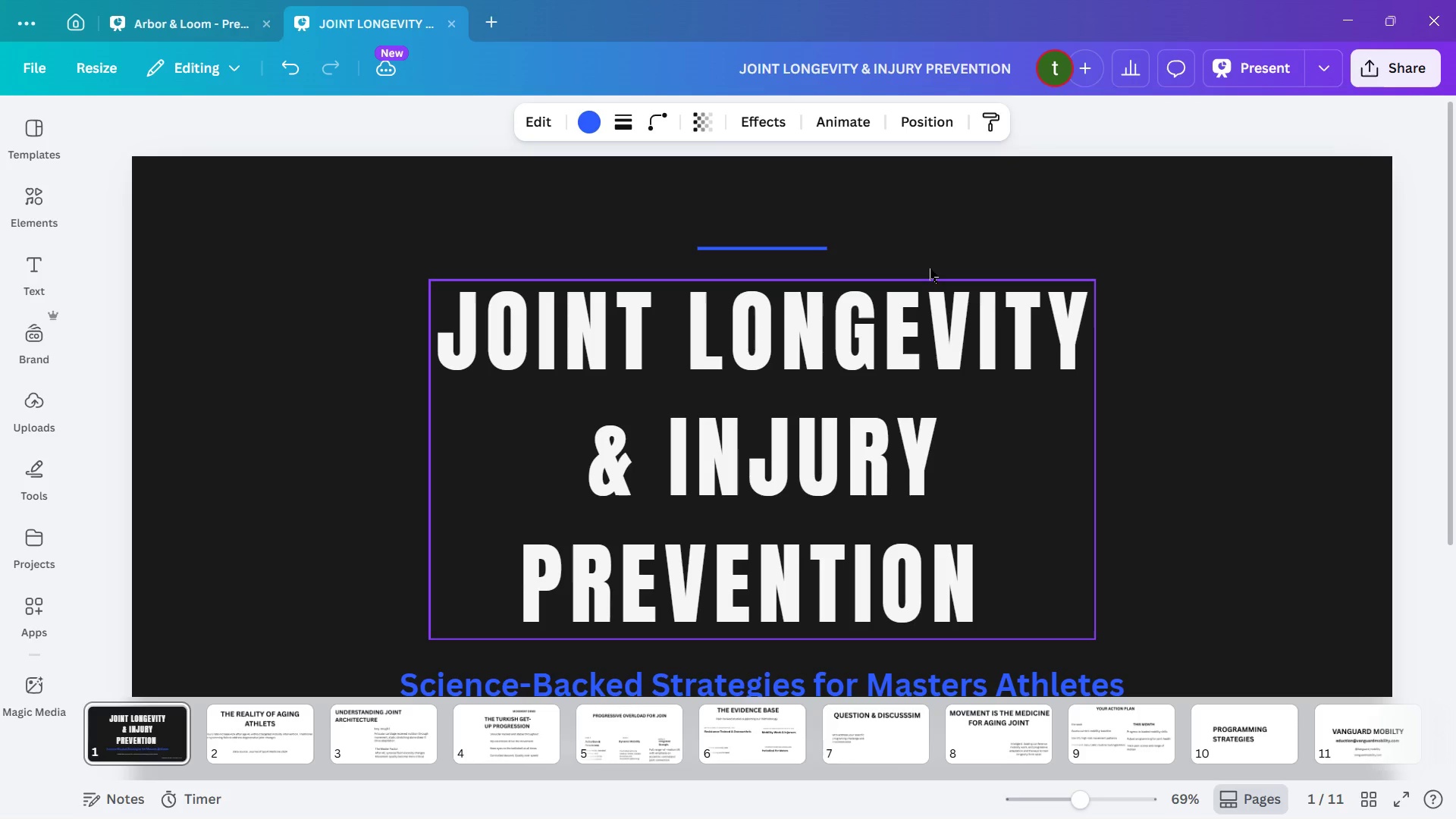 
hold_key(key=ArrowDown, duration=0.36)
 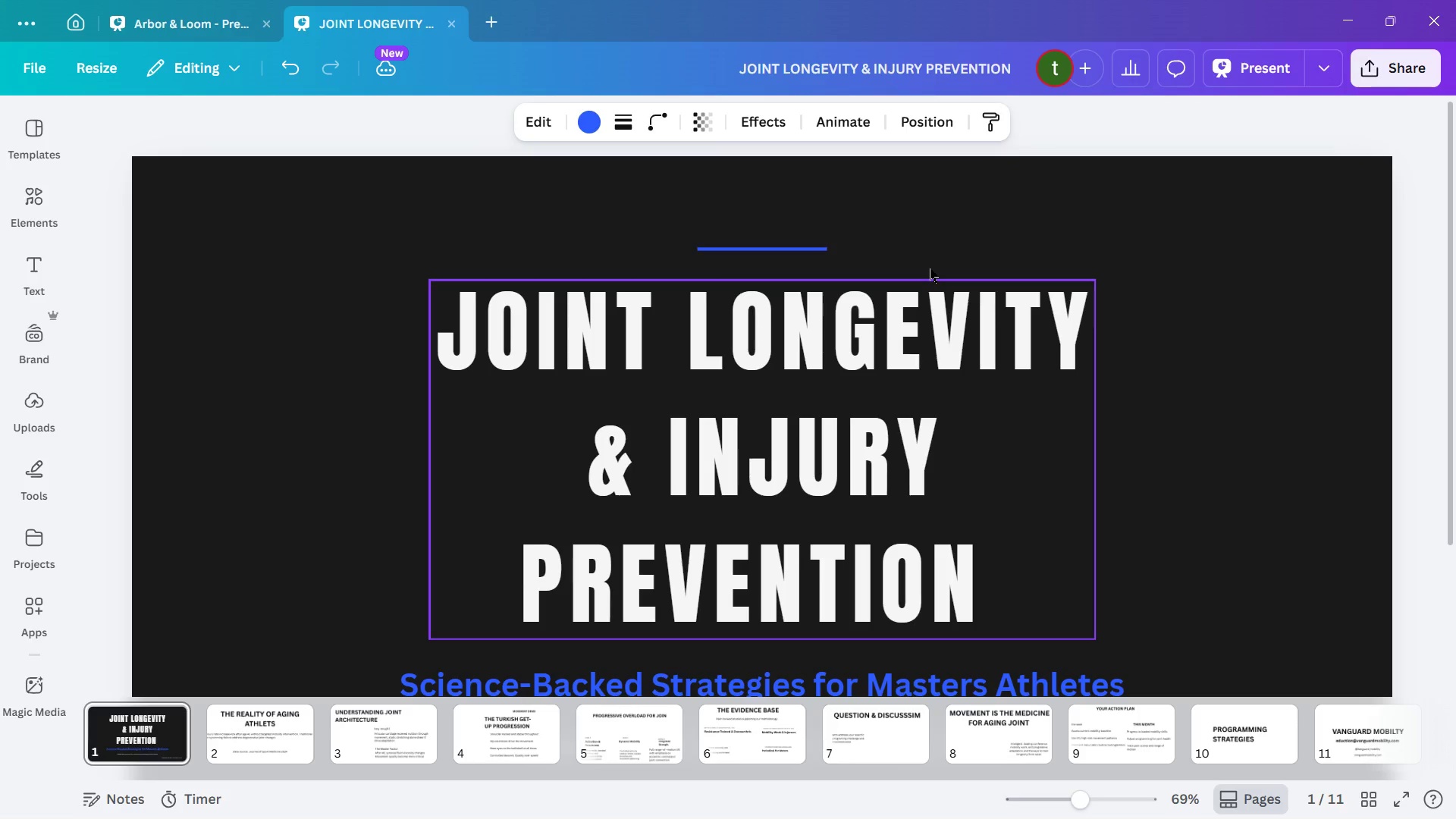 
hold_key(key=ArrowDown, duration=0.61)
 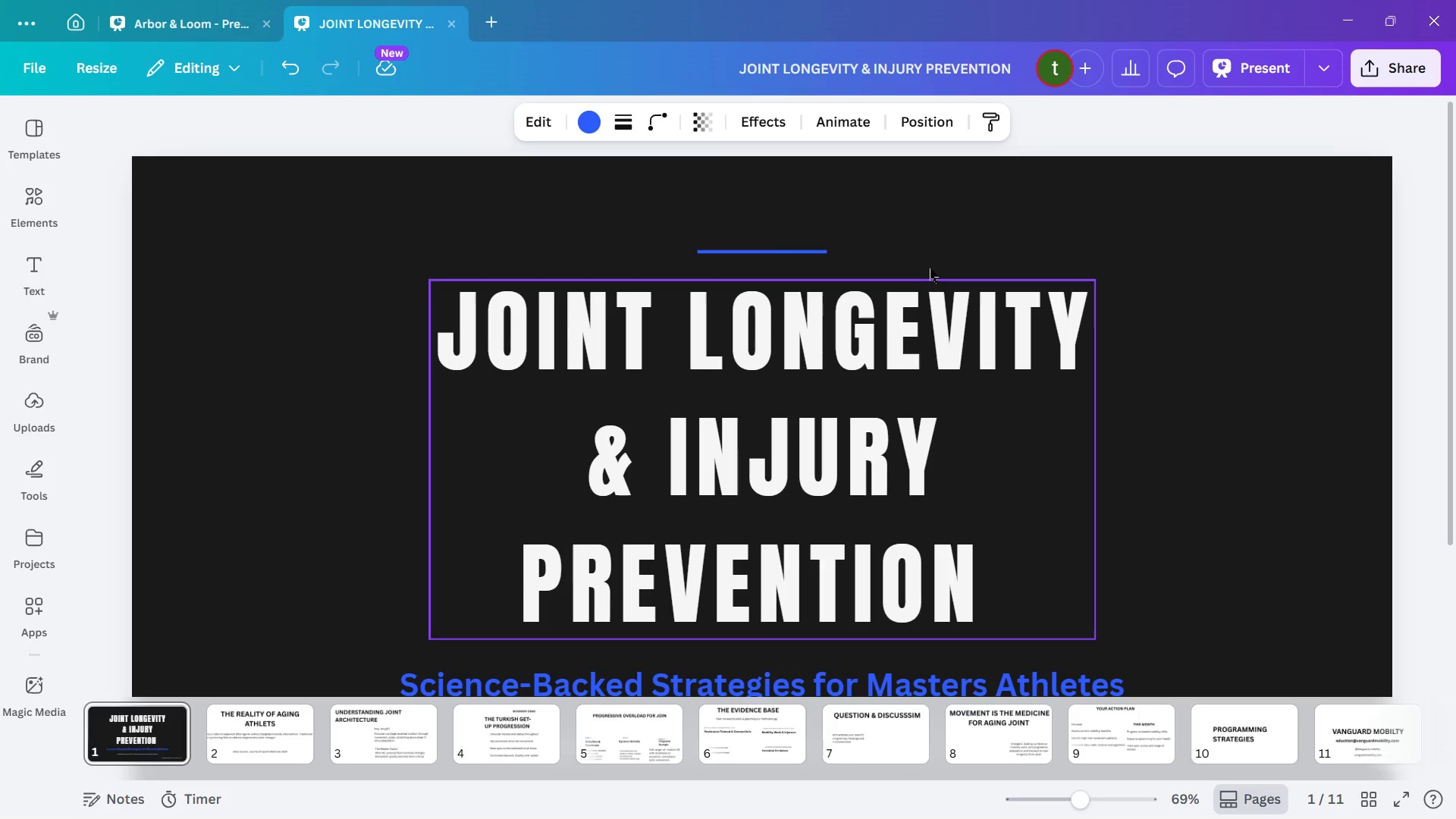 
key(Control+ArrowUp)
 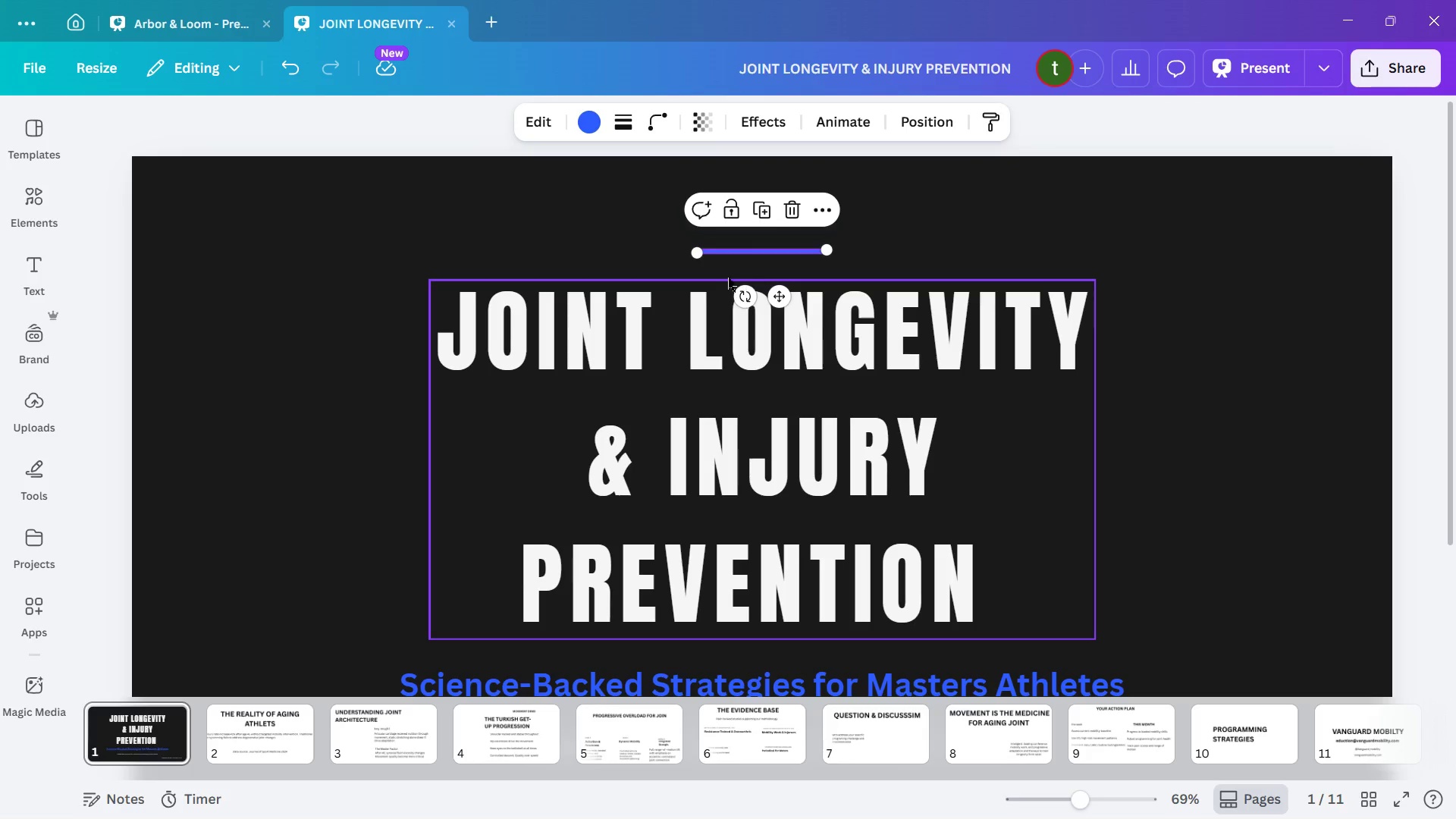 
wait(6.61)
 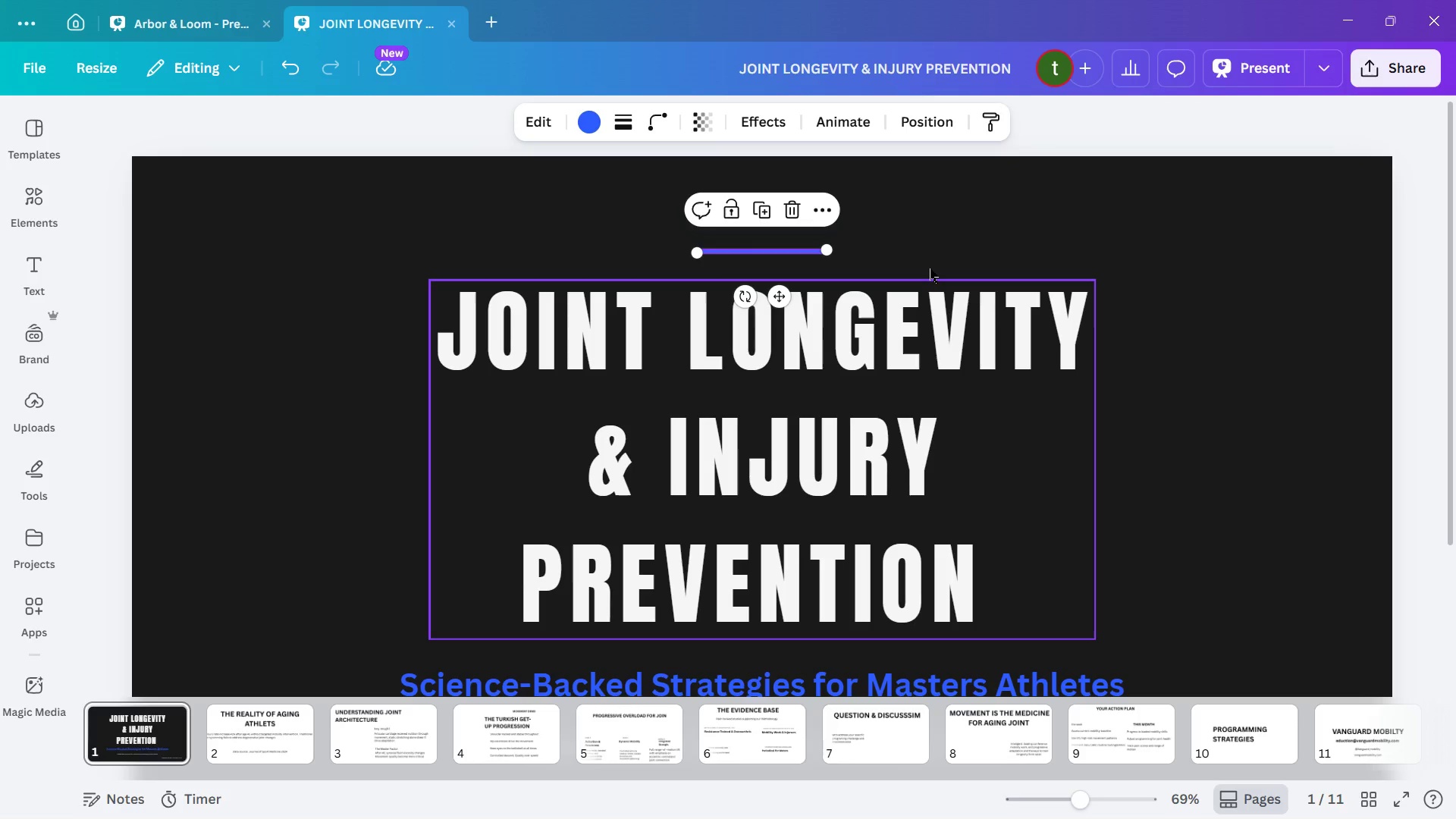 
left_click([753, 253])
 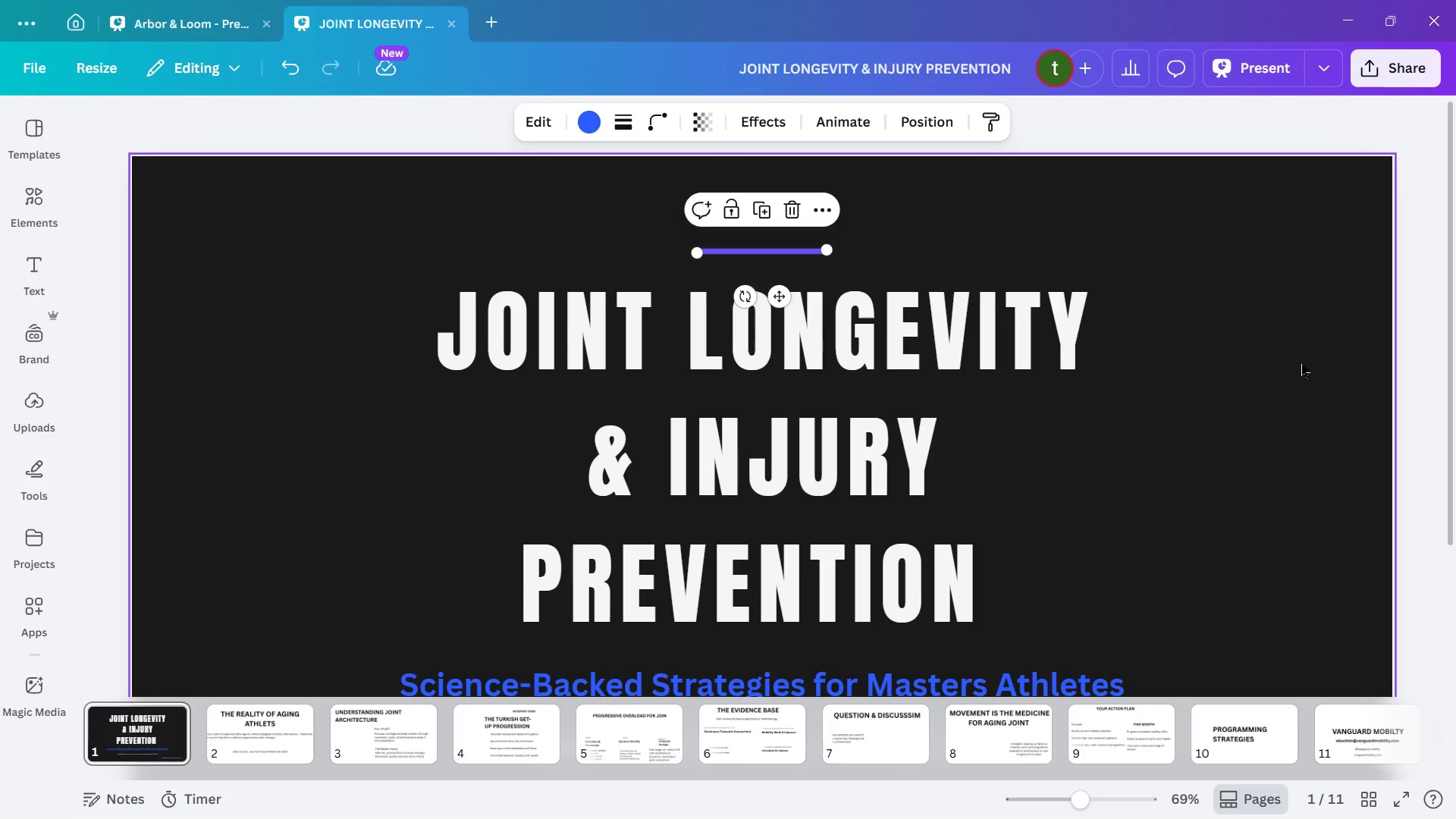 
scroll: coordinate [812, 359], scroll_direction: down, amount: 3.0
 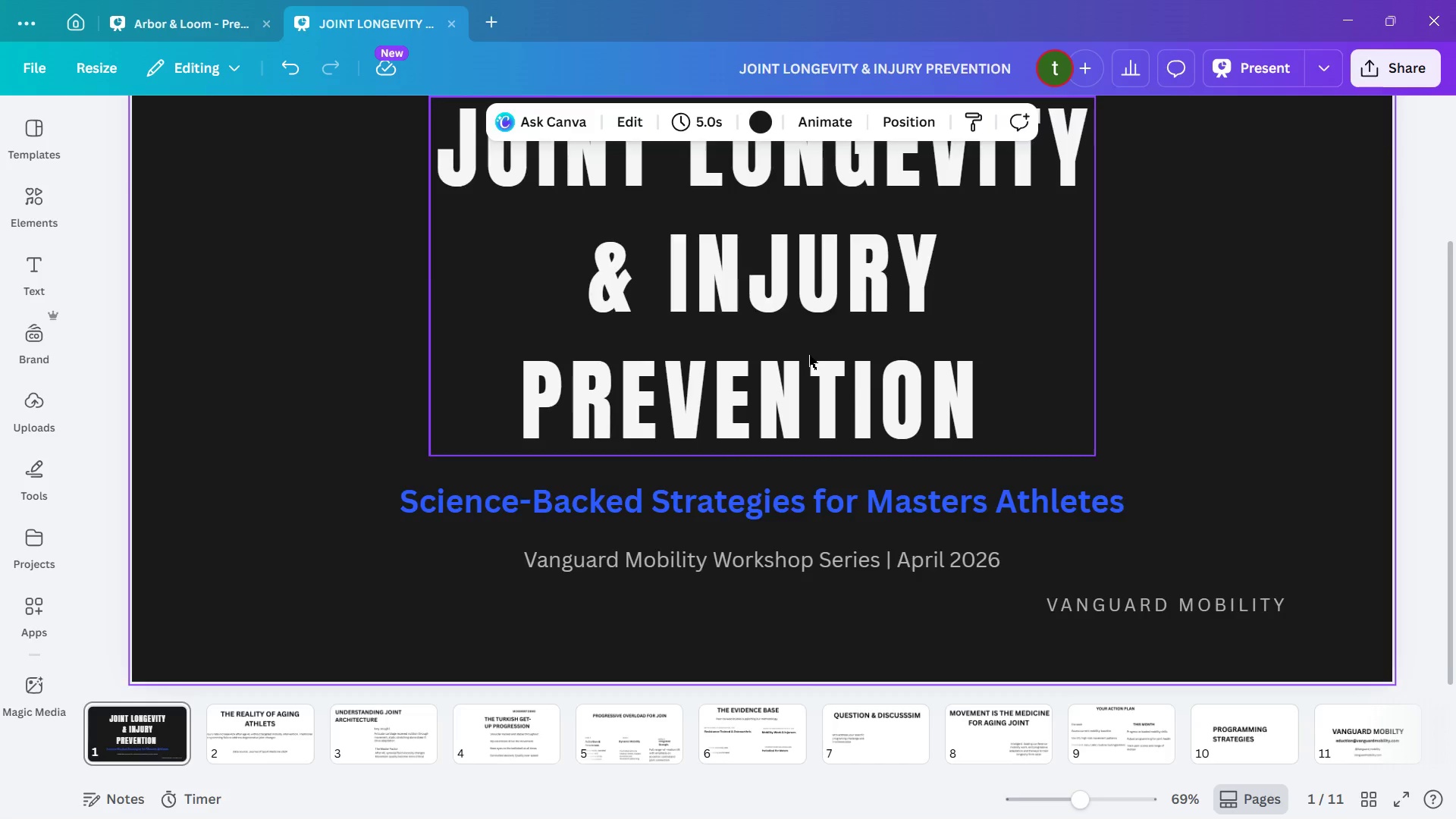 
scroll: coordinate [819, 357], scroll_direction: up, amount: 9.0
 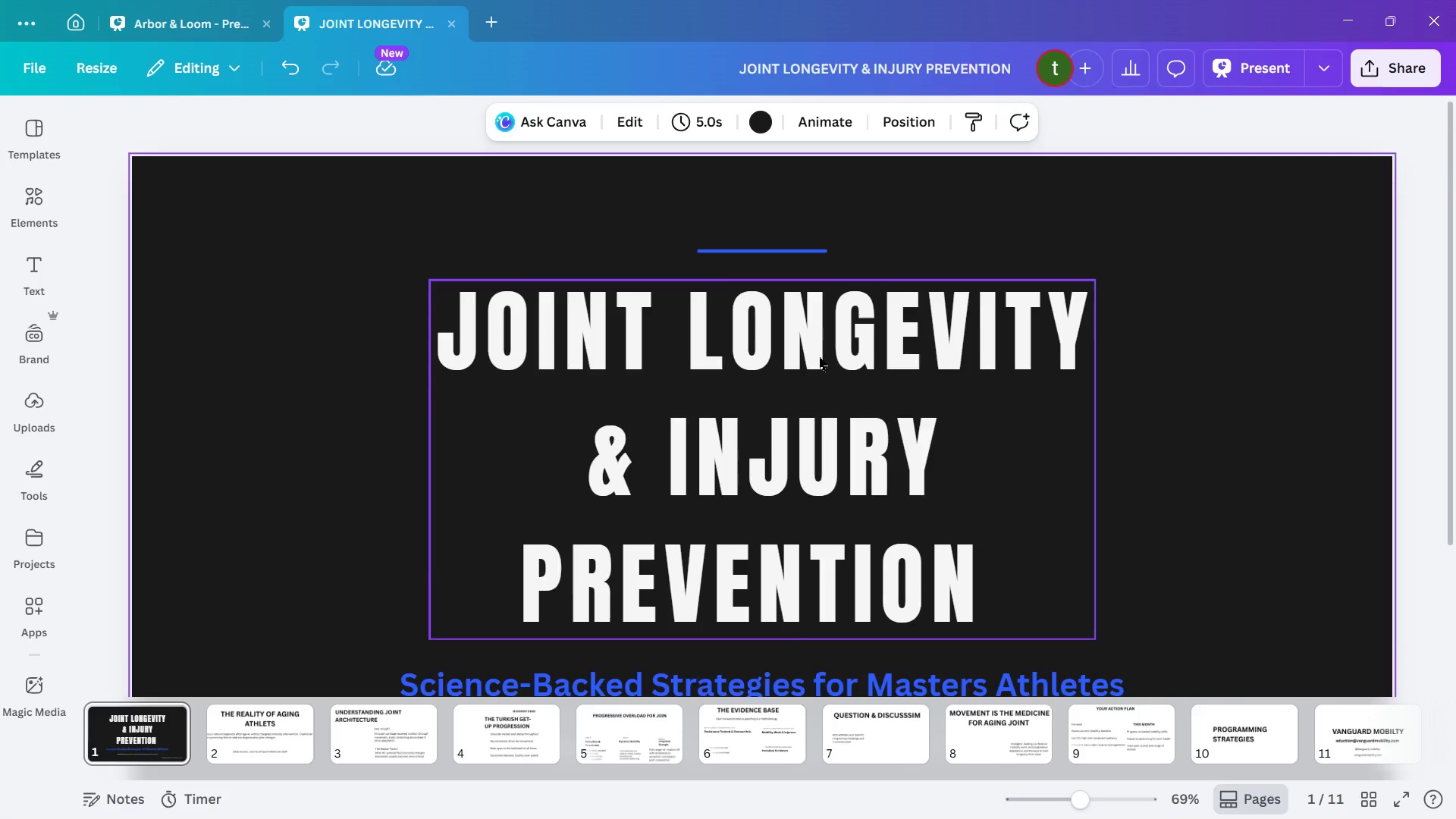 
scroll: coordinate [819, 357], scroll_direction: down, amount: 1.0
 